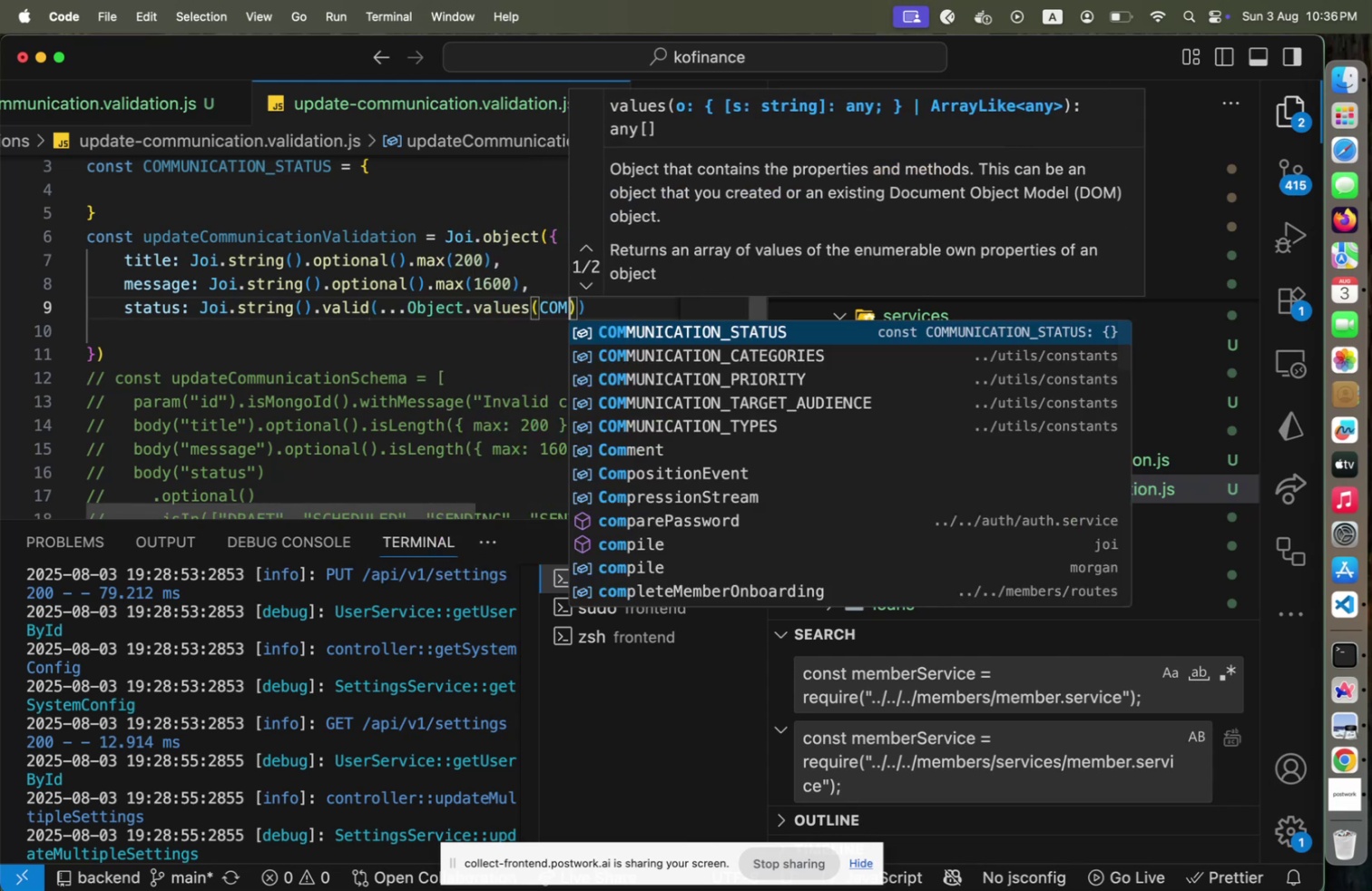 
key(Shift+Enter)
 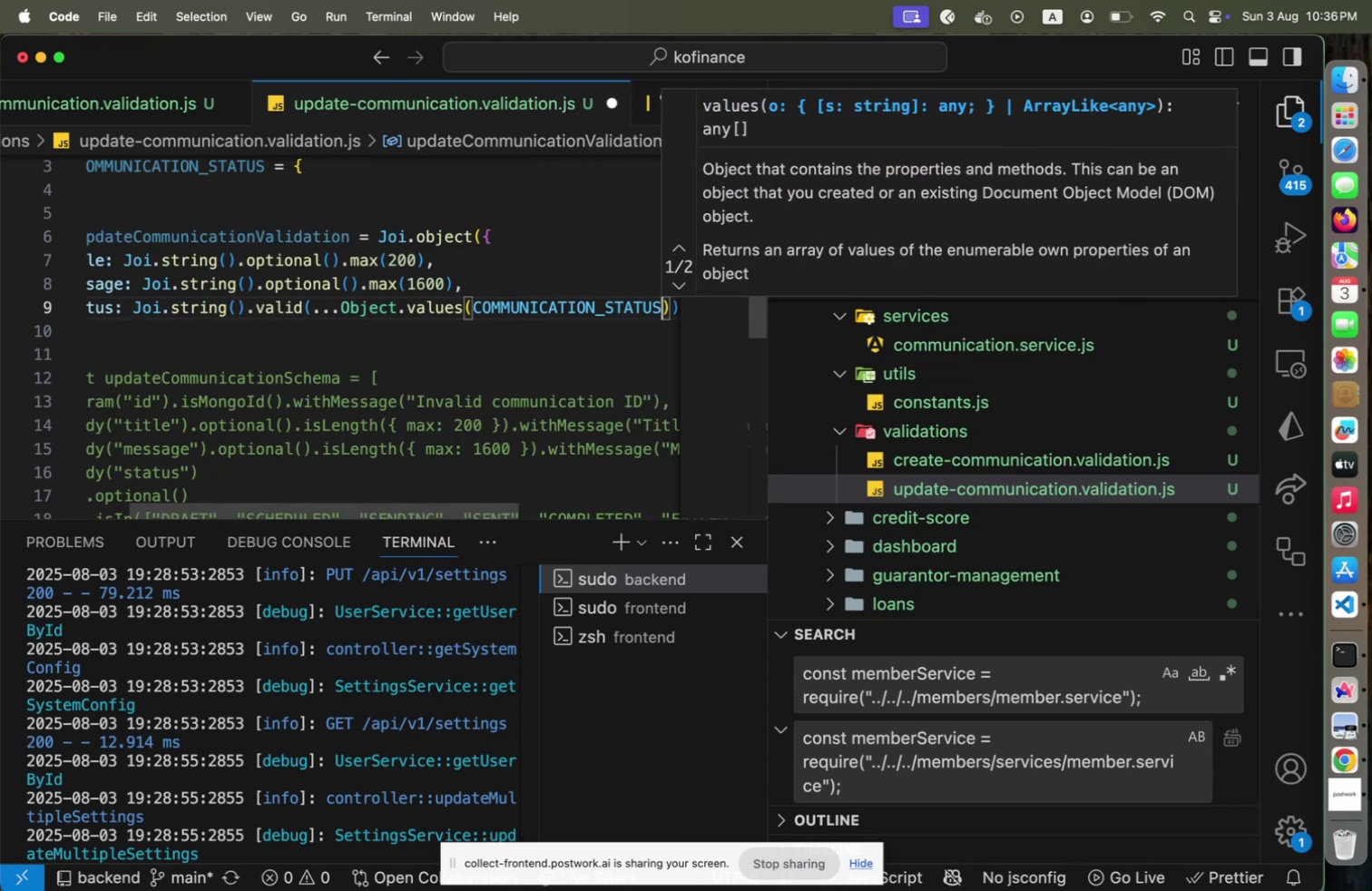 
key(Shift+ArrowRight)
 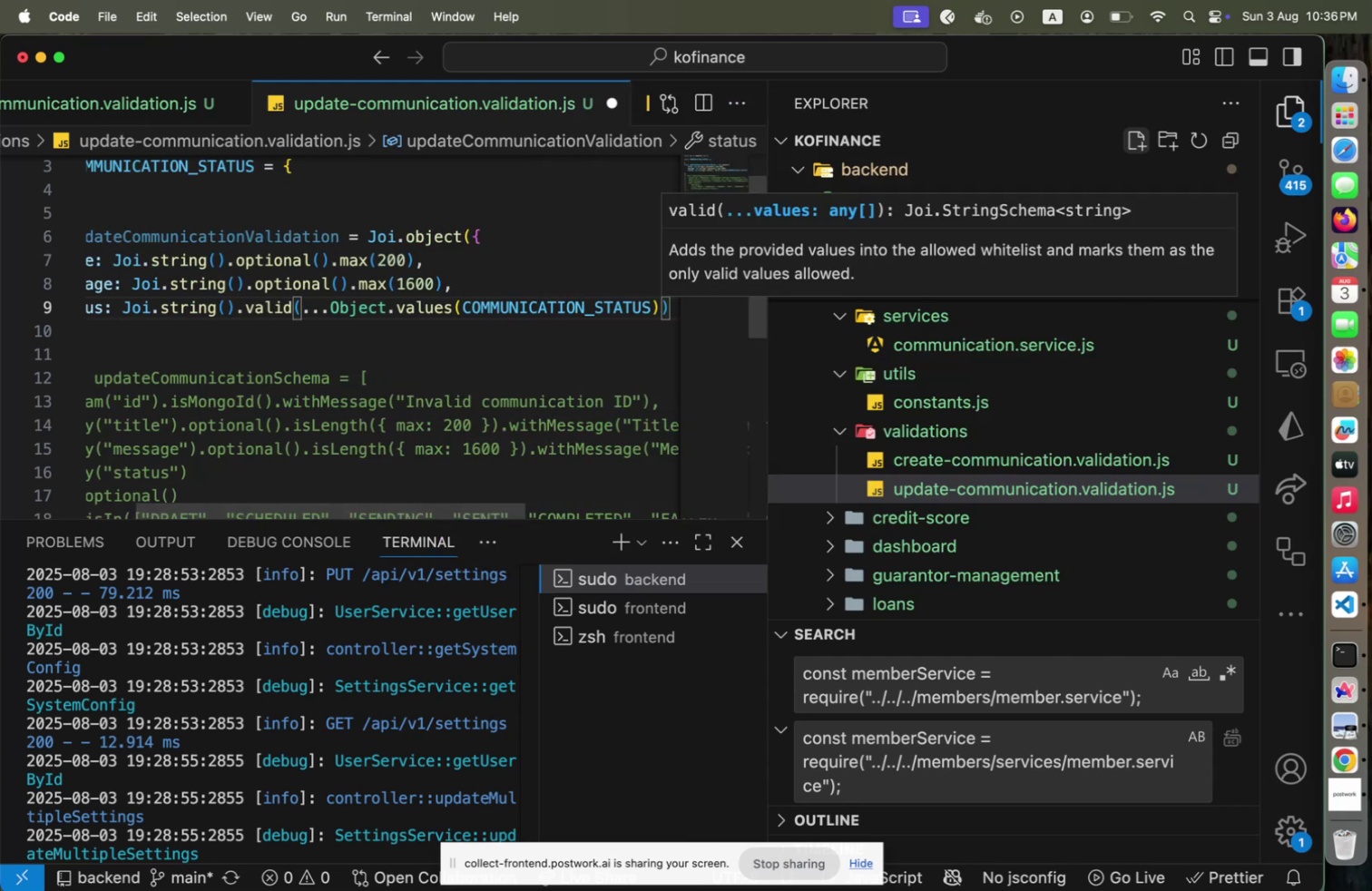 
key(Shift+ArrowRight)
 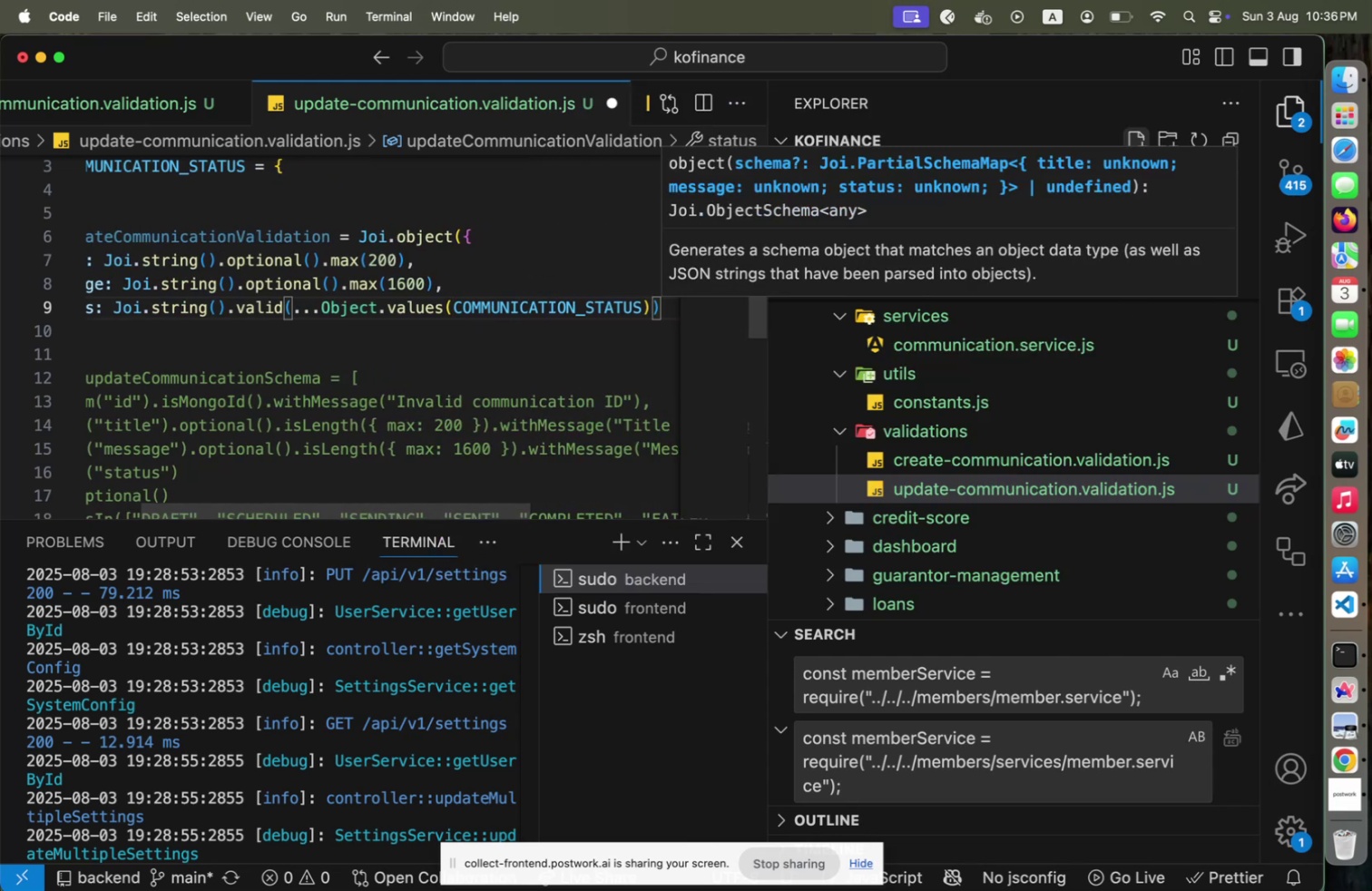 
key(Shift+Period)
 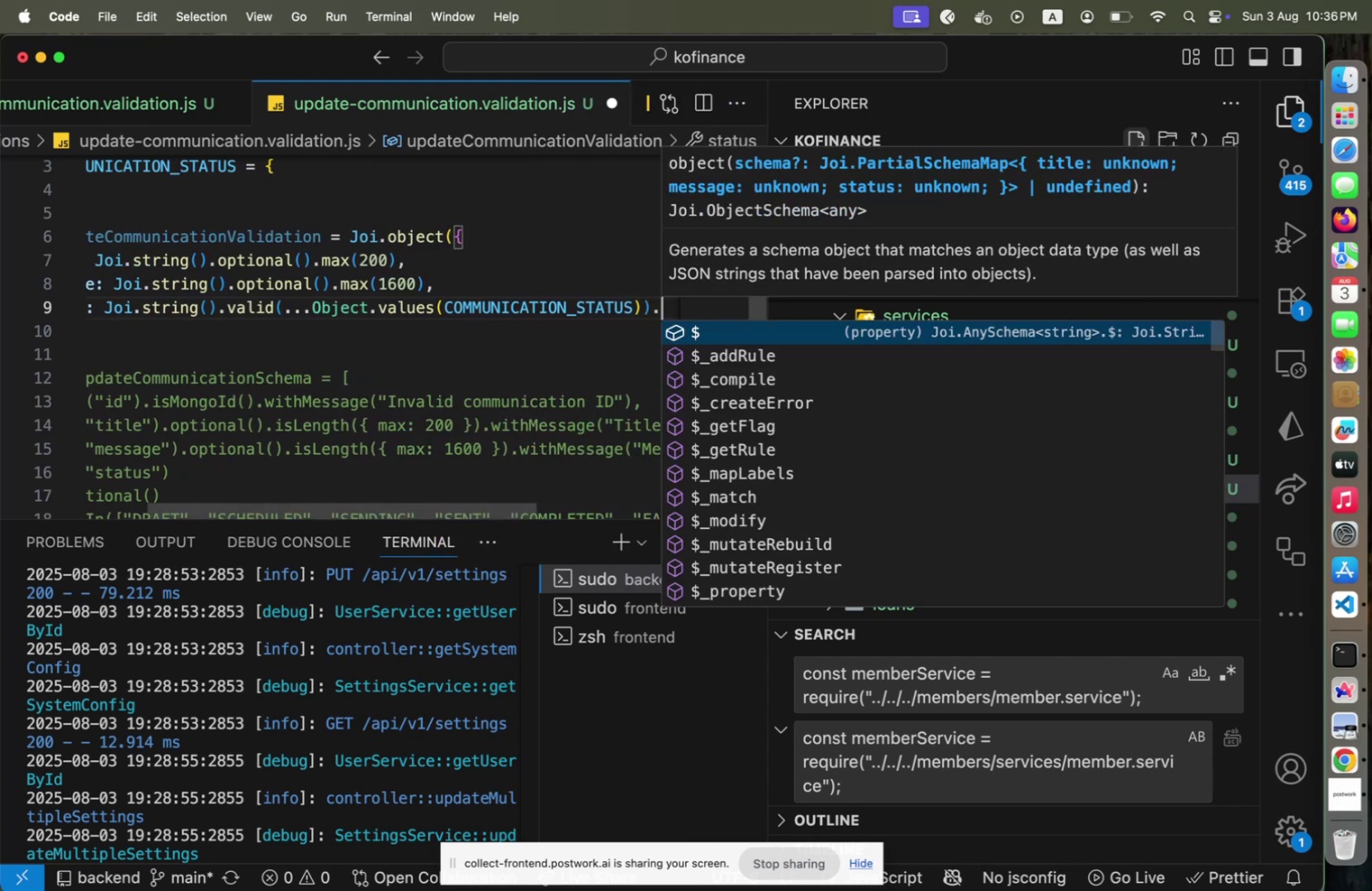 
key(Shift+O)
 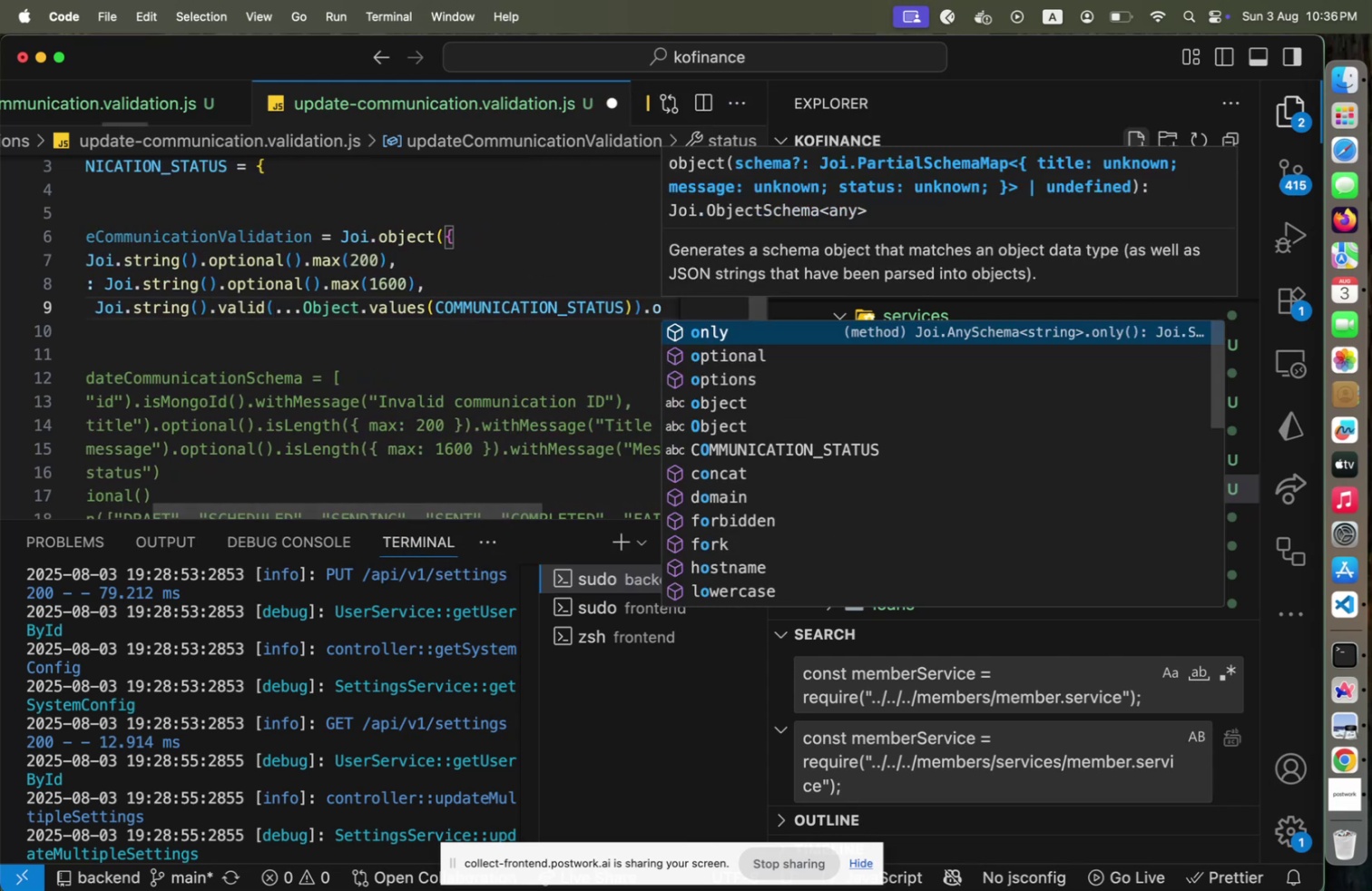 
key(Shift+ArrowDown)
 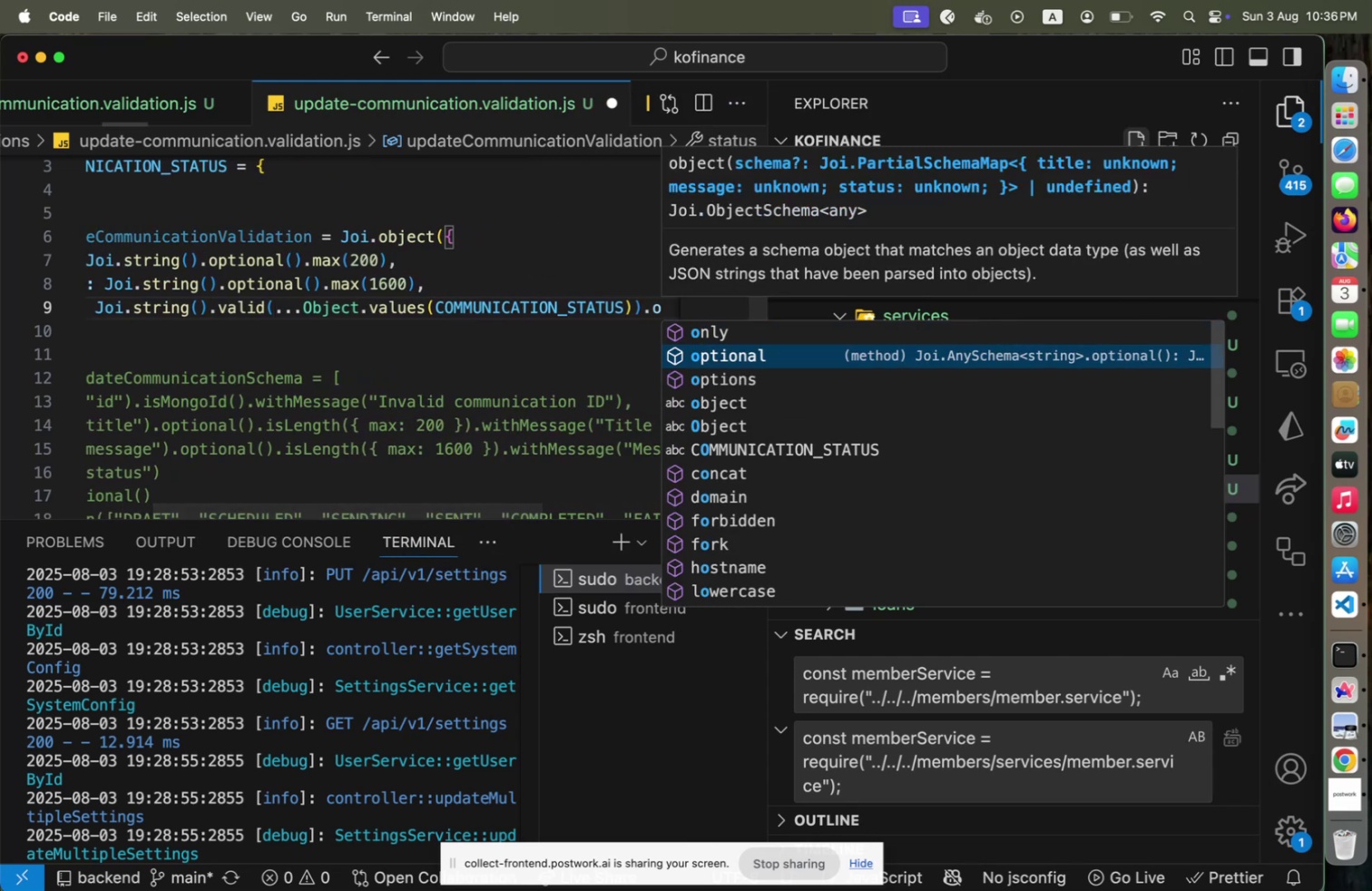 
key(Shift+Enter)
 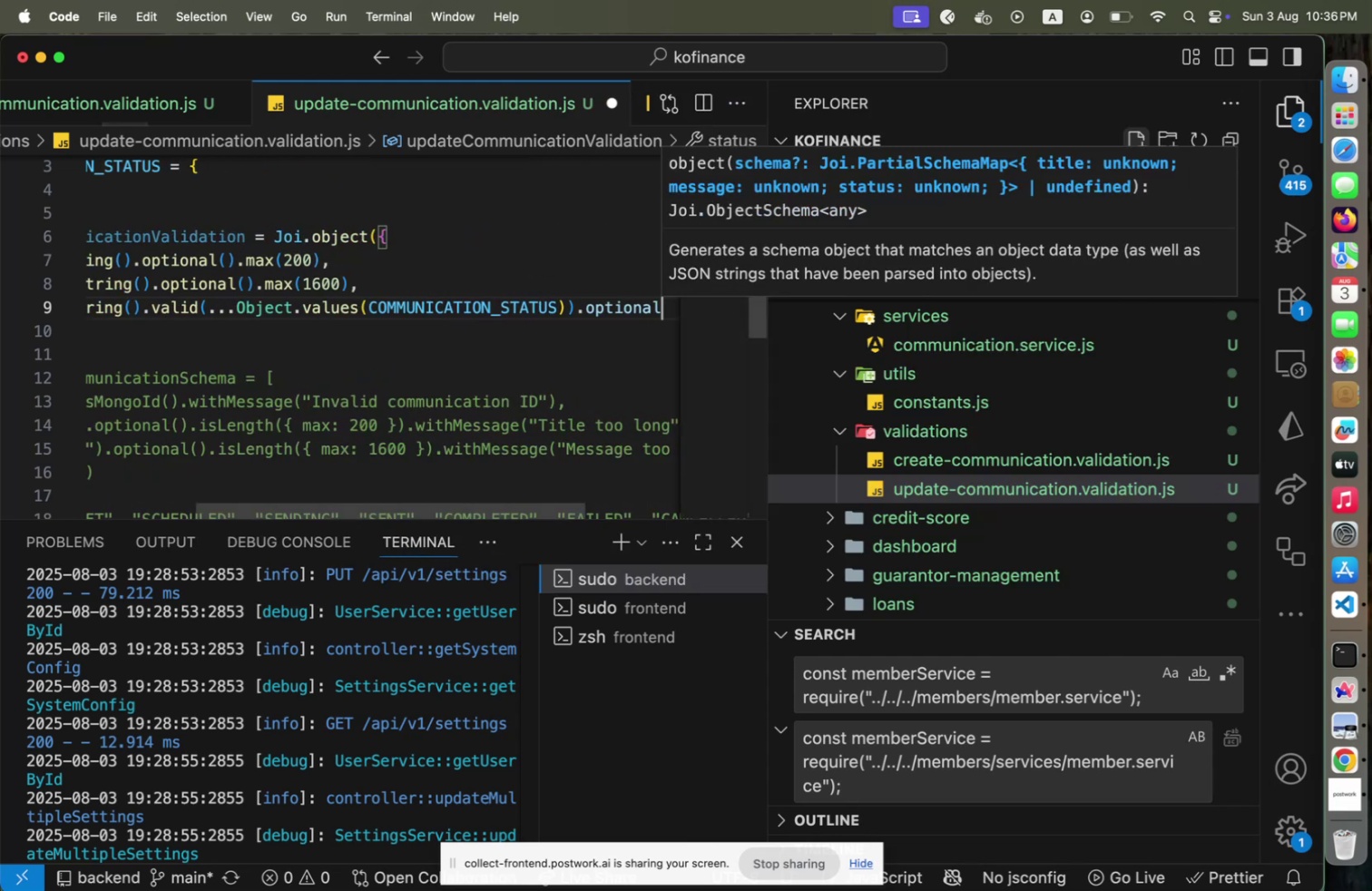 
type(())
key(Escape)
 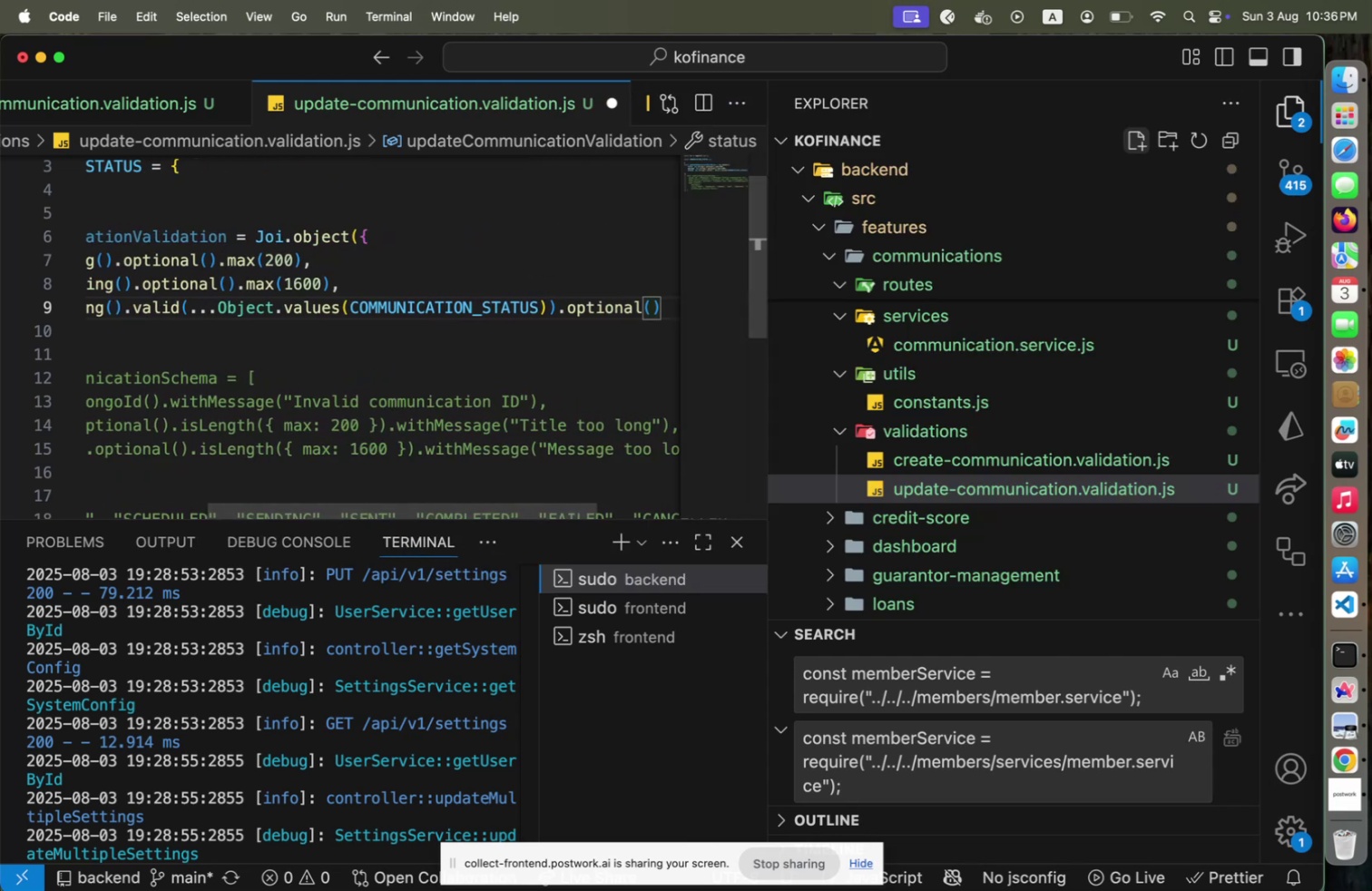 
key(Shift+ArrowUp)
 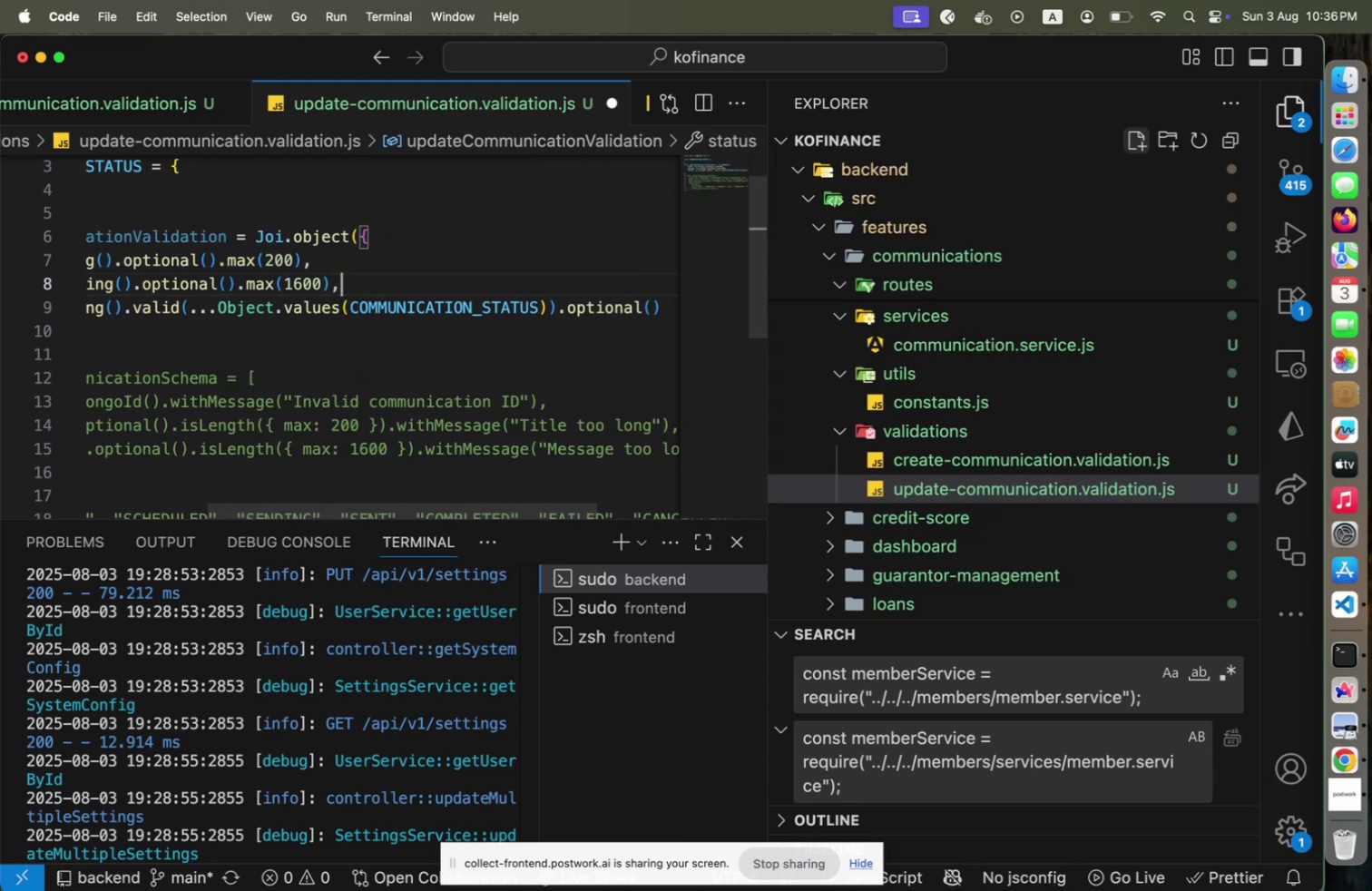 
key(Shift+ArrowUp)
 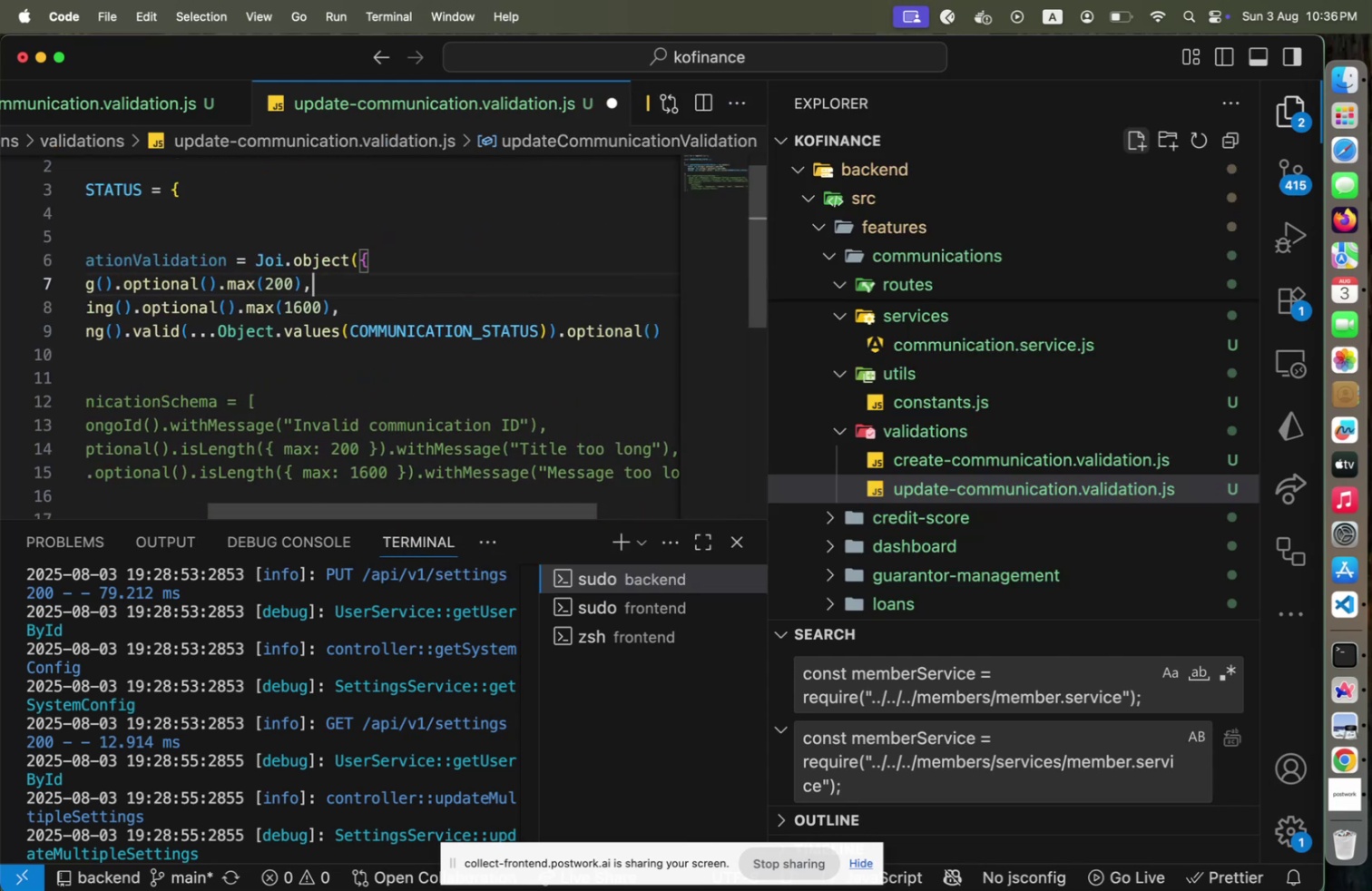 
key(Shift+ArrowUp)
 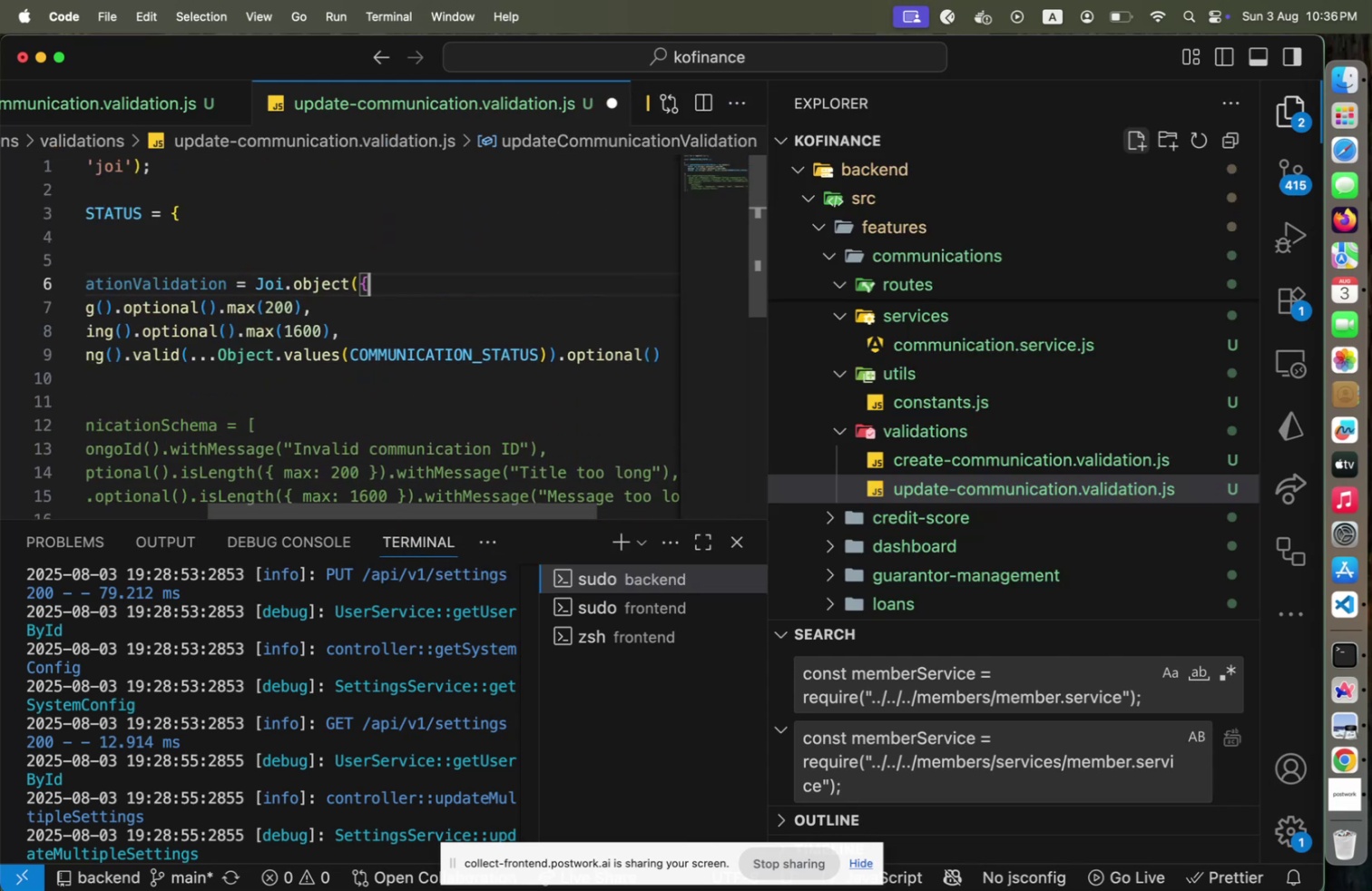 
key(Shift+ArrowUp)
 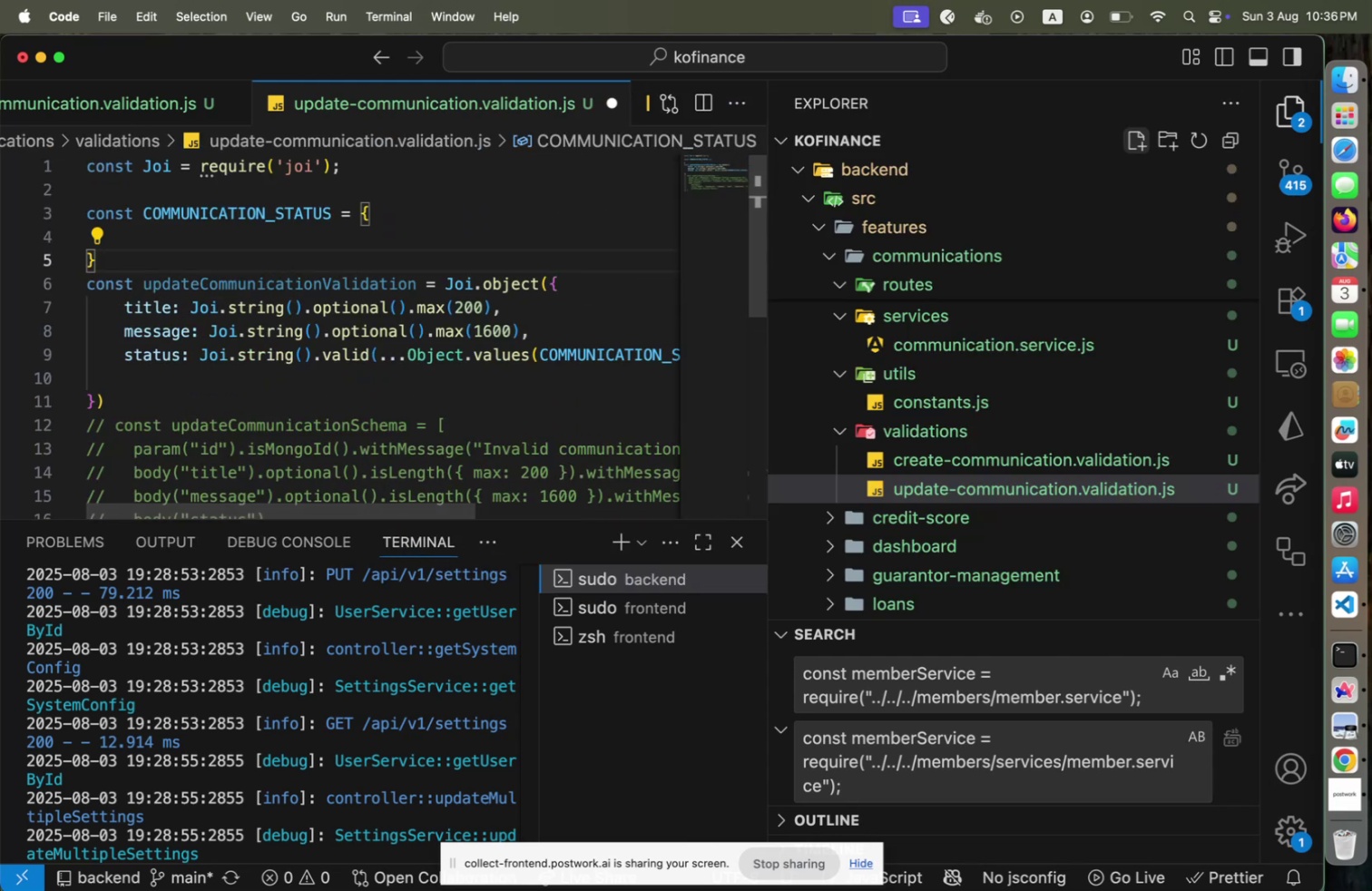 
key(Shift+ArrowUp)
 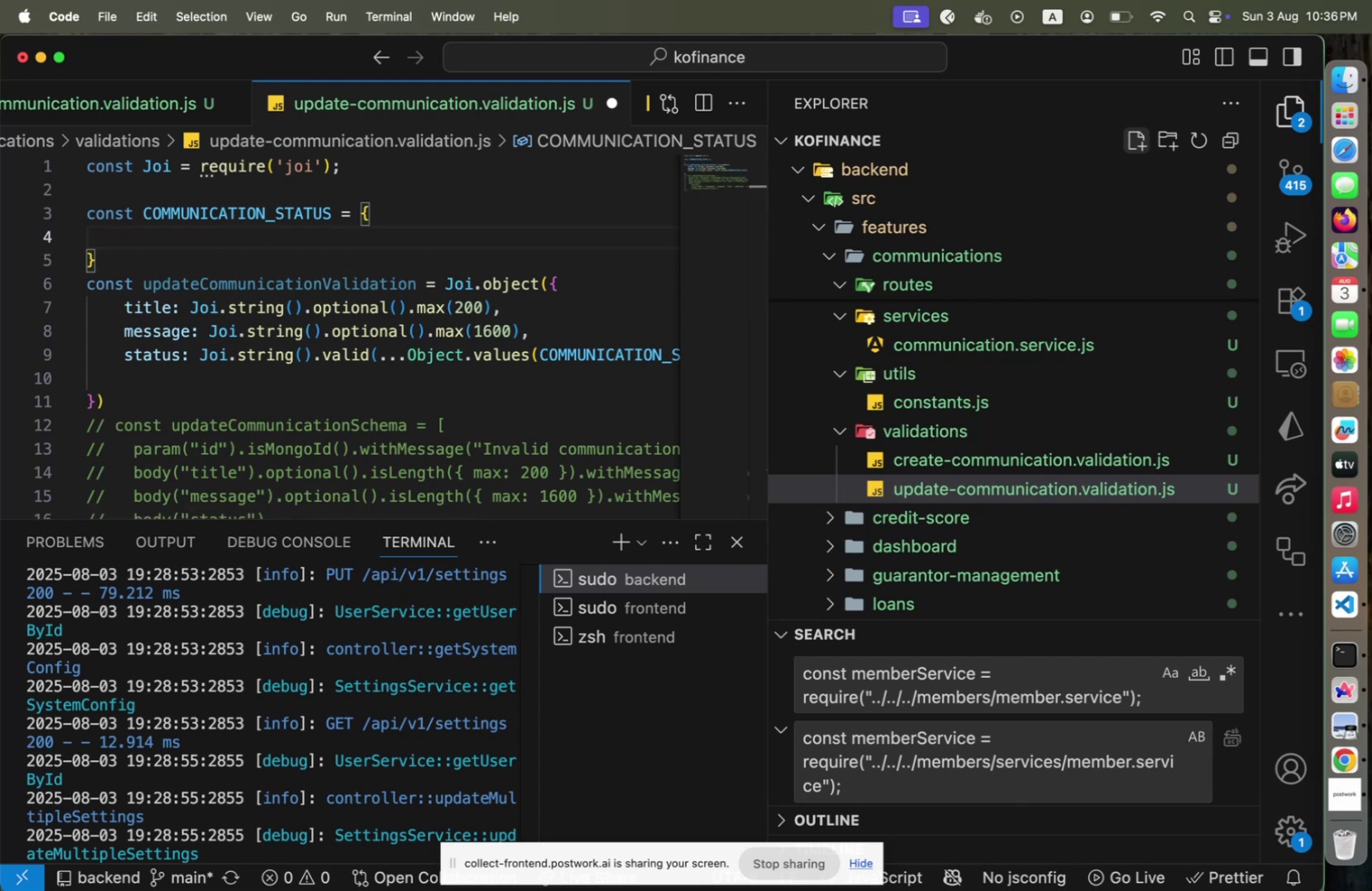 
key(Meta+Shift+V)
 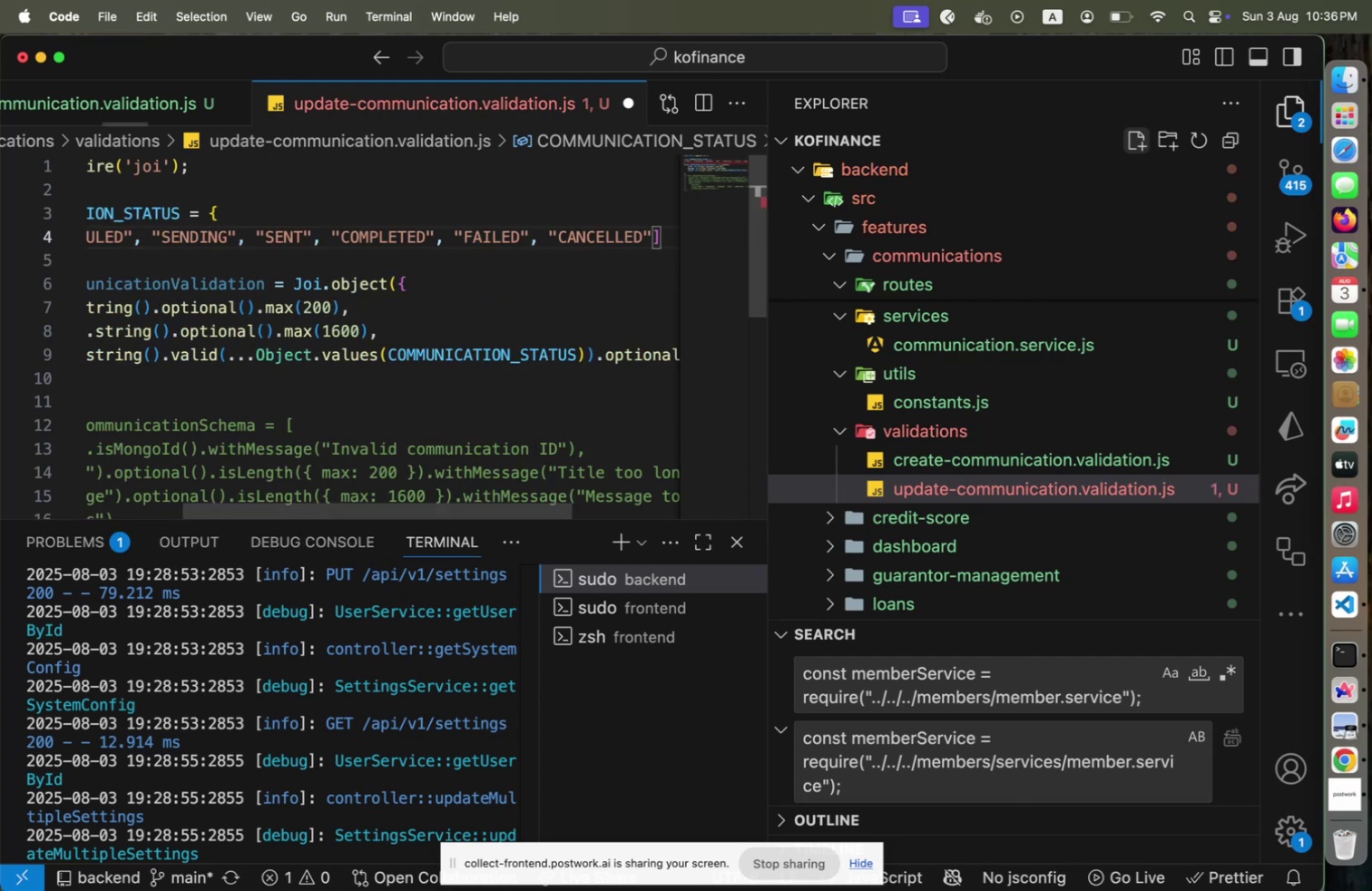 
key(Shift+Backspace)
 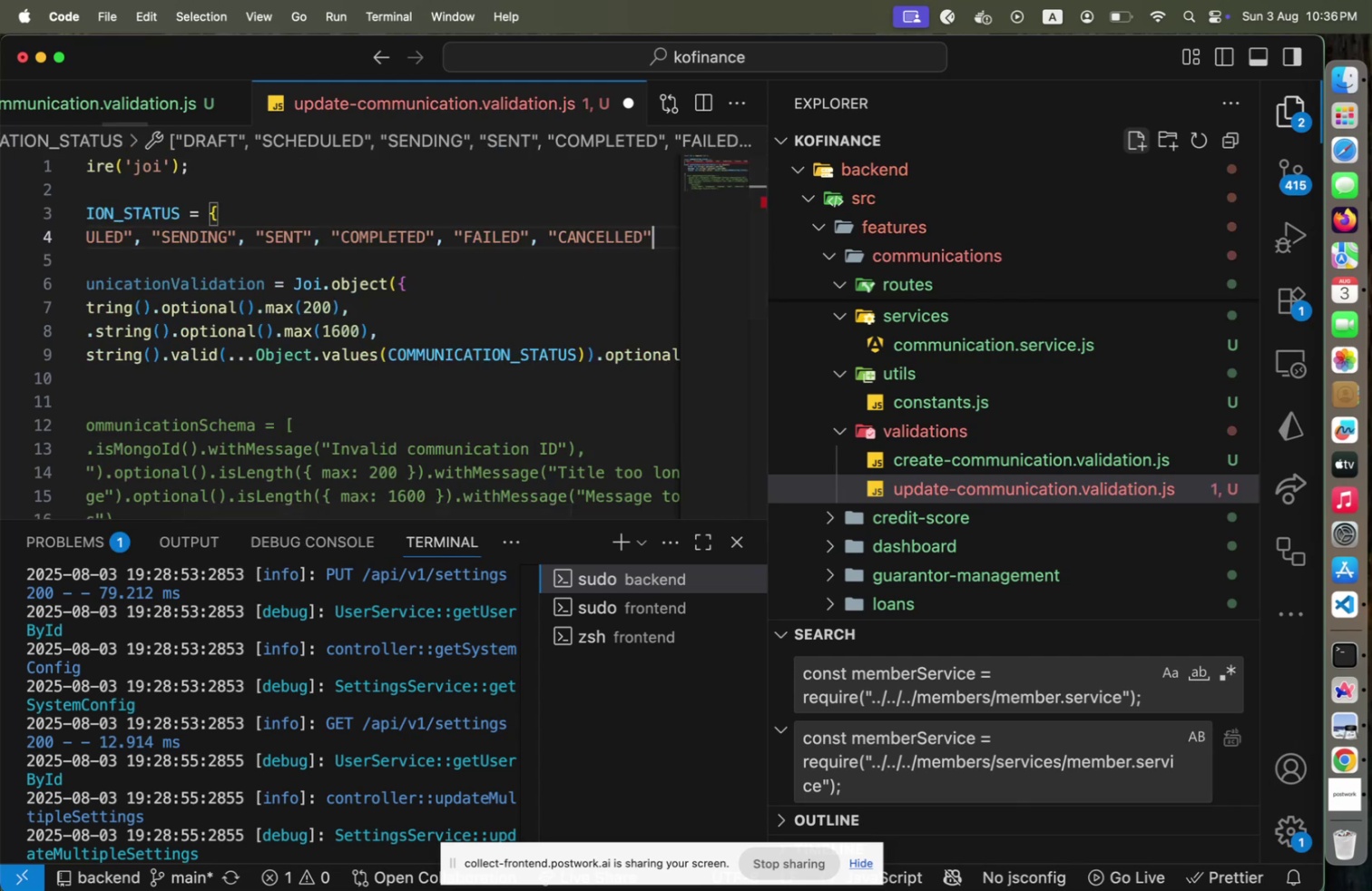 
hold_key(key=ArrowLeft, duration=0.72)
 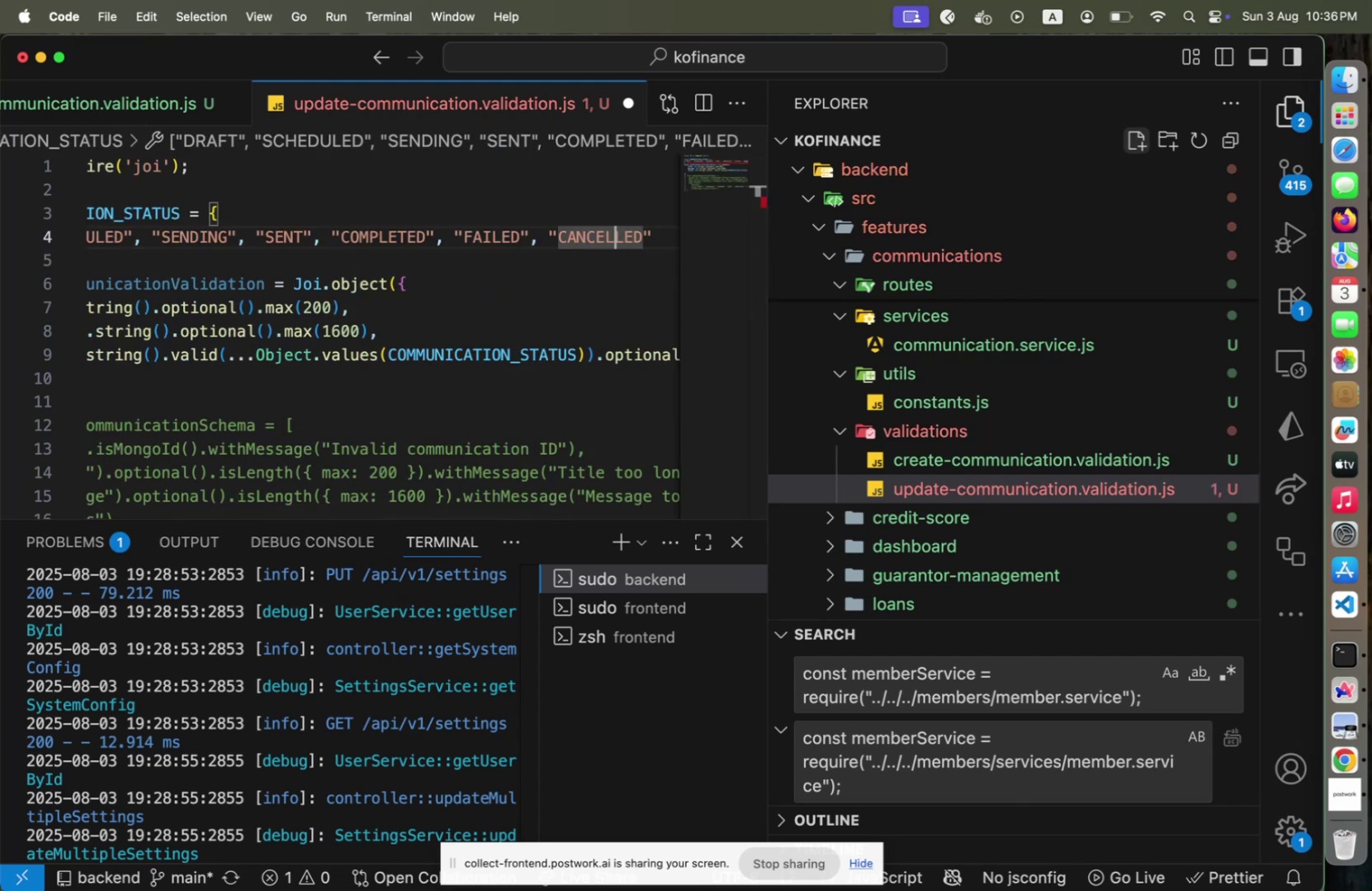 
key(Alt+Shift+F)
 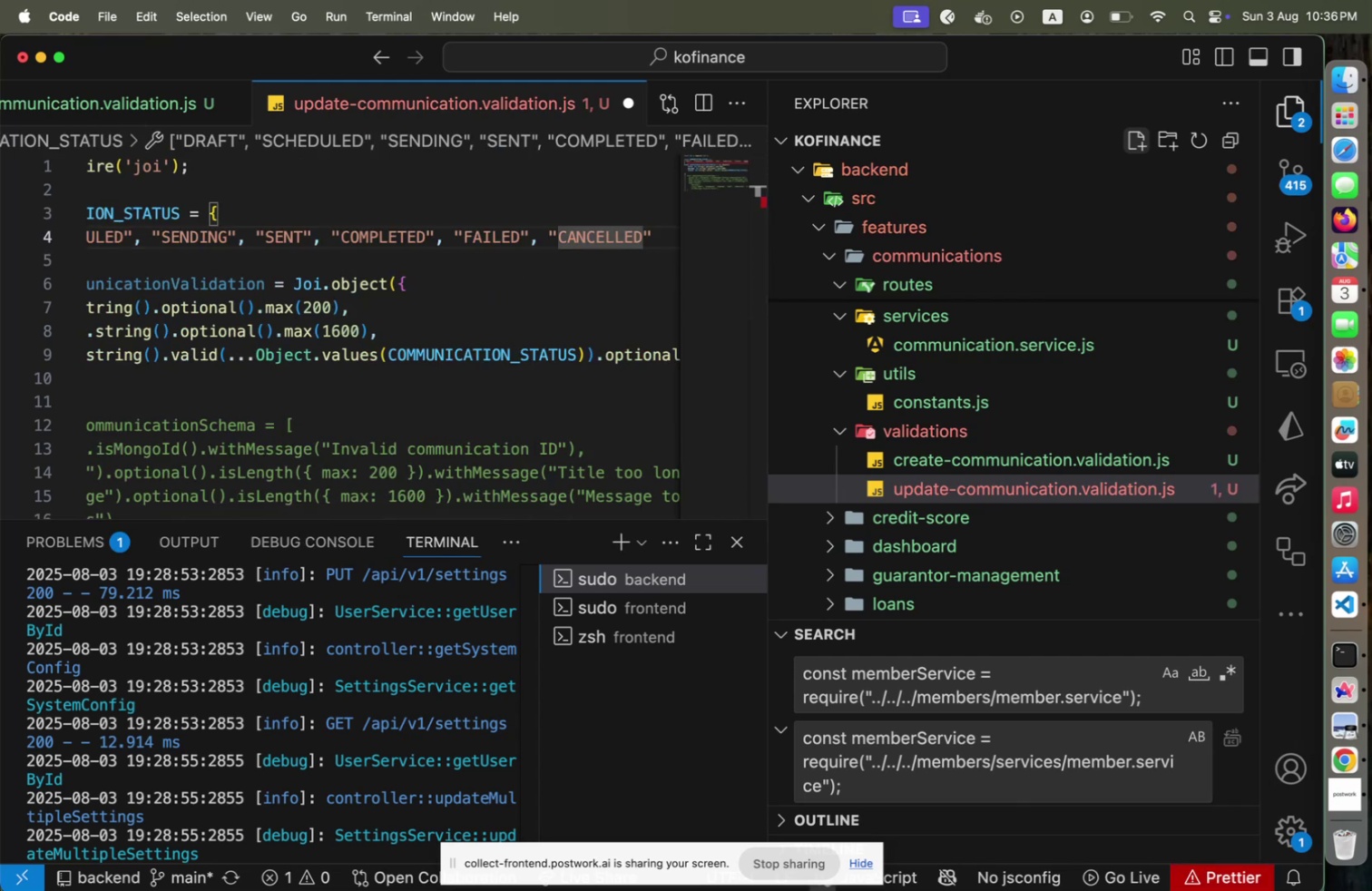 
key(Shift+Home)
 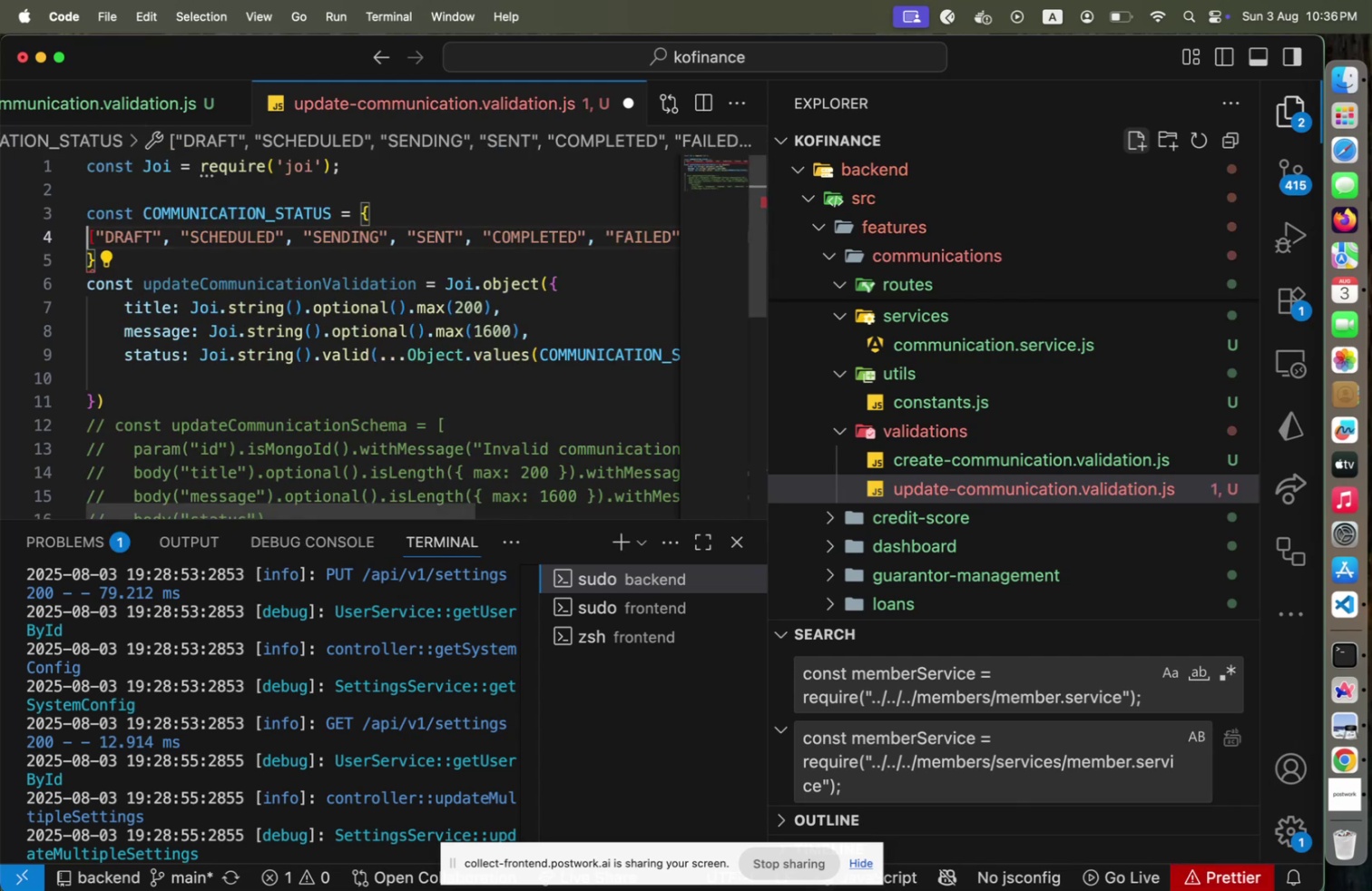 
key(Shift+ShiftLeft)
 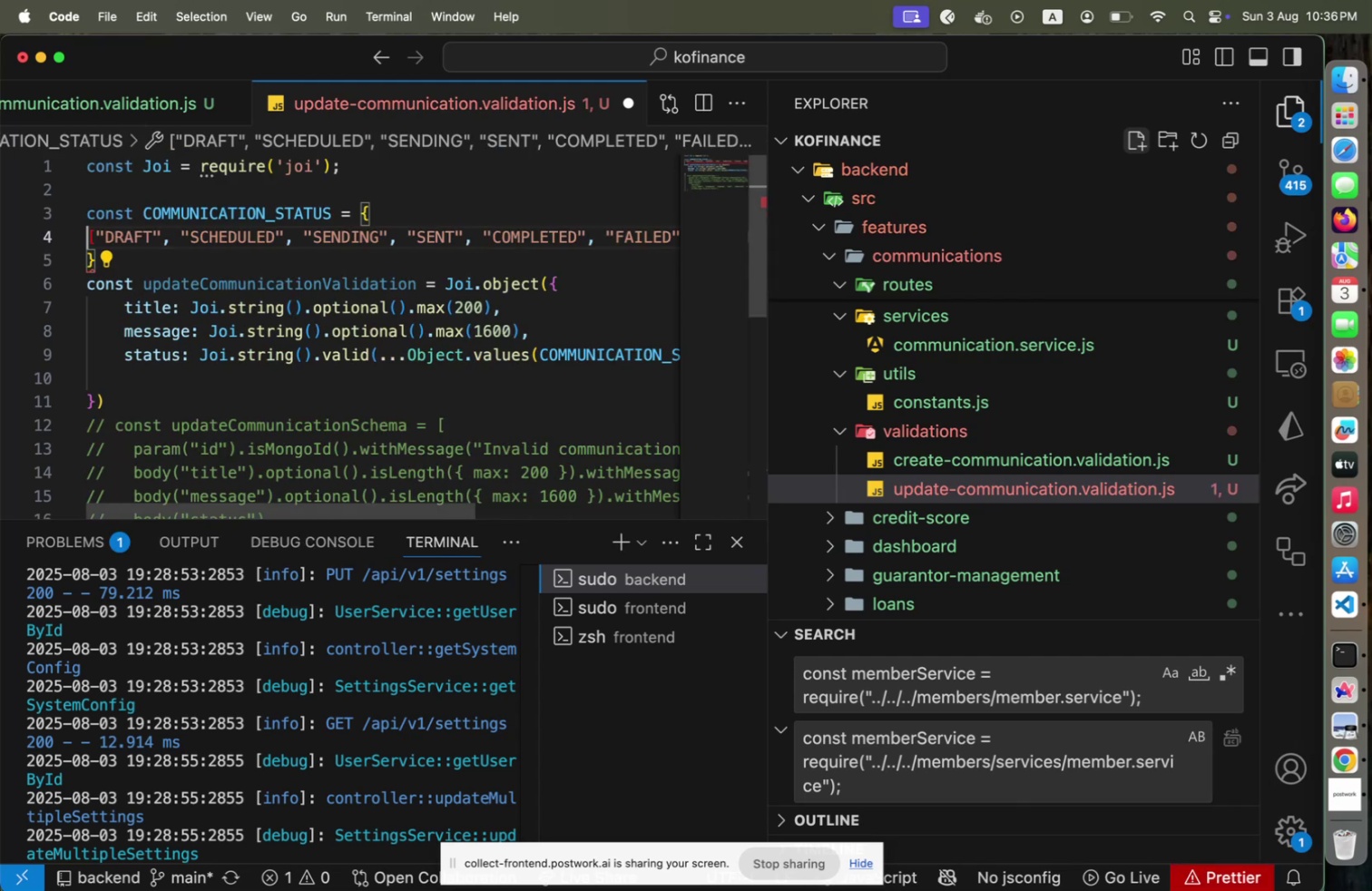 
key(Shift+ArrowRight)
 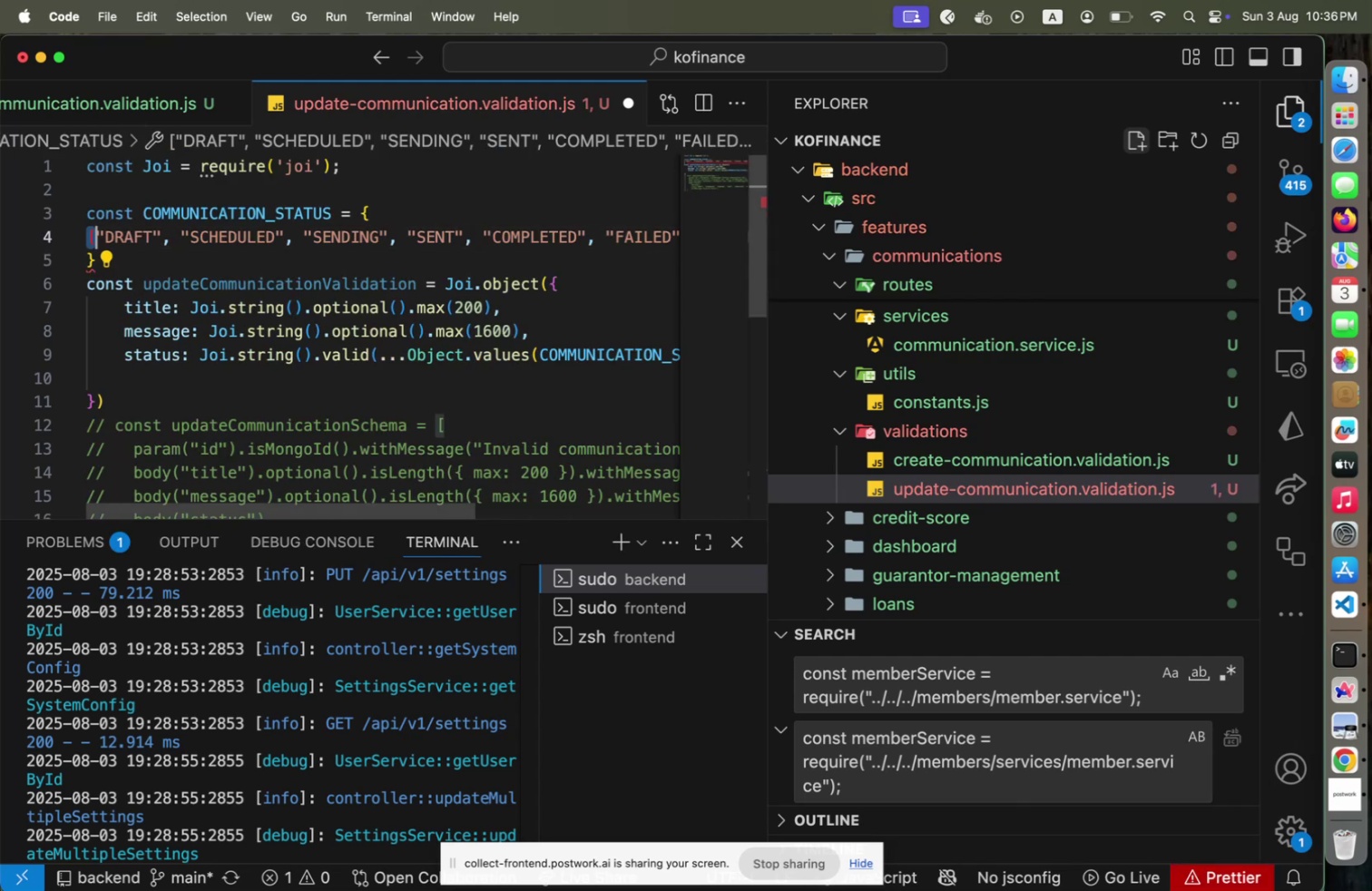 
key(Shift+Backspace)
 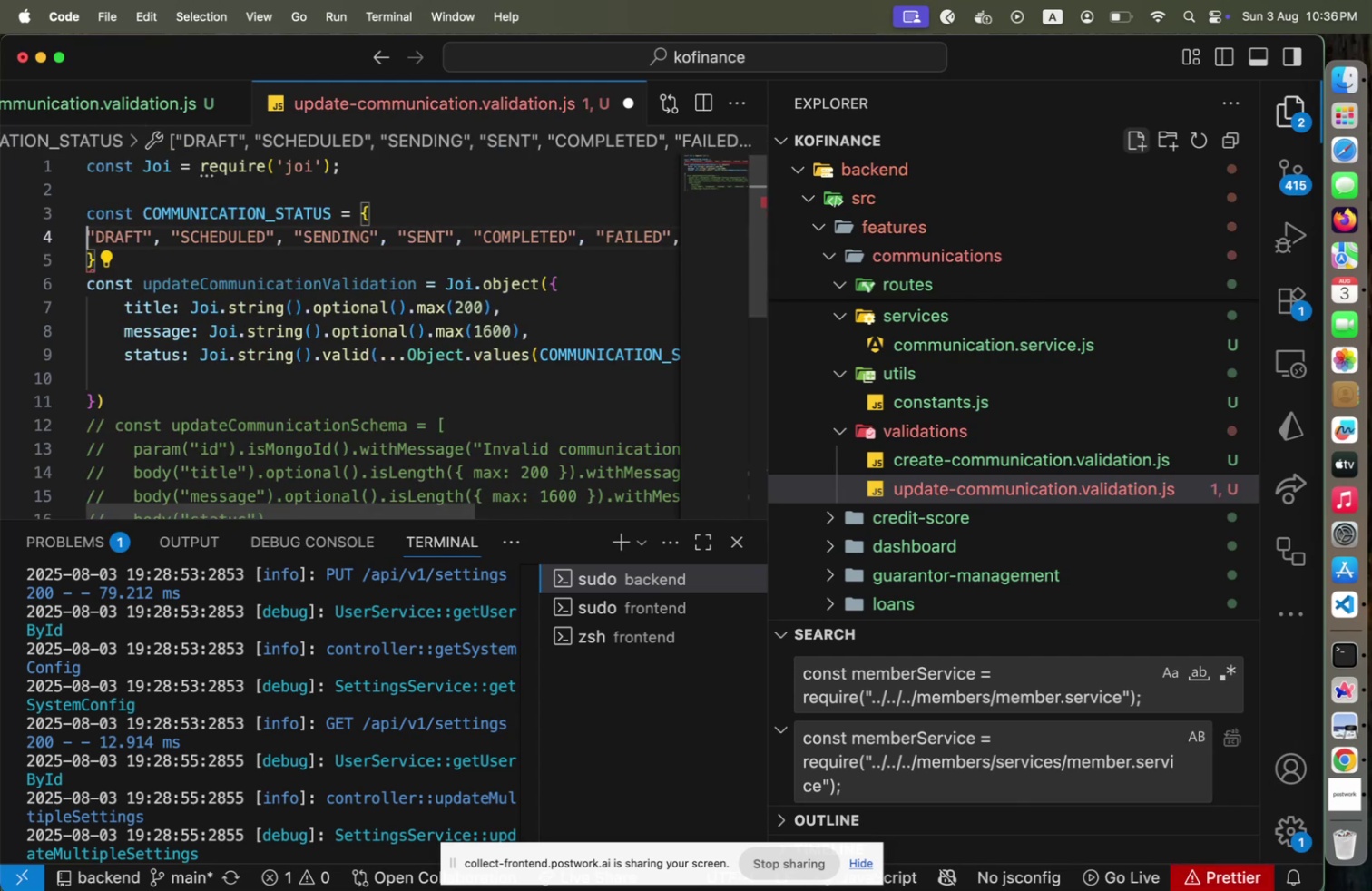 
key(Alt+Shift+F)
 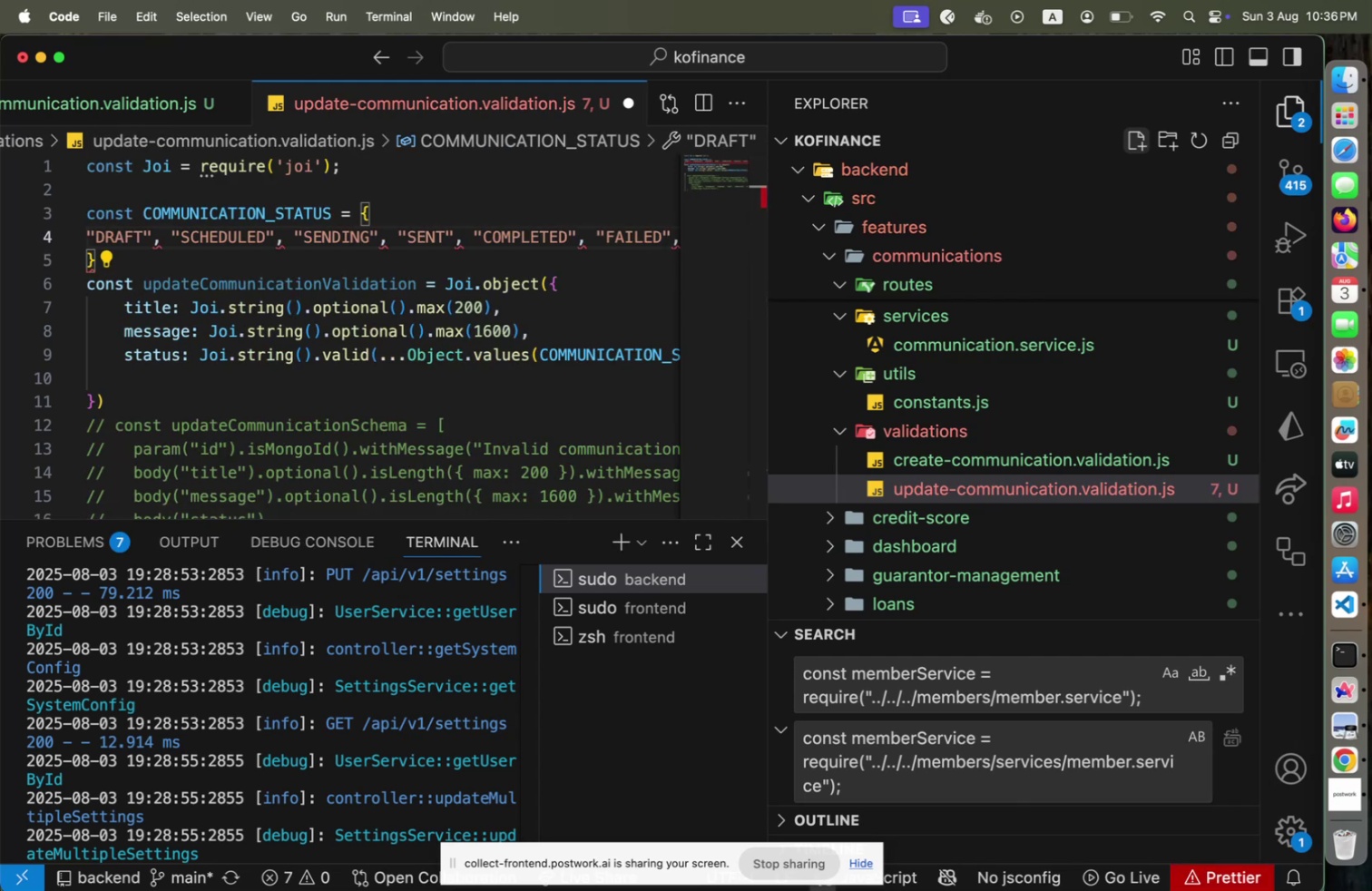 
key(Shift+ArrowRight)
 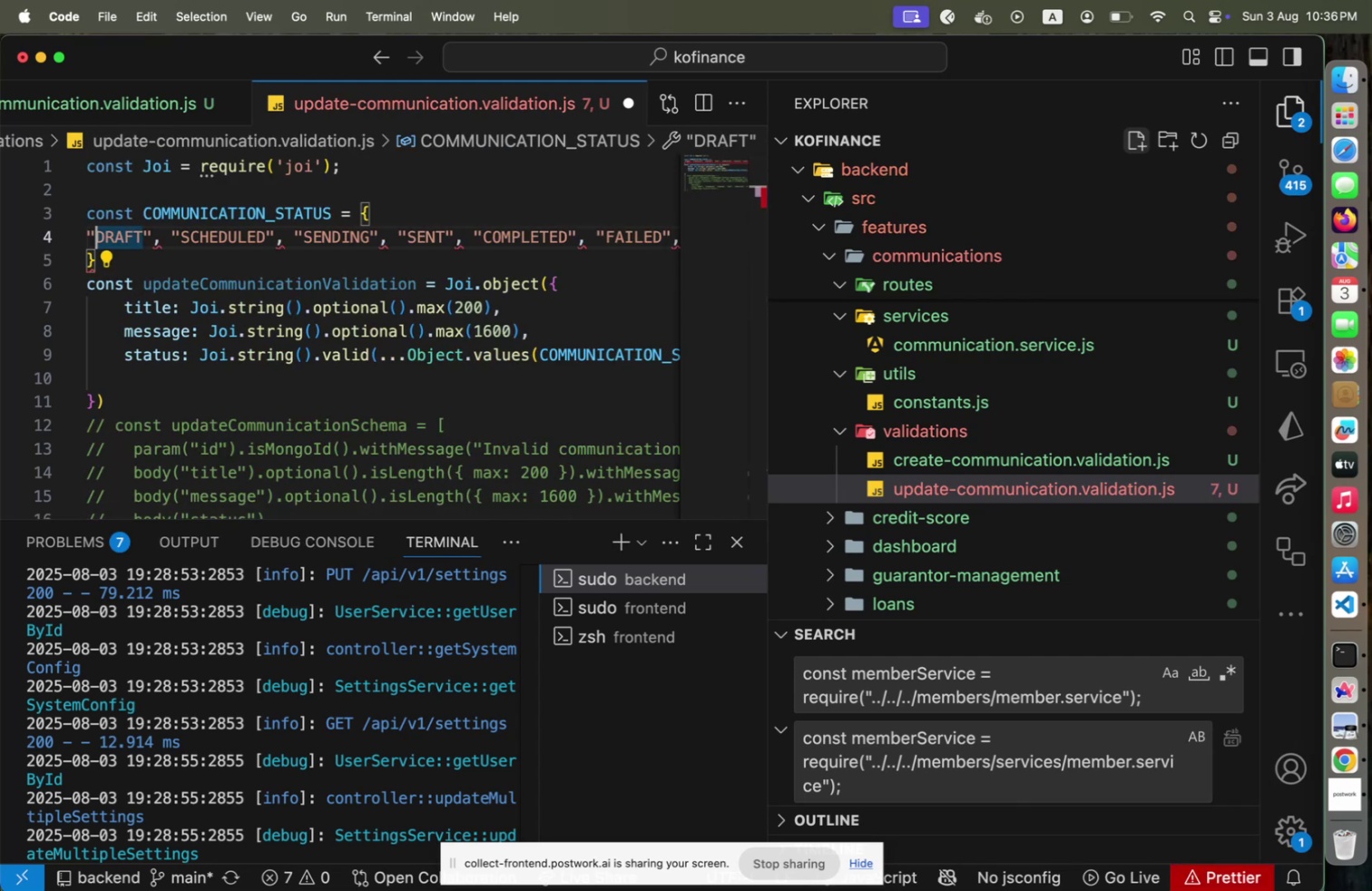 
key(Shift+ArrowLeft)
 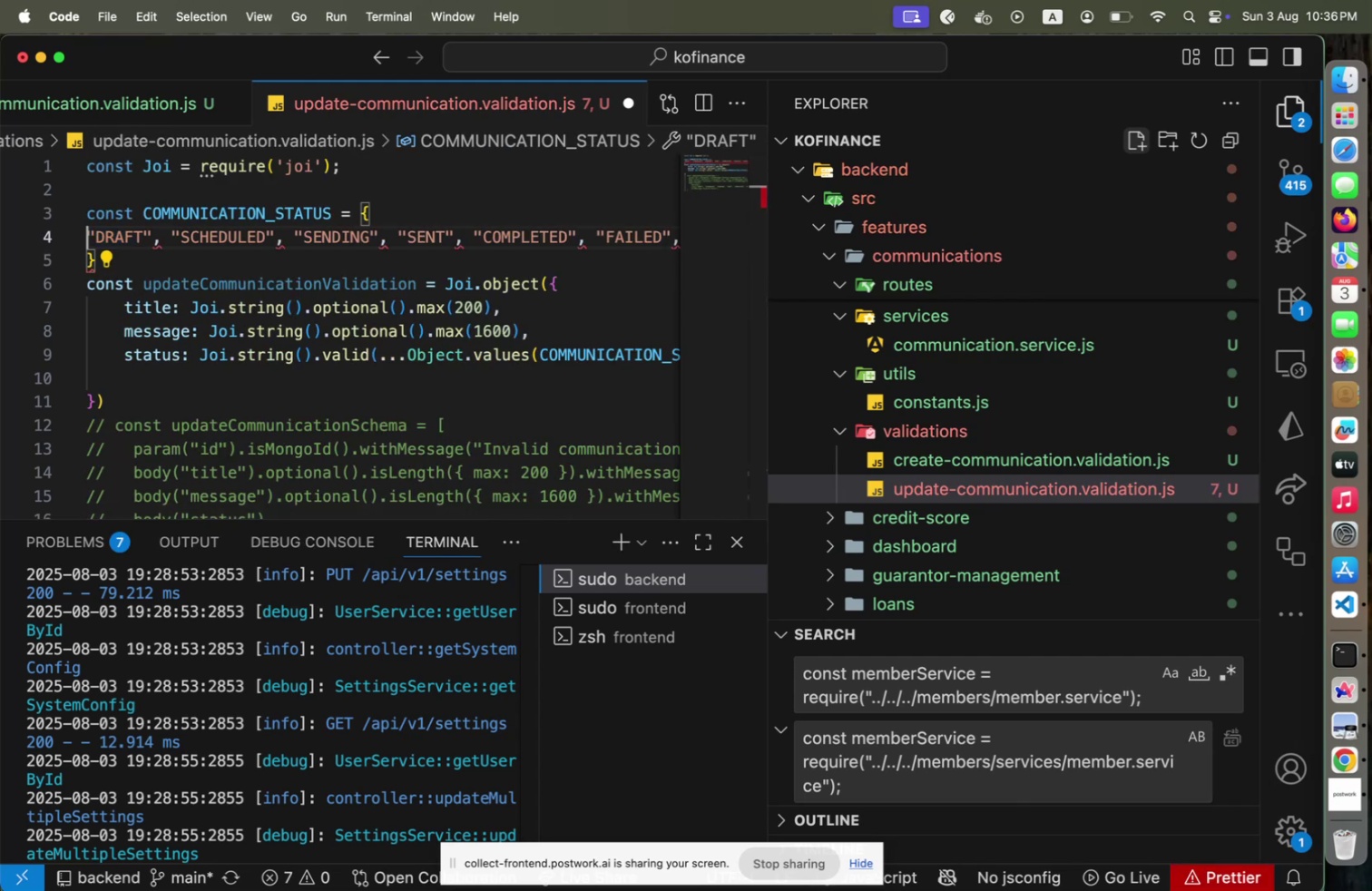 
type(DRAFT:  SC)
 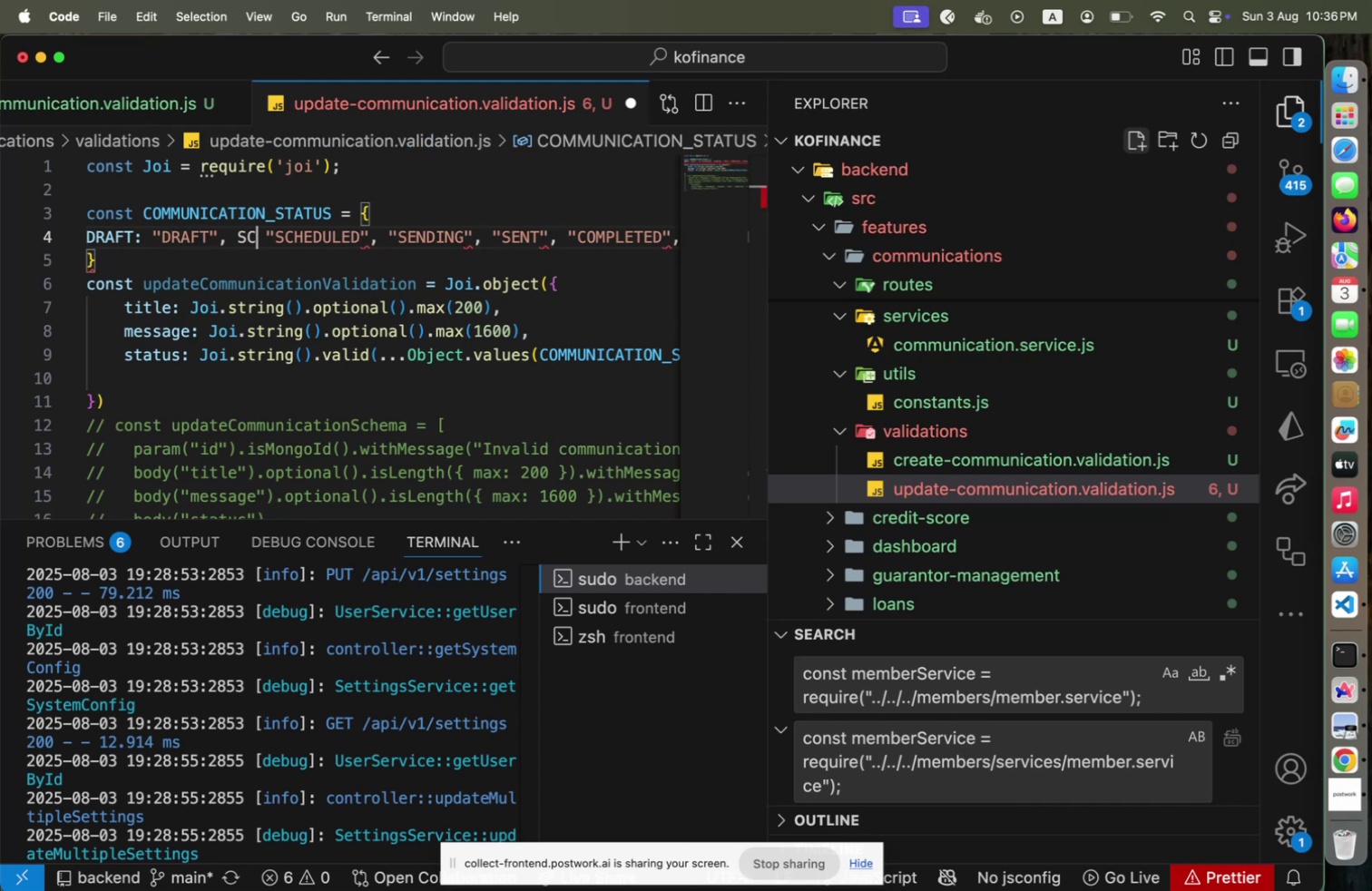 
 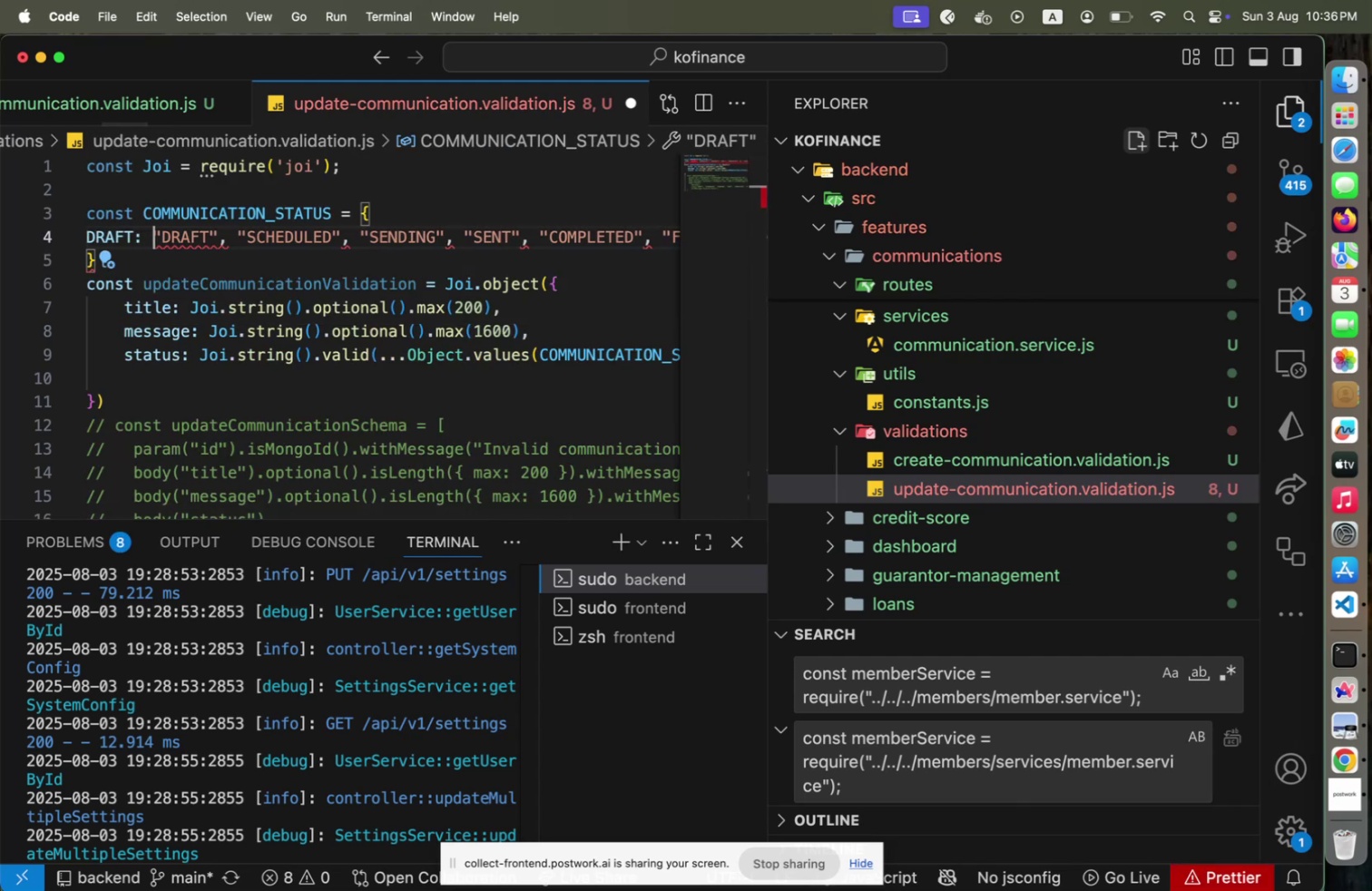 
hold_key(key=ArrowRight, duration=1.02)
 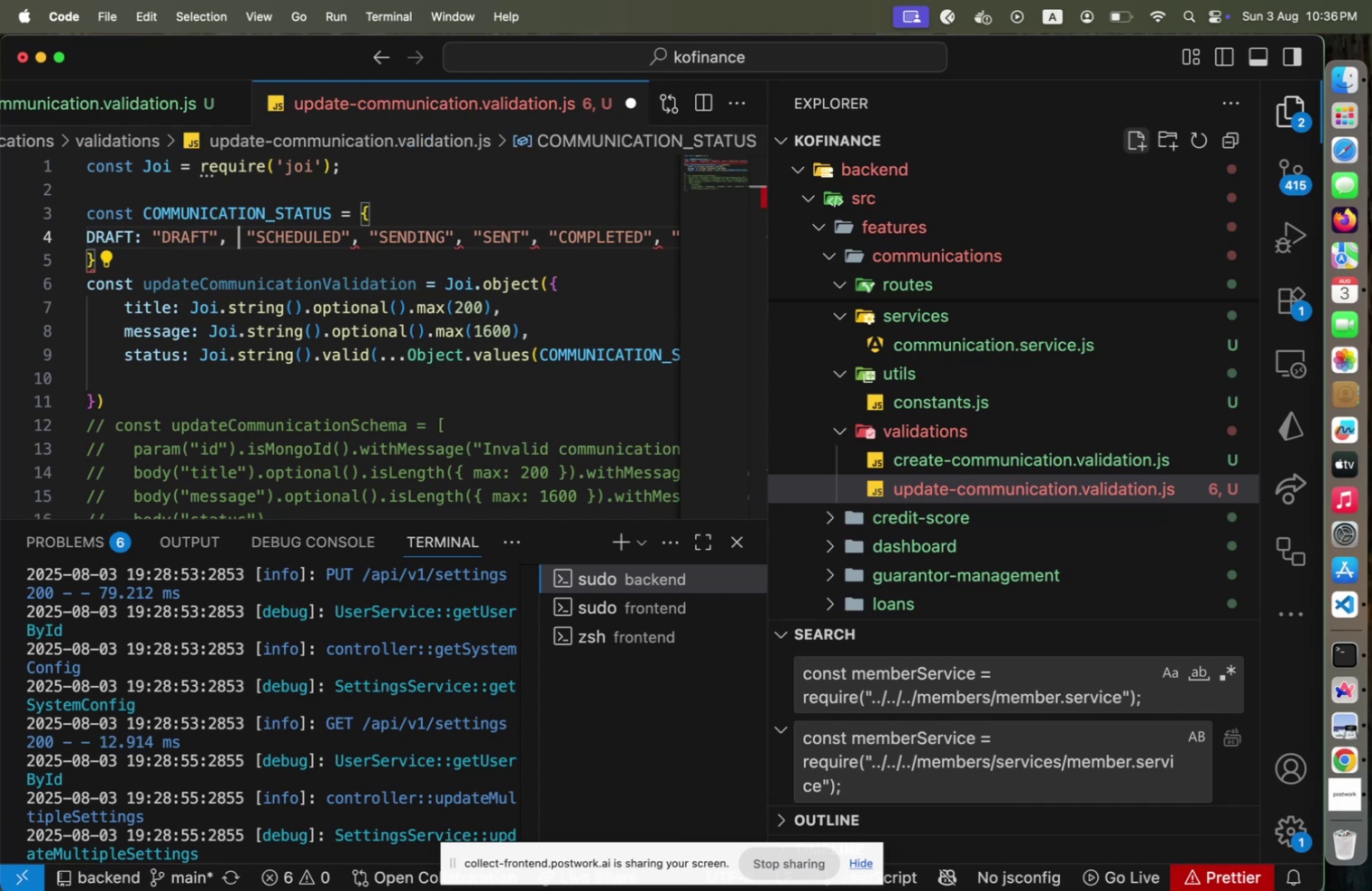 
key(Shift+Enter)
 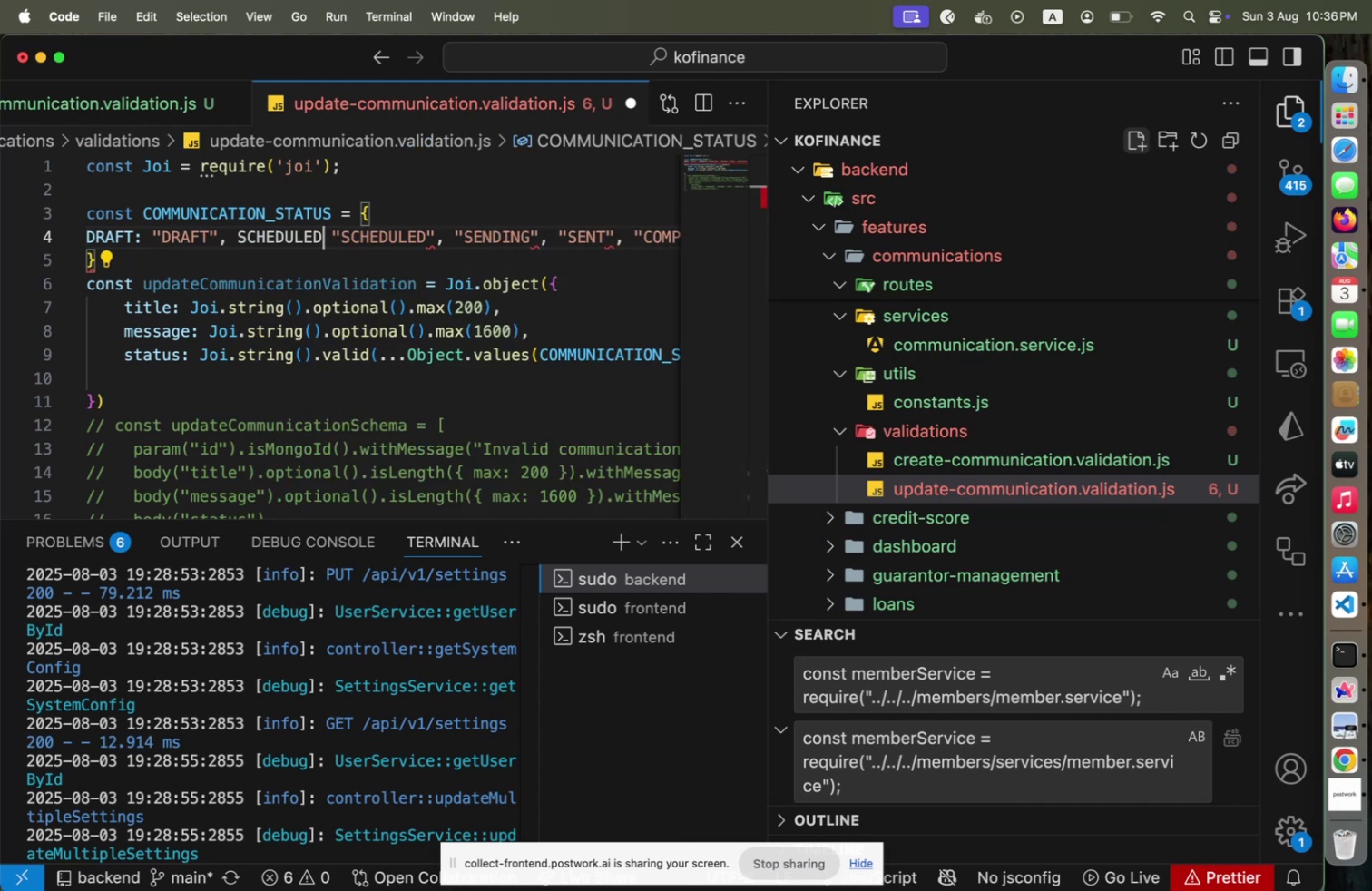 
key(Shift+Semicolon)
 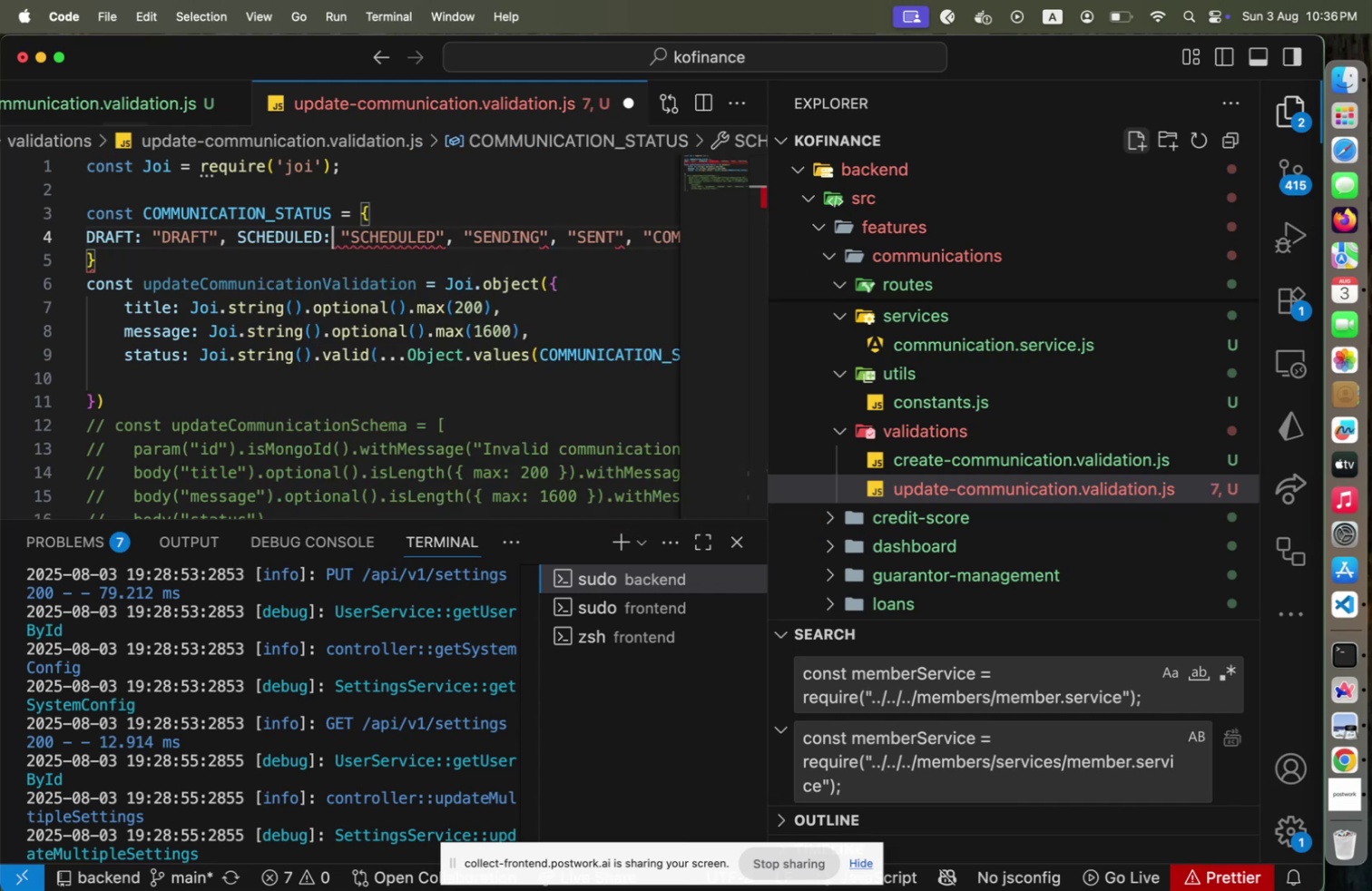 
hold_key(key=ArrowRight, duration=1.34)
 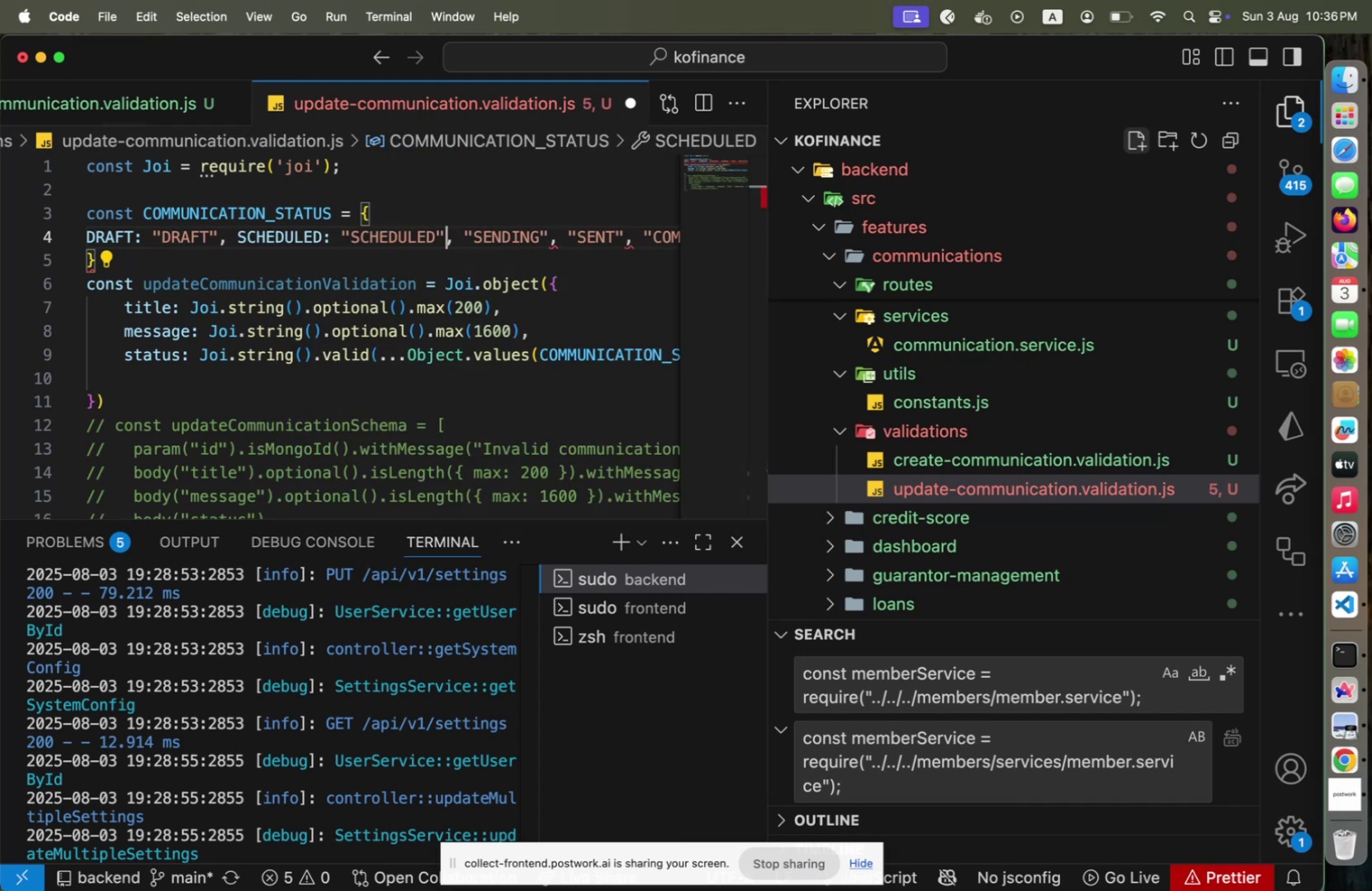 
key(Shift+ArrowRight)
 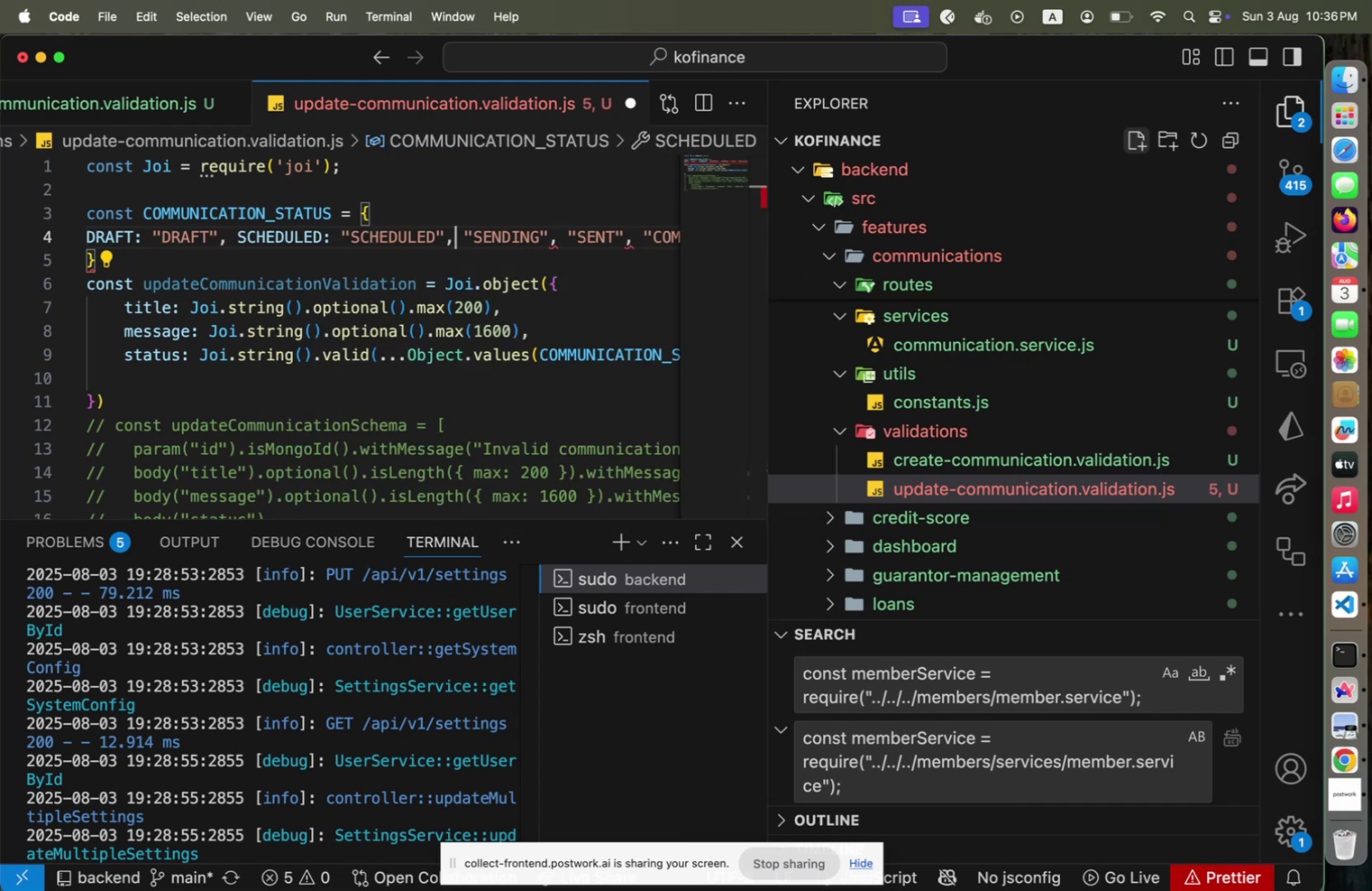 
type( SEND)
 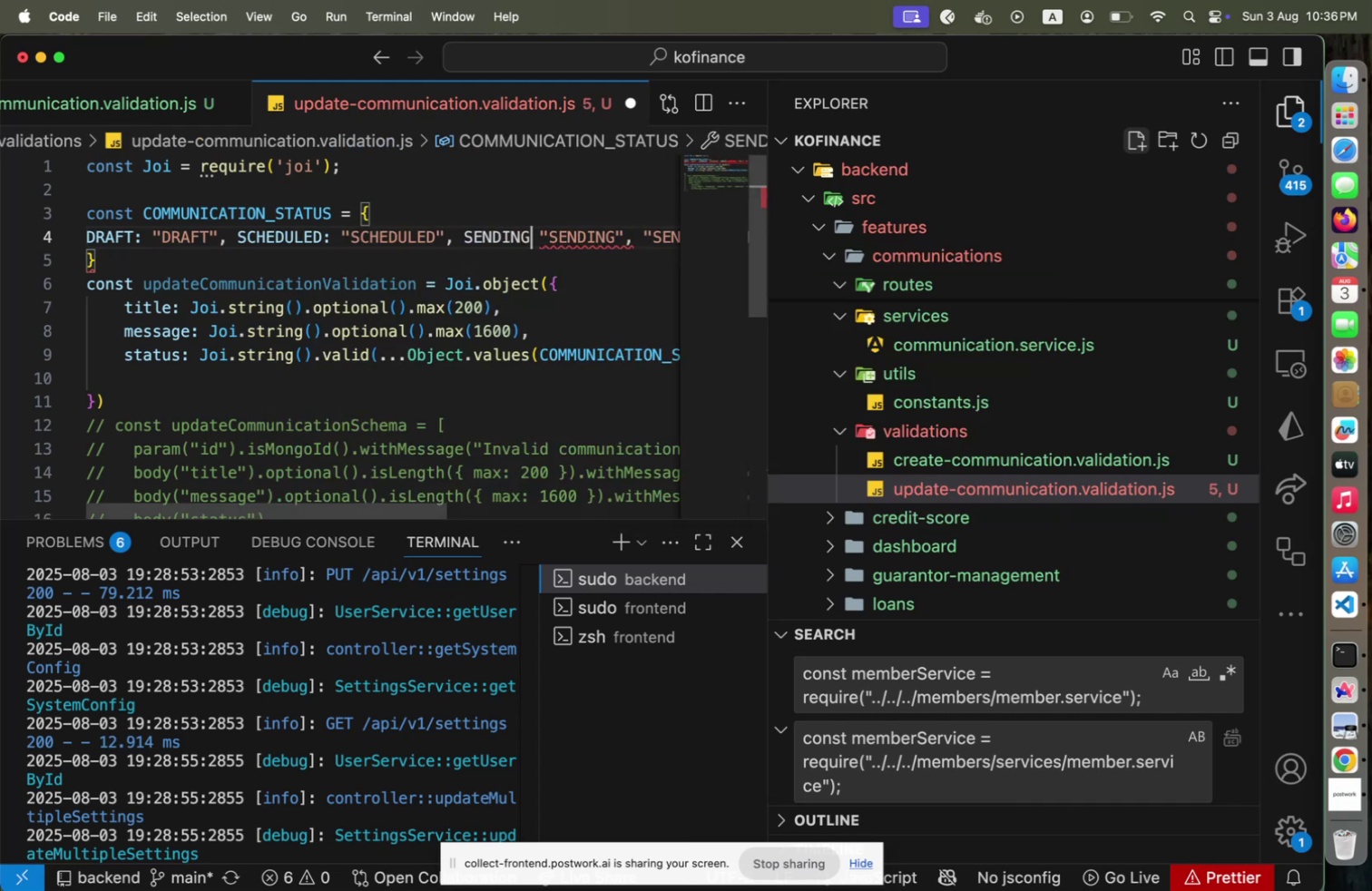 
 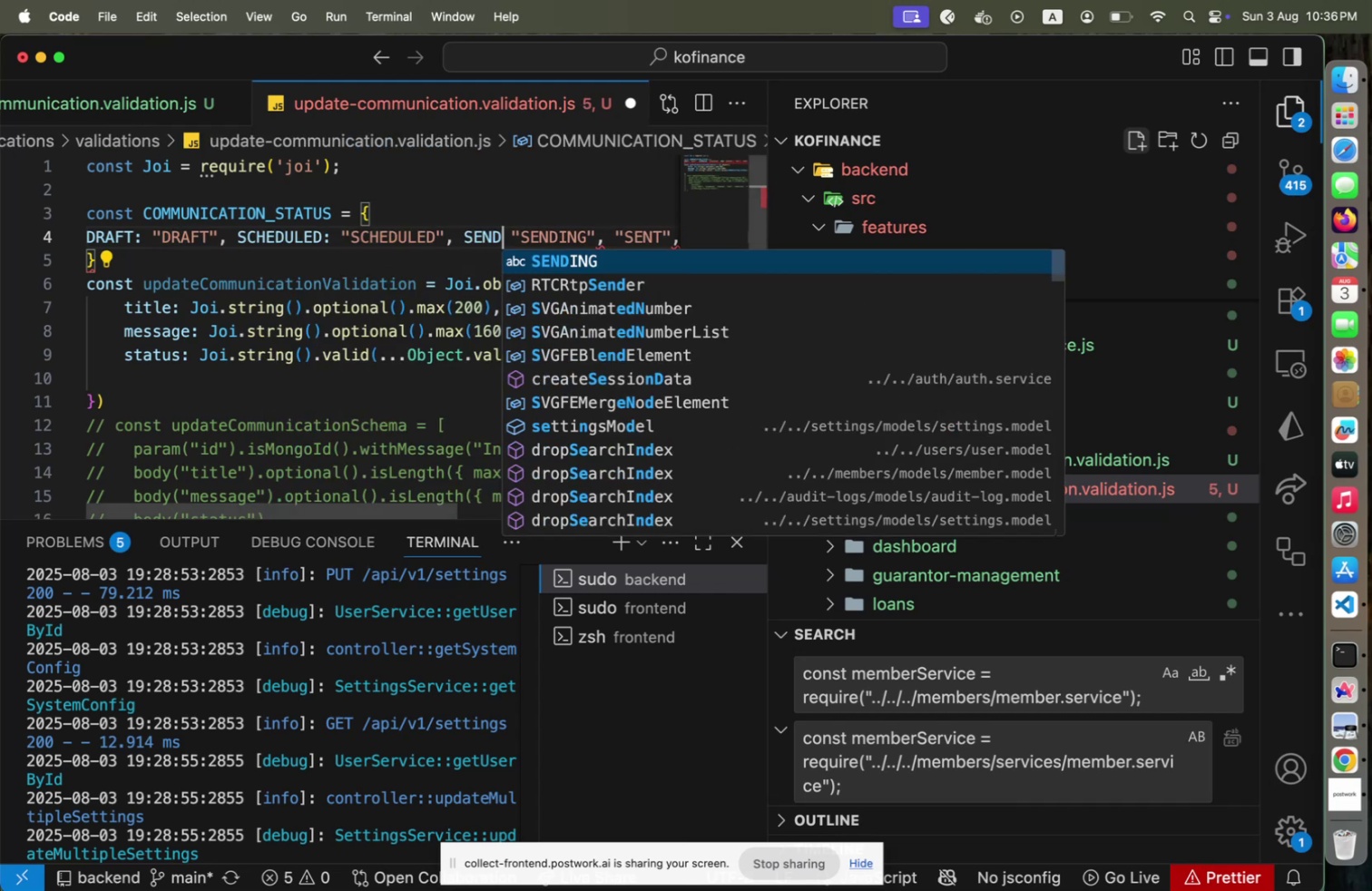 
key(Shift+Enter)
 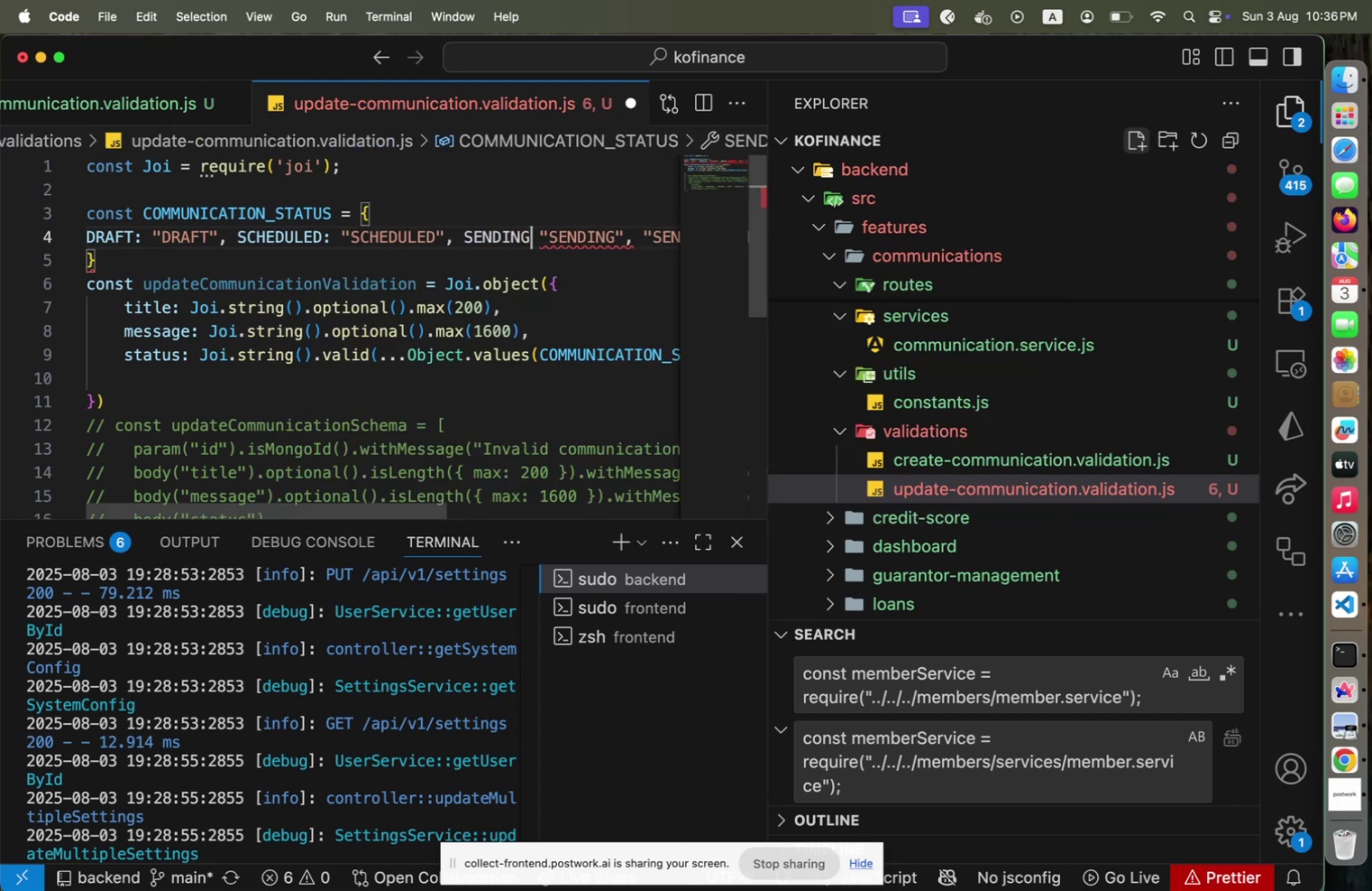 
key(Shift+Semicolon)
 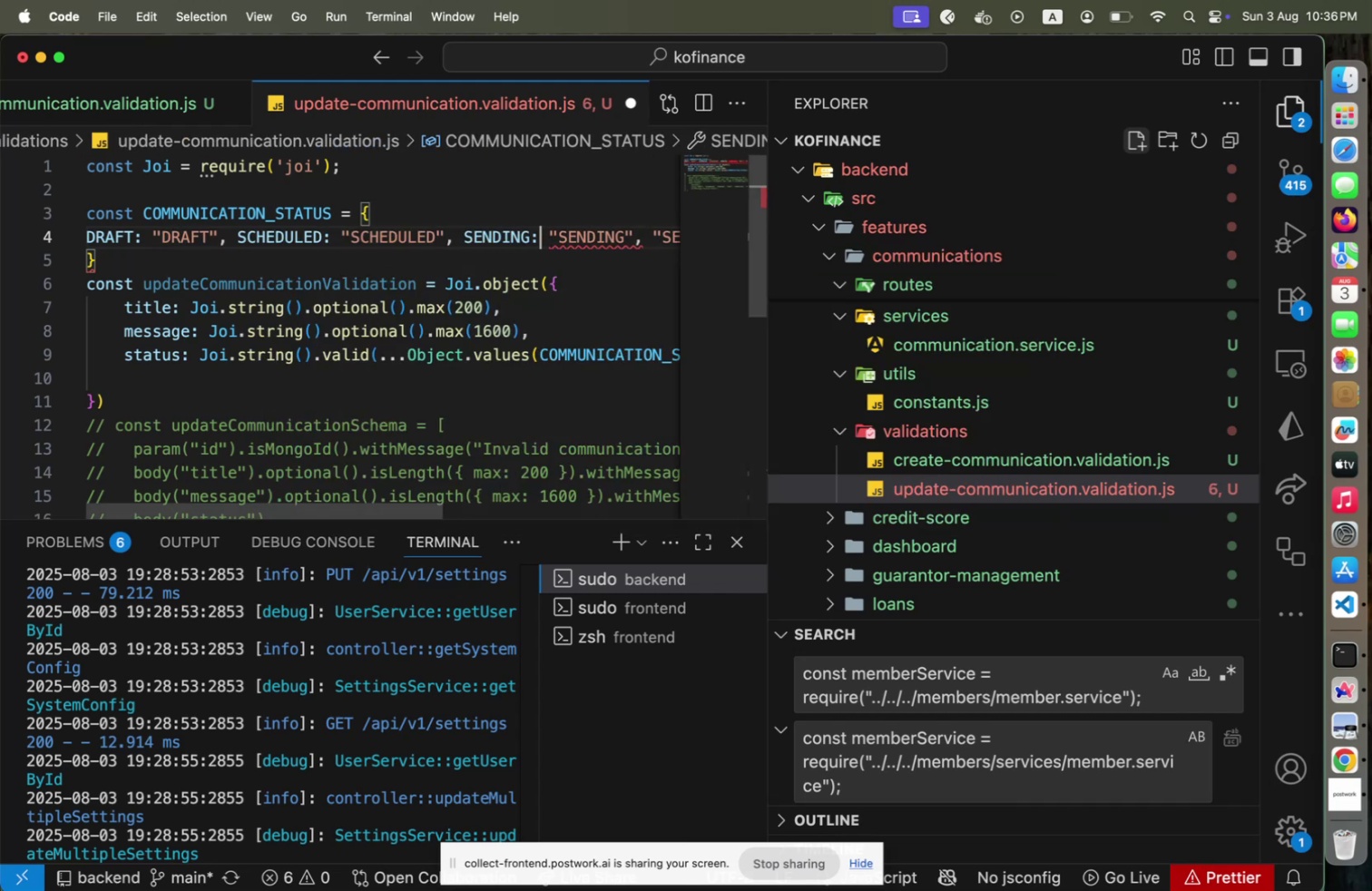 
hold_key(key=ArrowRight, duration=1.25)
 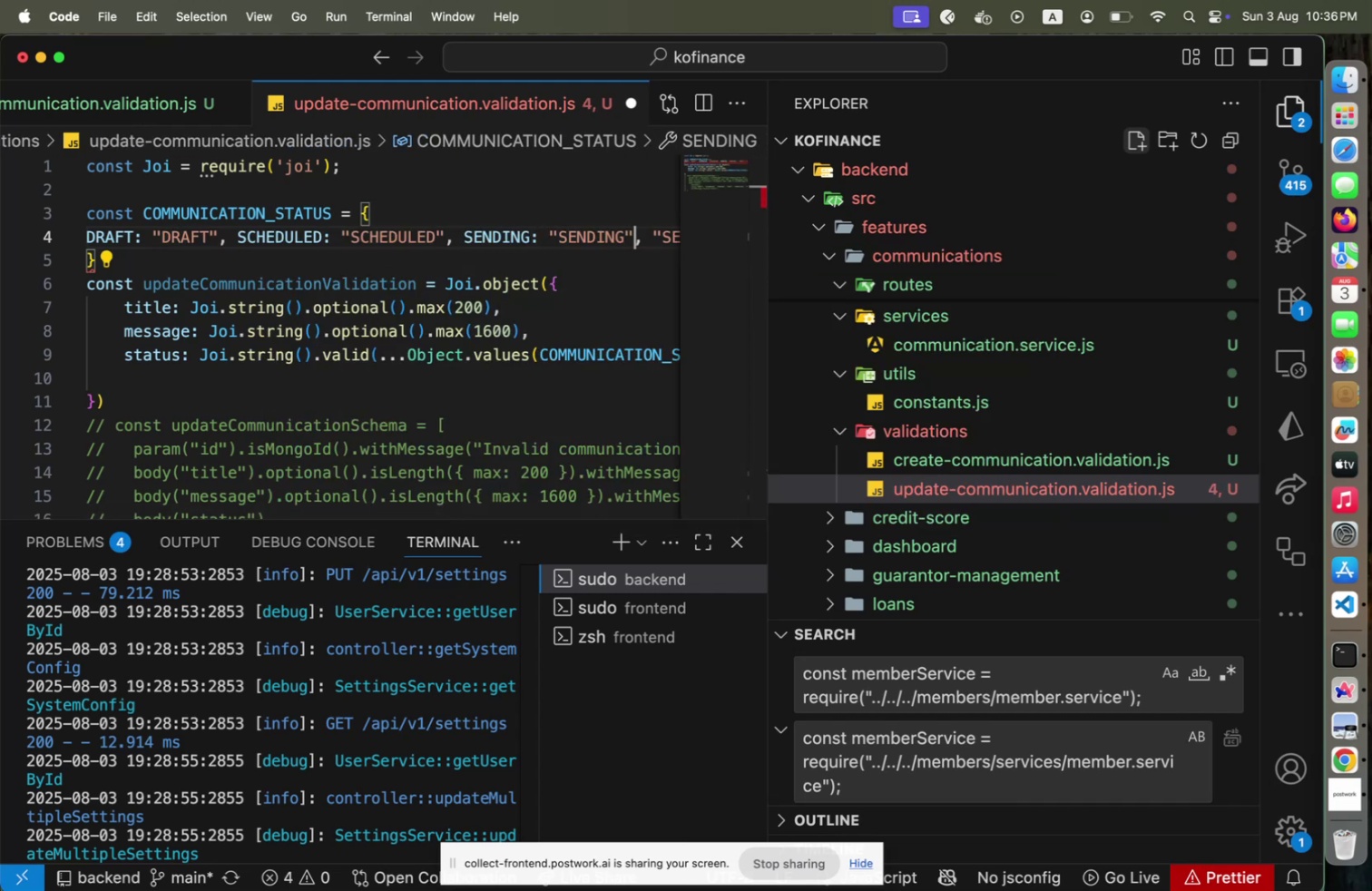 
key(Shift+ArrowRight)
 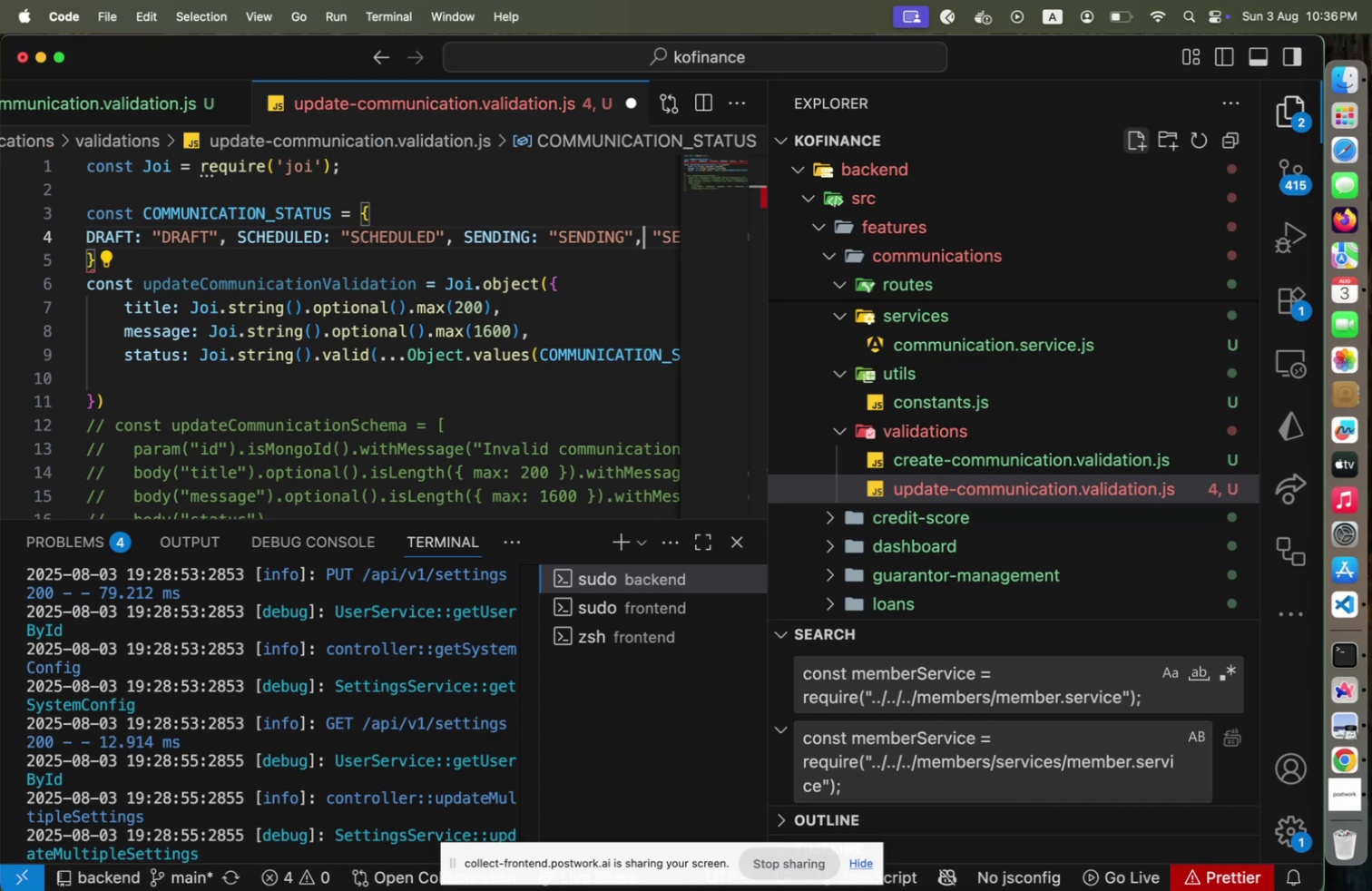 
type( SENT:)
 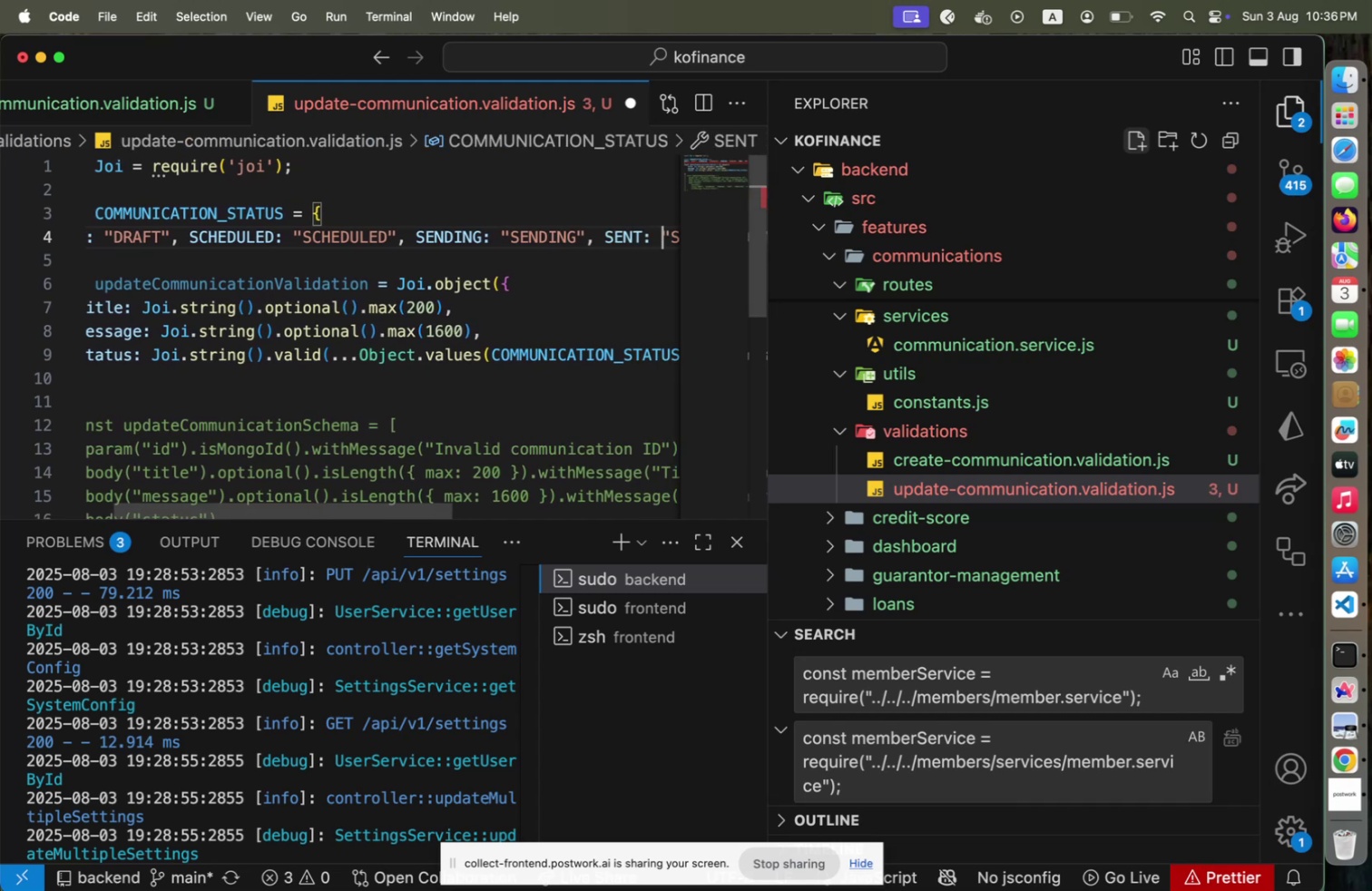 
 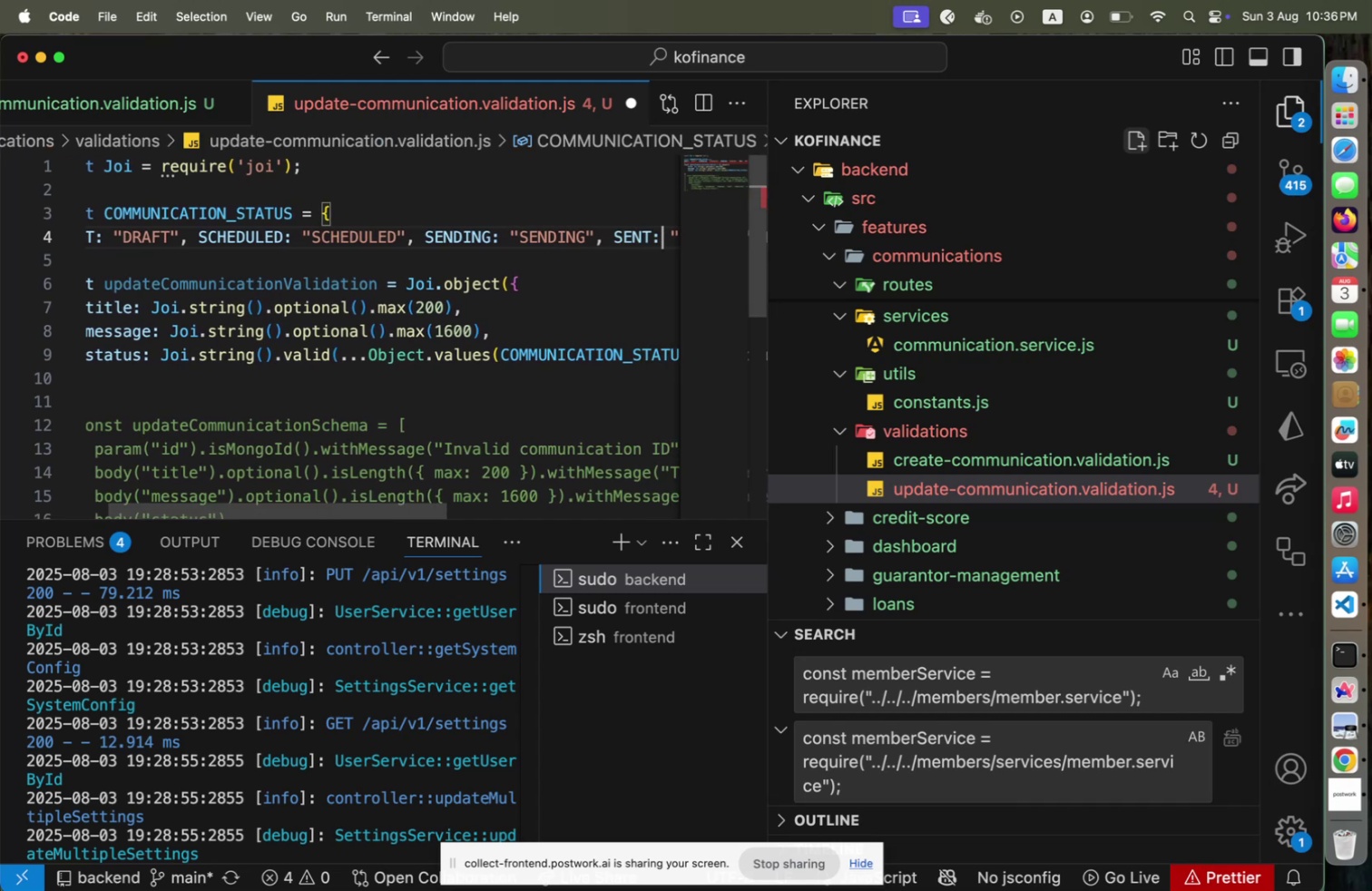 
hold_key(key=ArrowRight, duration=1.18)
 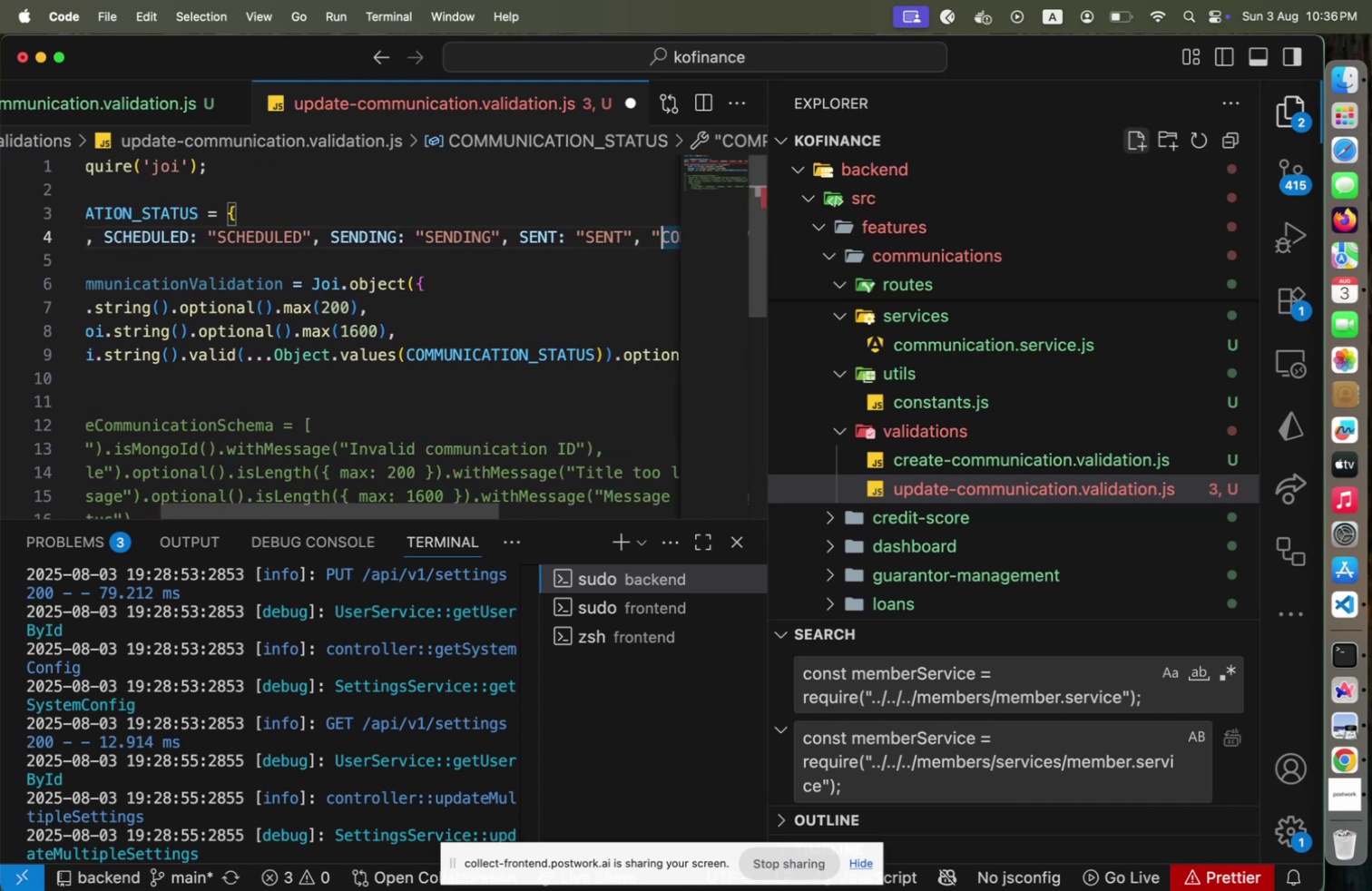 
key(Shift+ArrowLeft)
 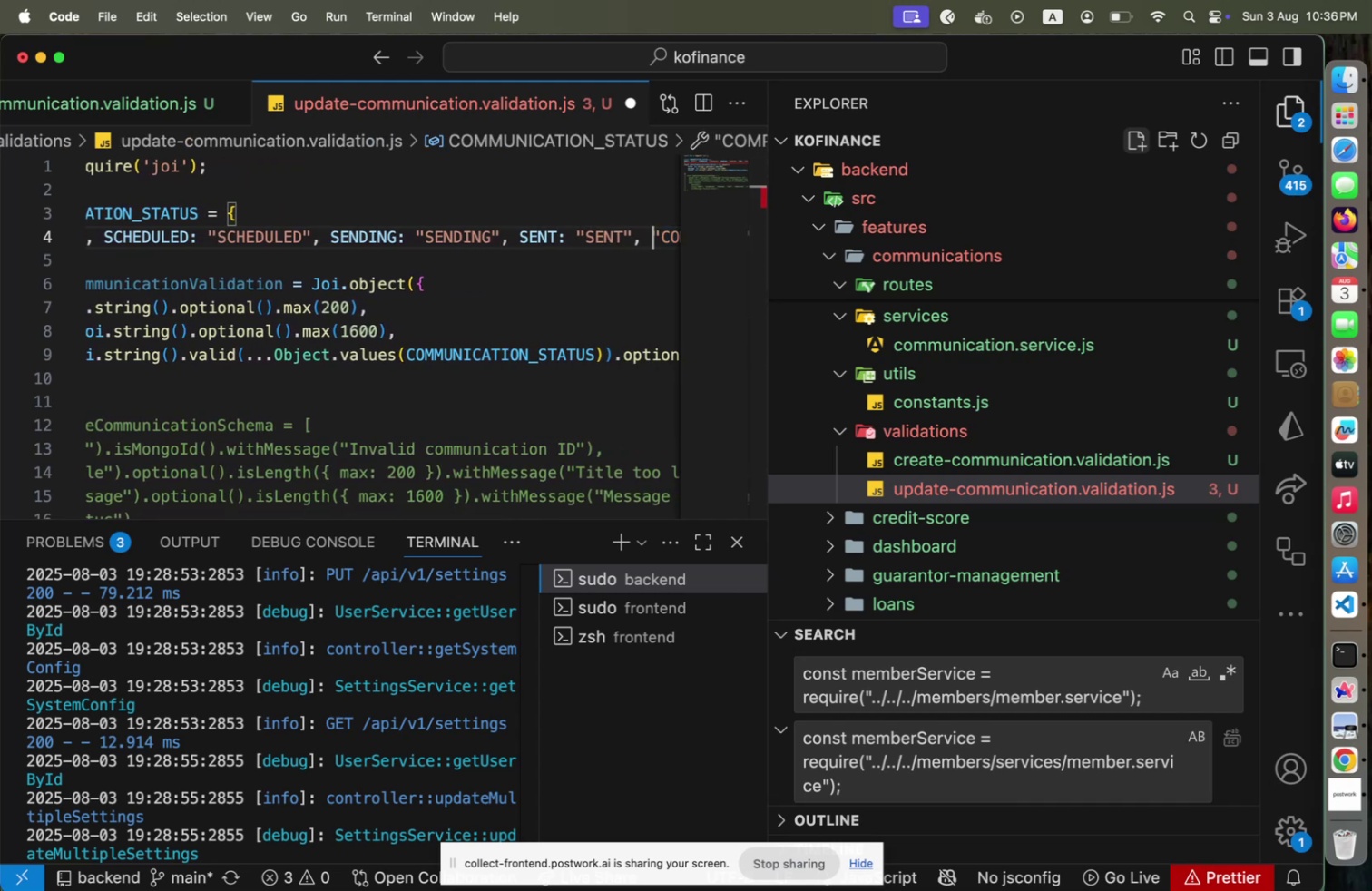 
key(Shift+End)
 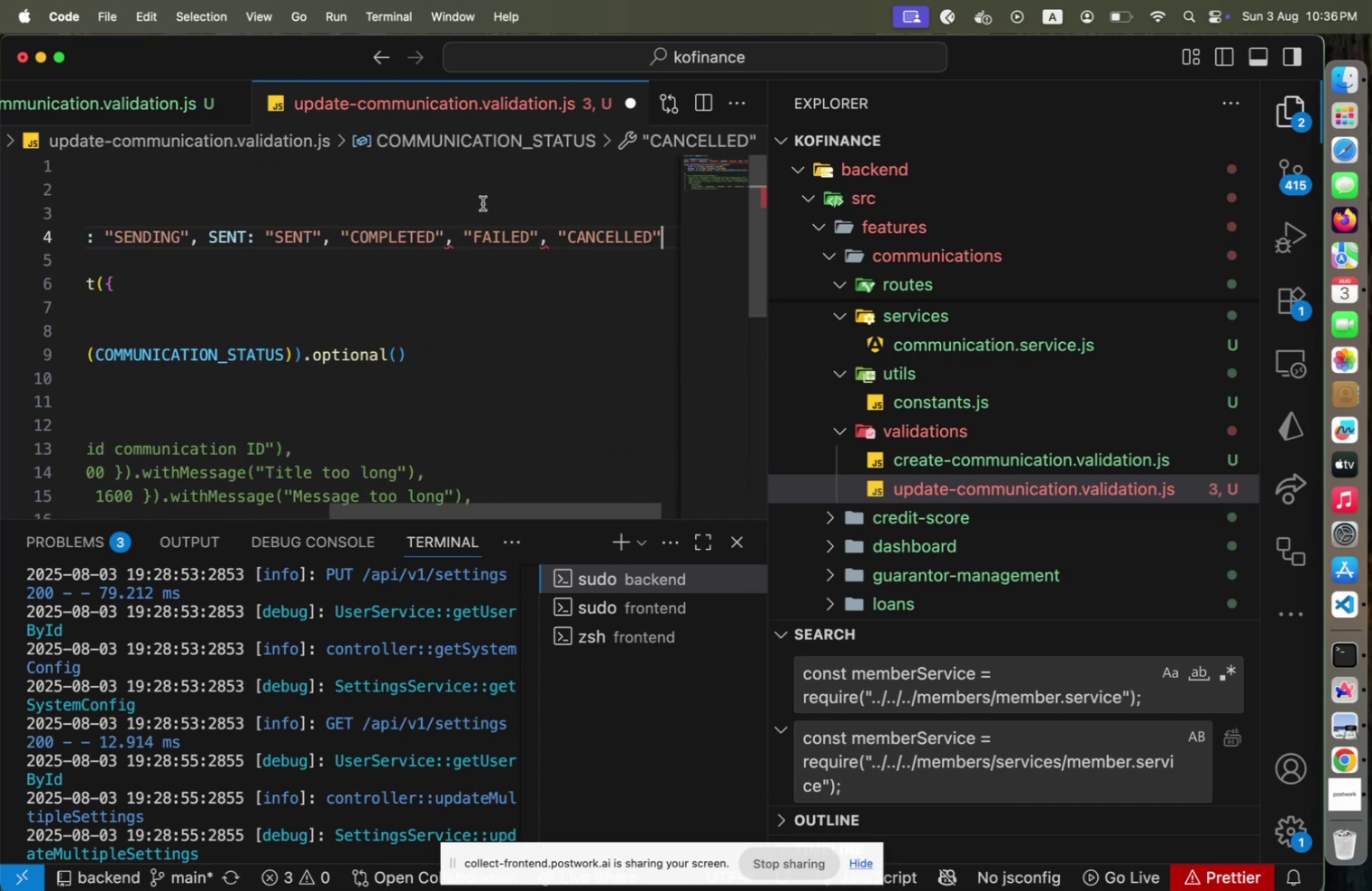 
left_click([339, 244])
 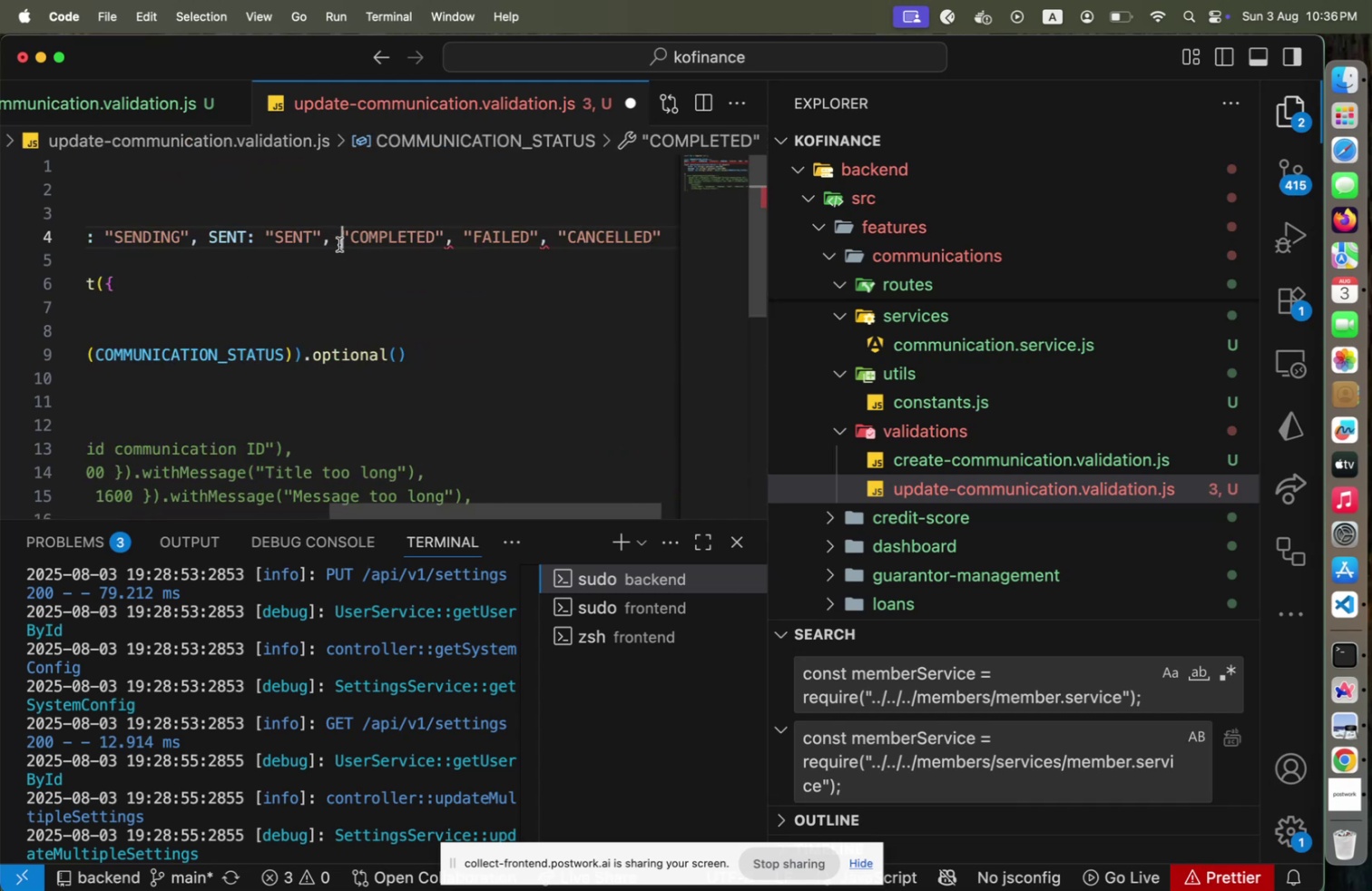 
type(COMPLETED: )
 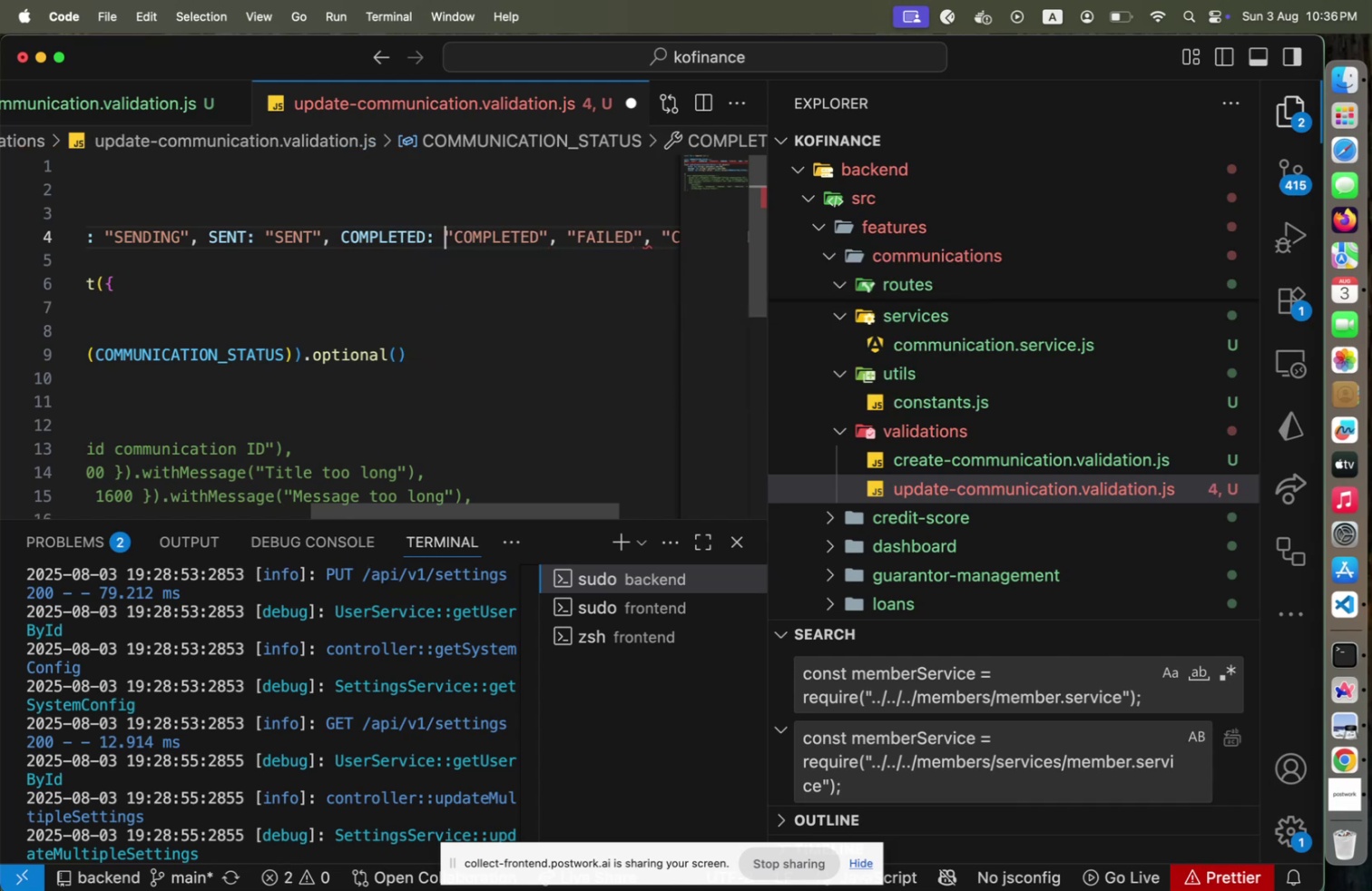 
hold_key(key=ArrowRight, duration=1.3)
 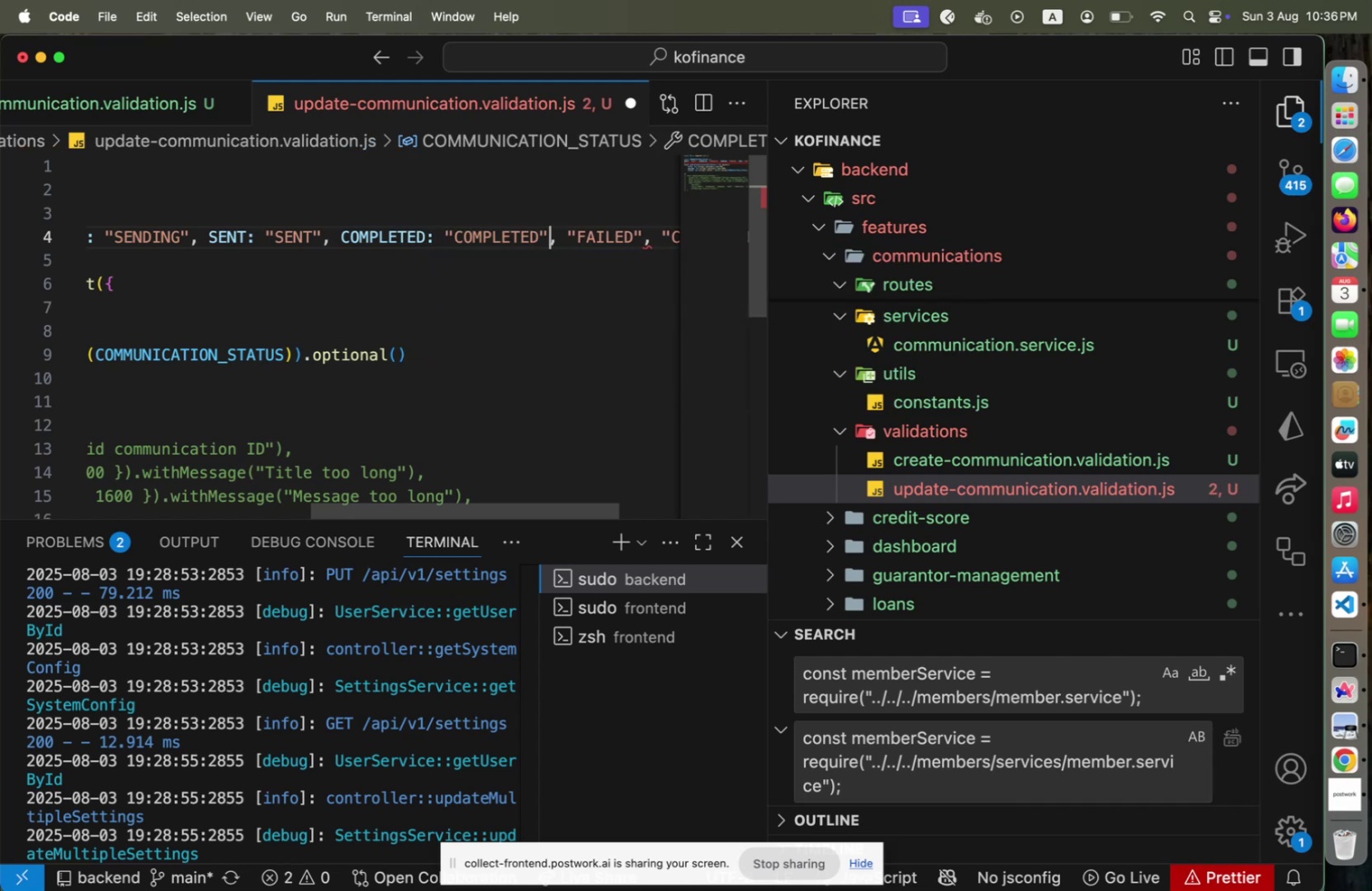 
key(Shift+ArrowRight)
 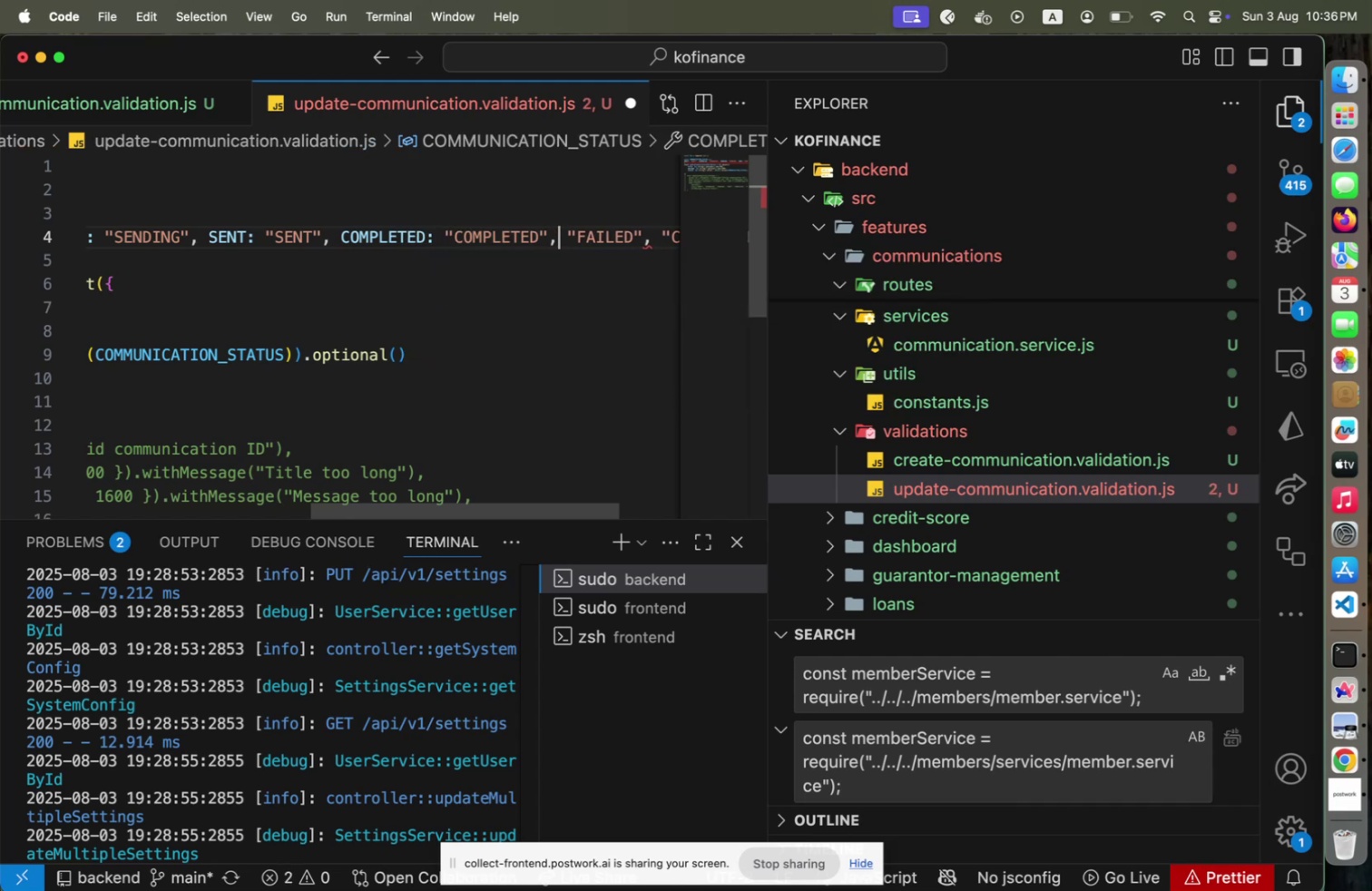 
type( FAILED:[End] CANCE)
 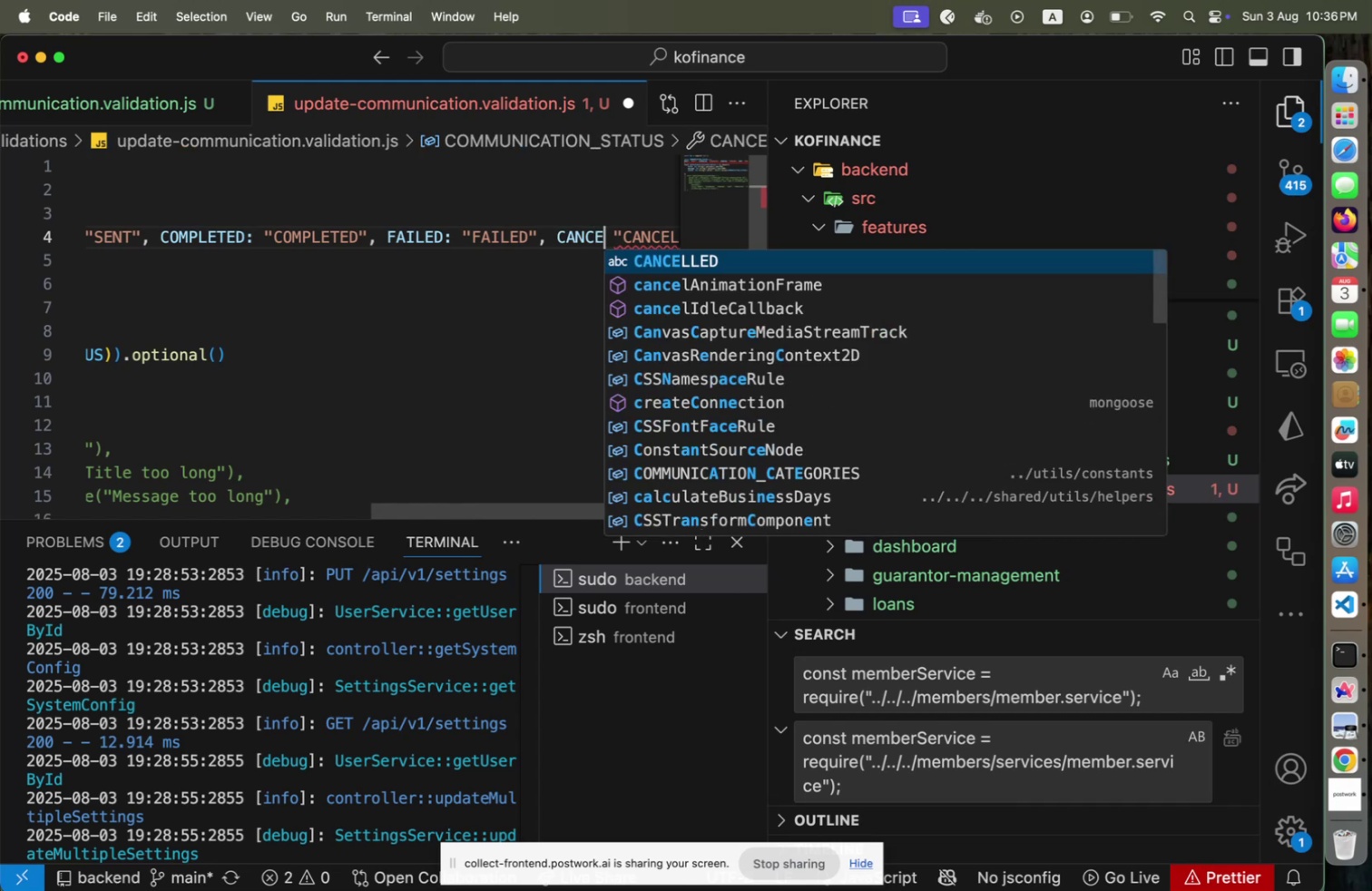 
 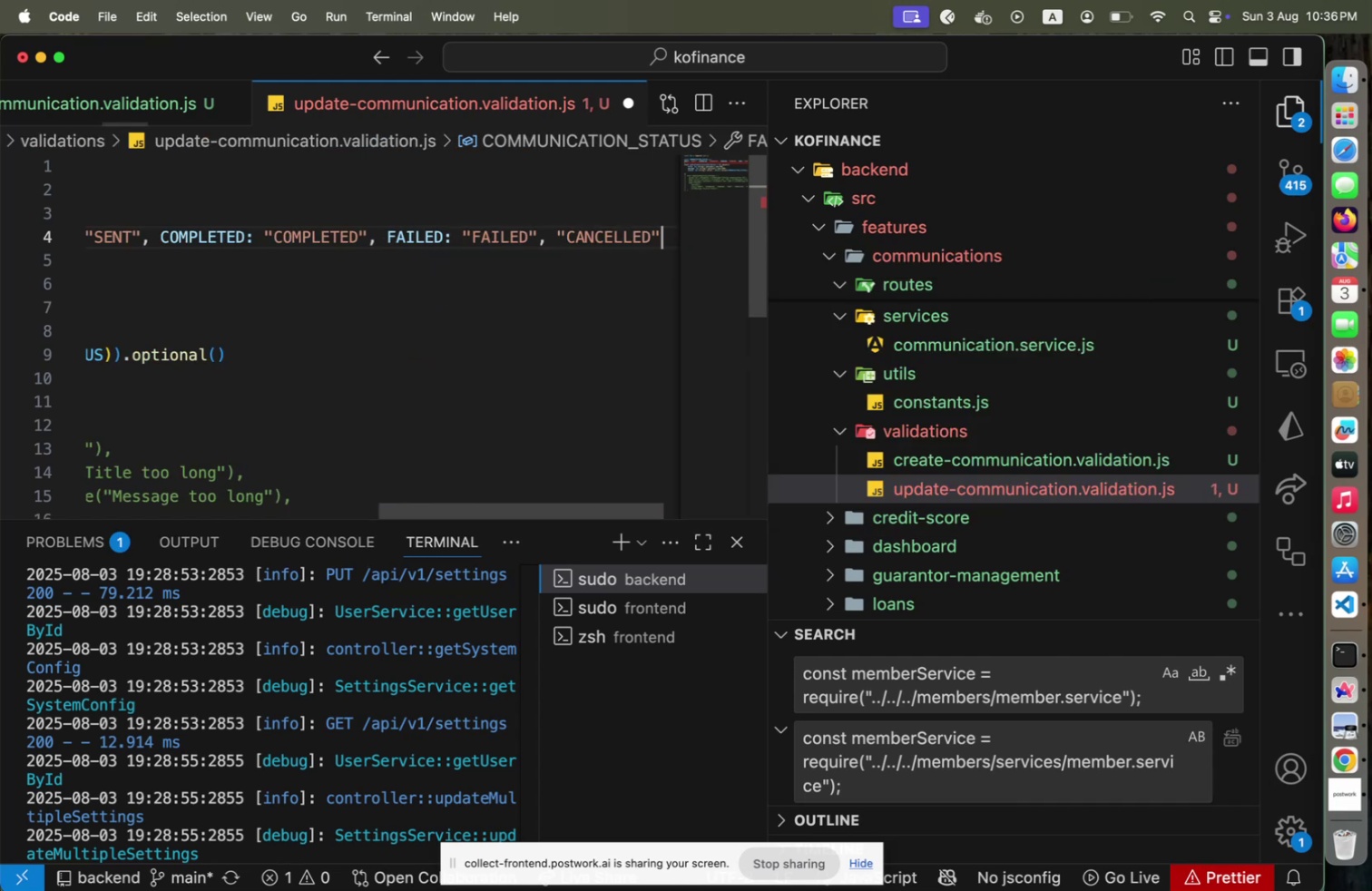 
hold_key(key=ArrowLeft, duration=1.36)
 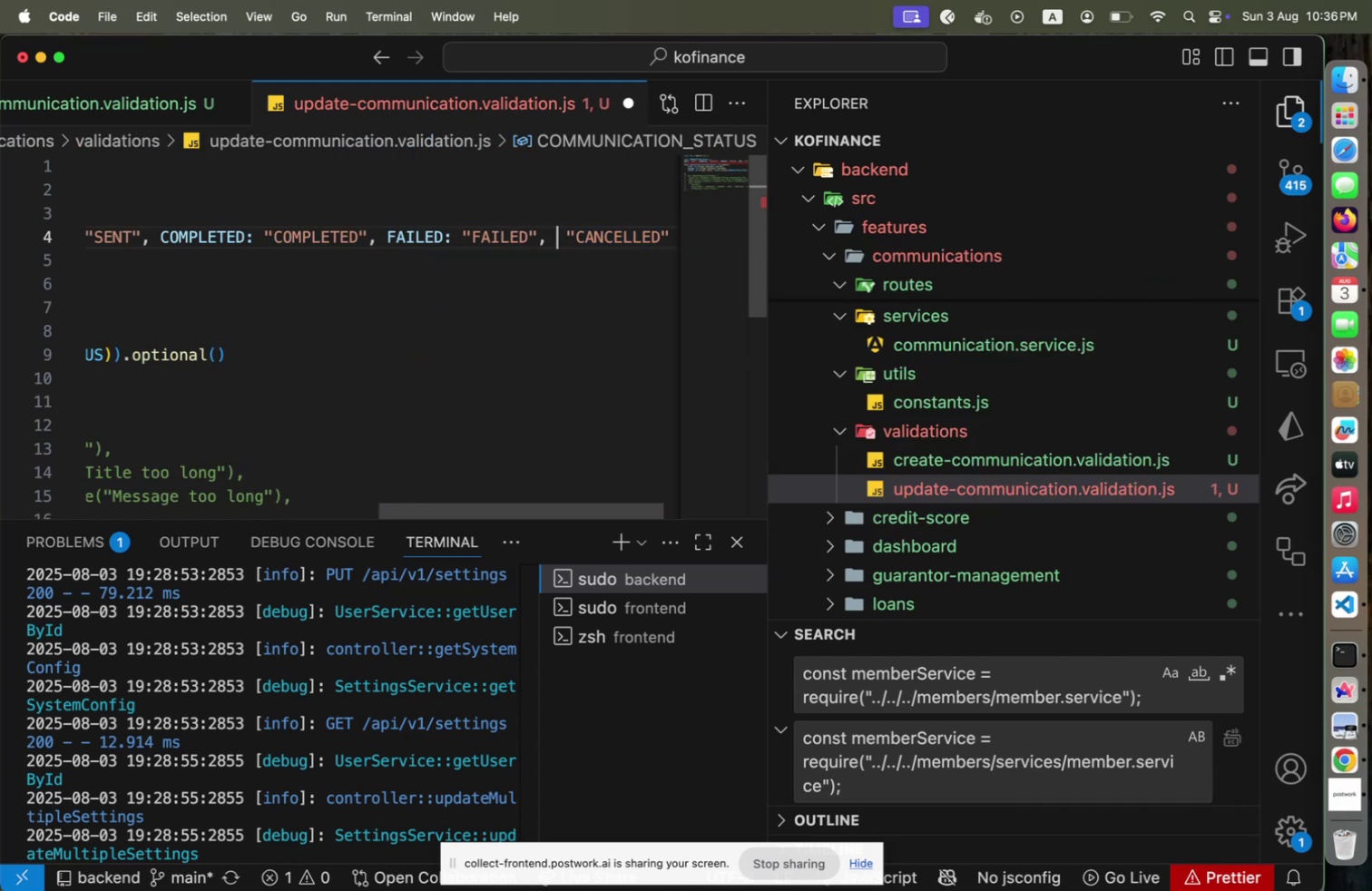 
key(Shift+Enter)
 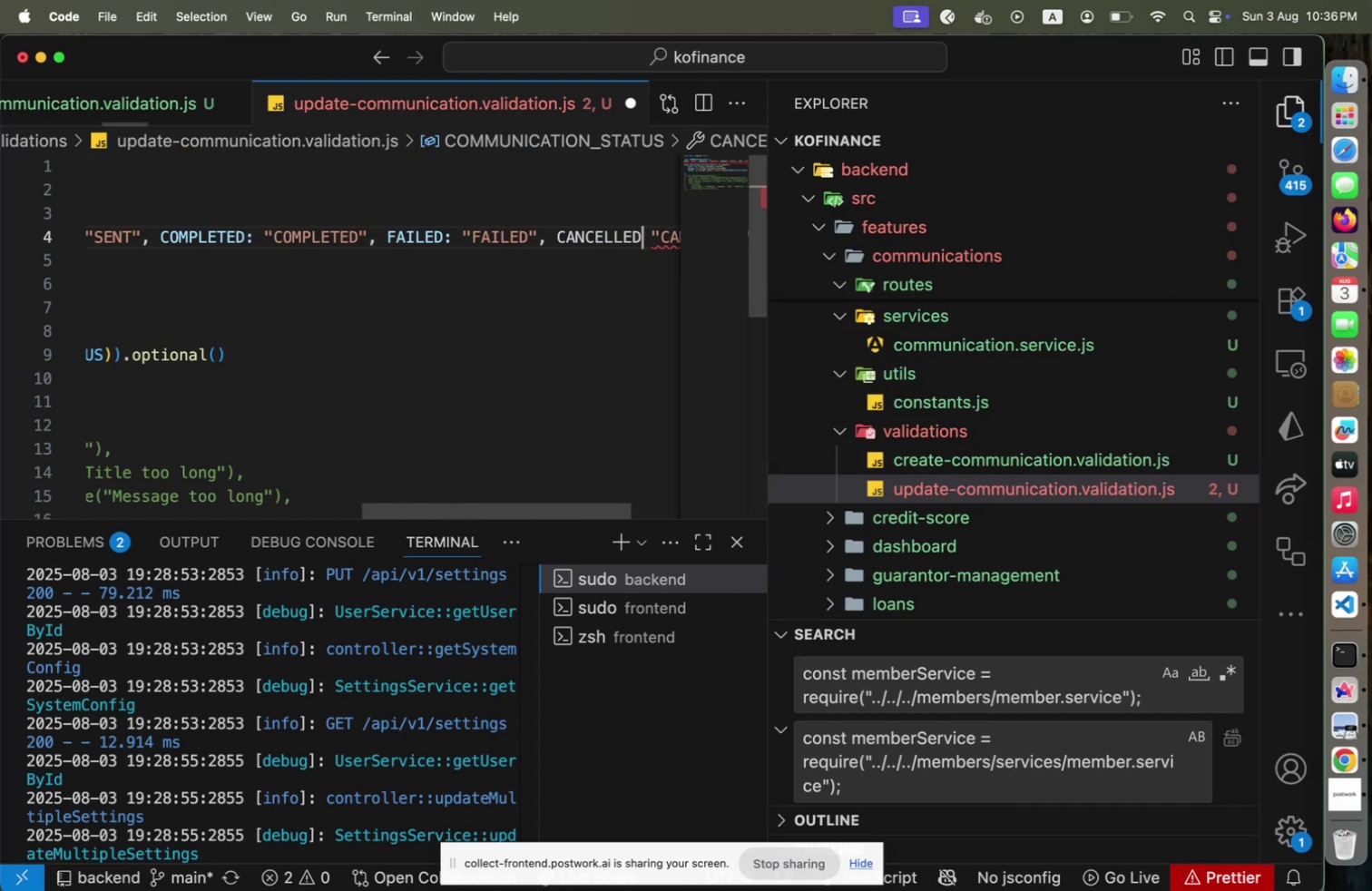 
key(Shift+Semicolon)
 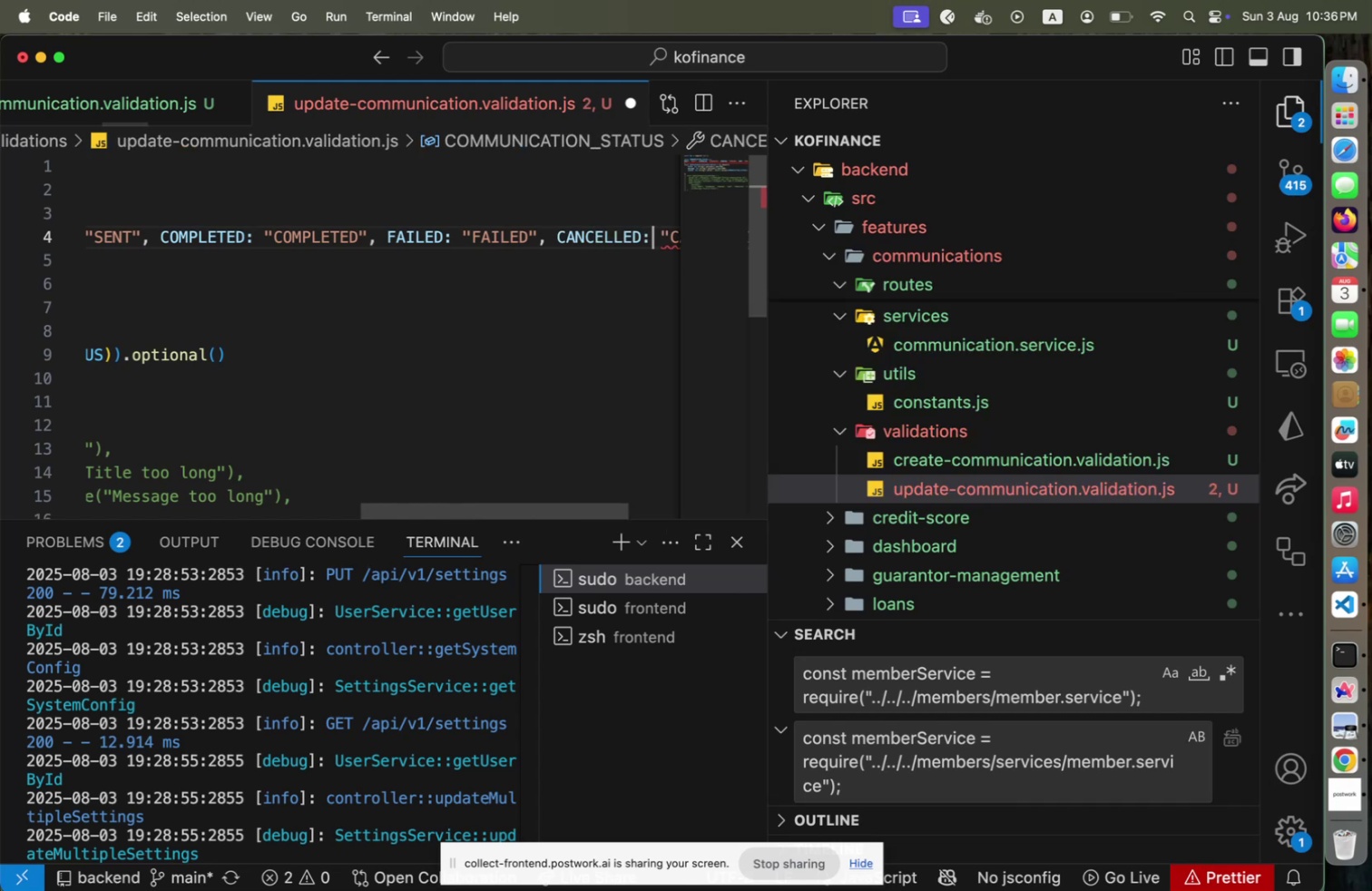 
key(Alt+Shift+F)
 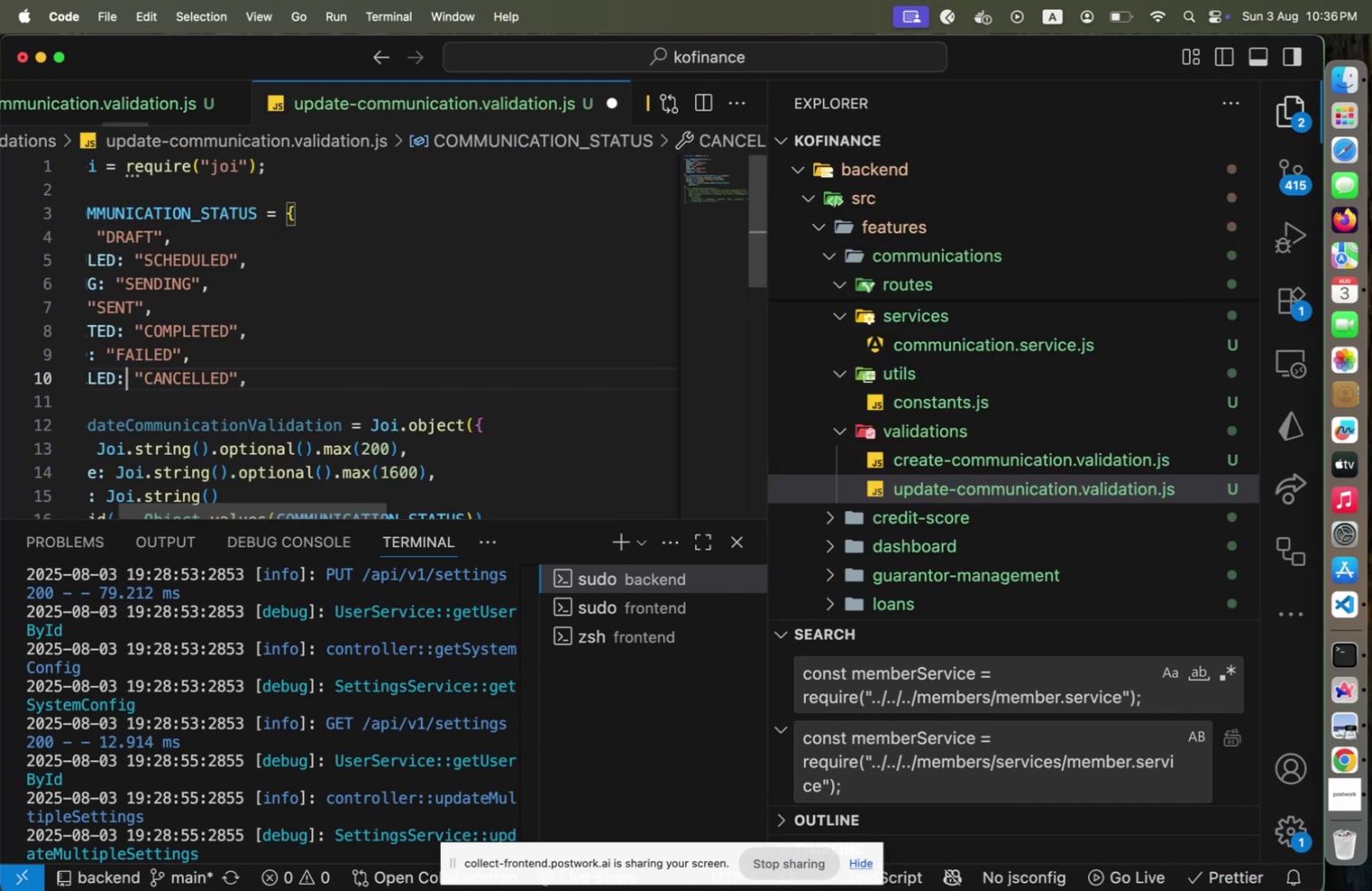 
key(Shift+Home)
 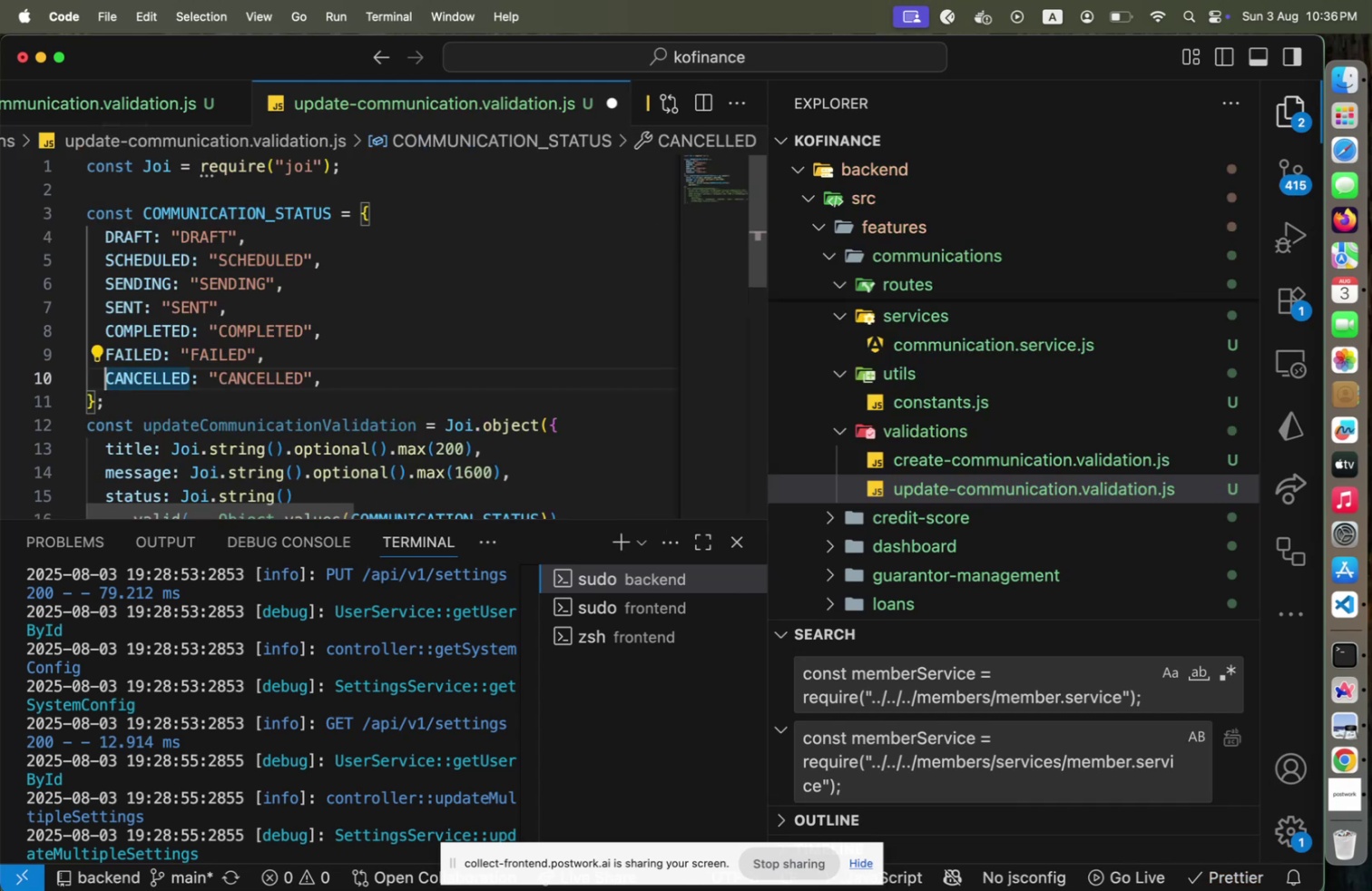 
key(Shift+ArrowDown)
 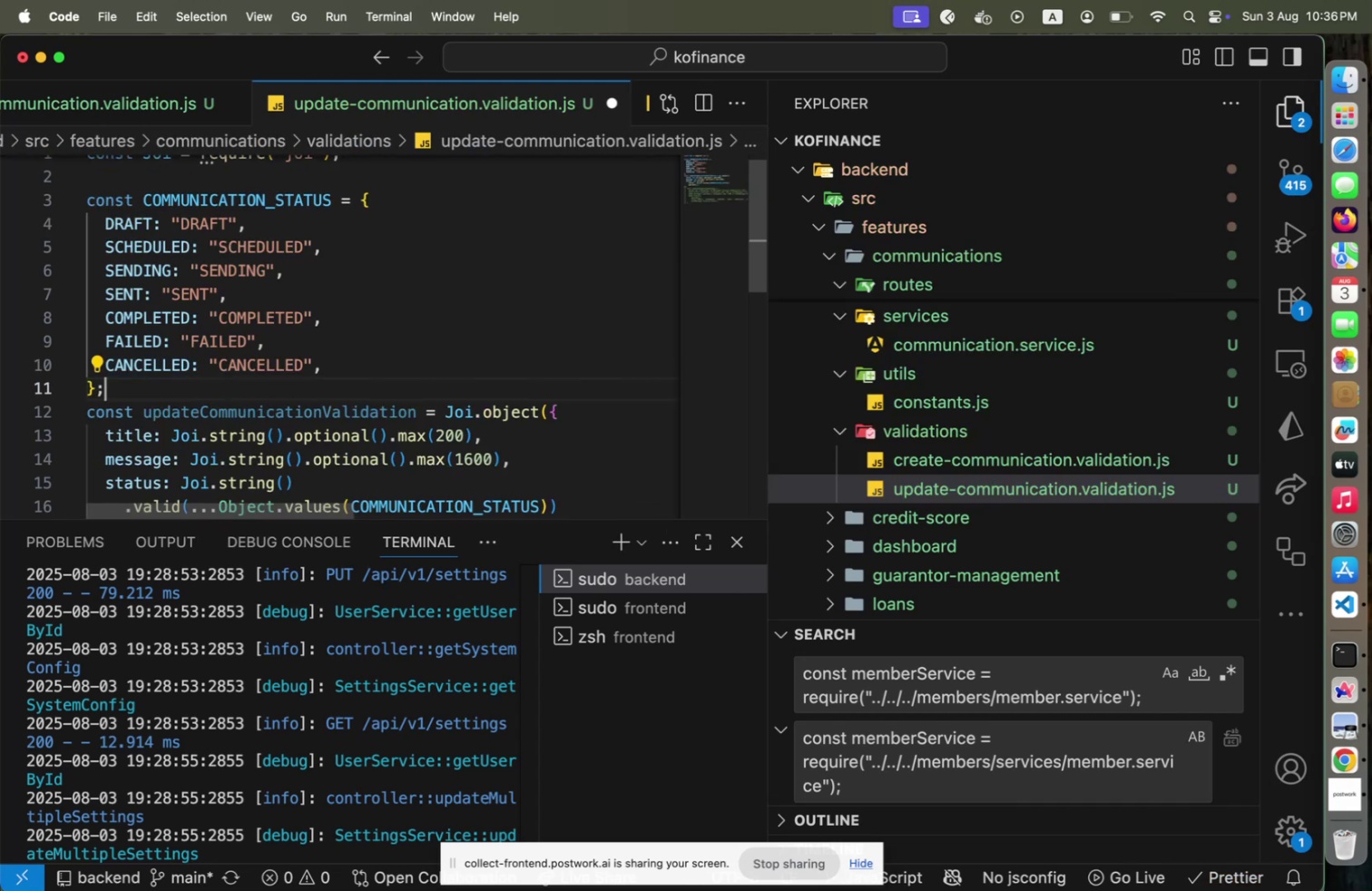 
key(Shift+Enter)
 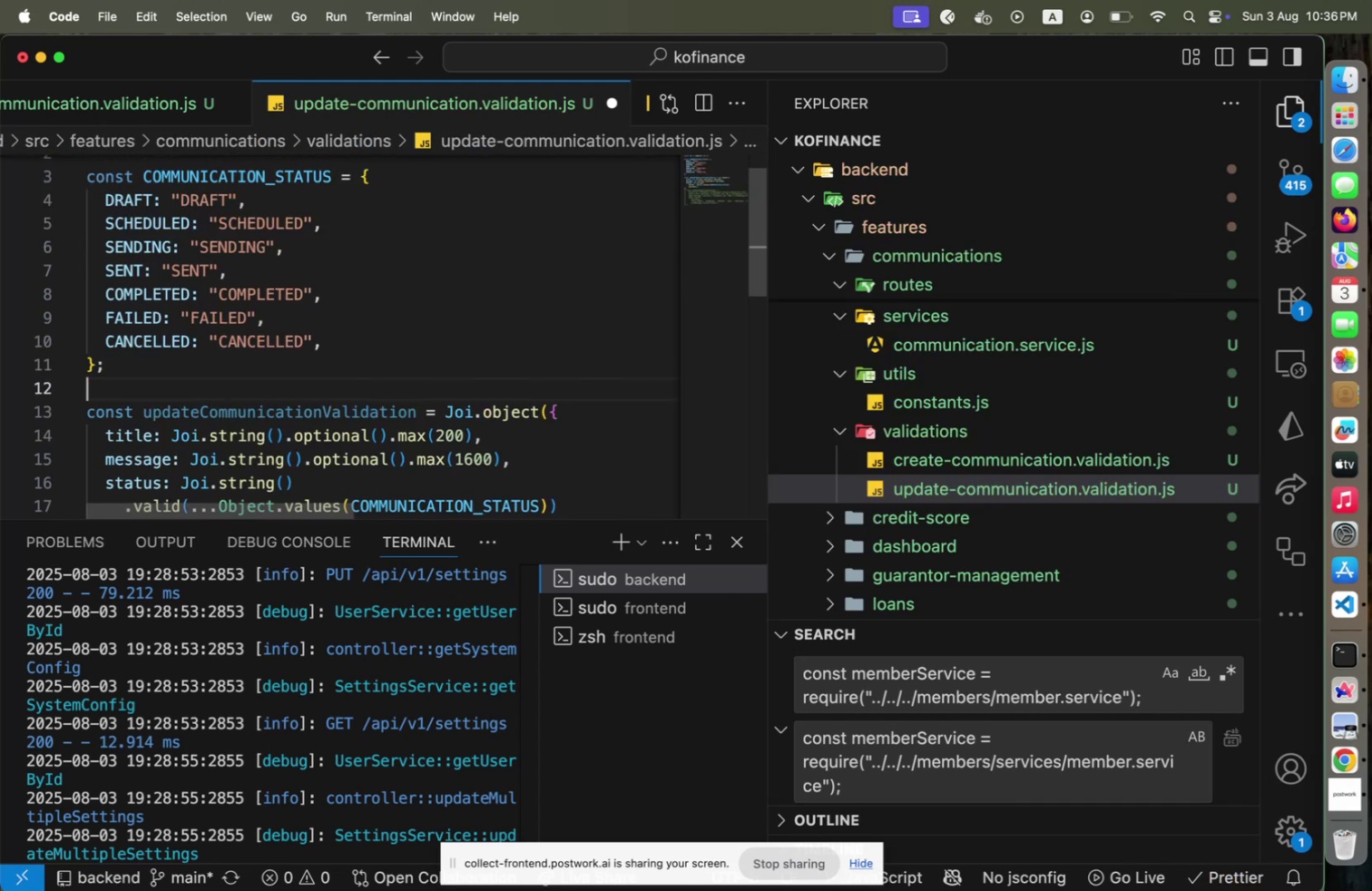 
hold_key(key=ArrowDown, duration=0.87)
 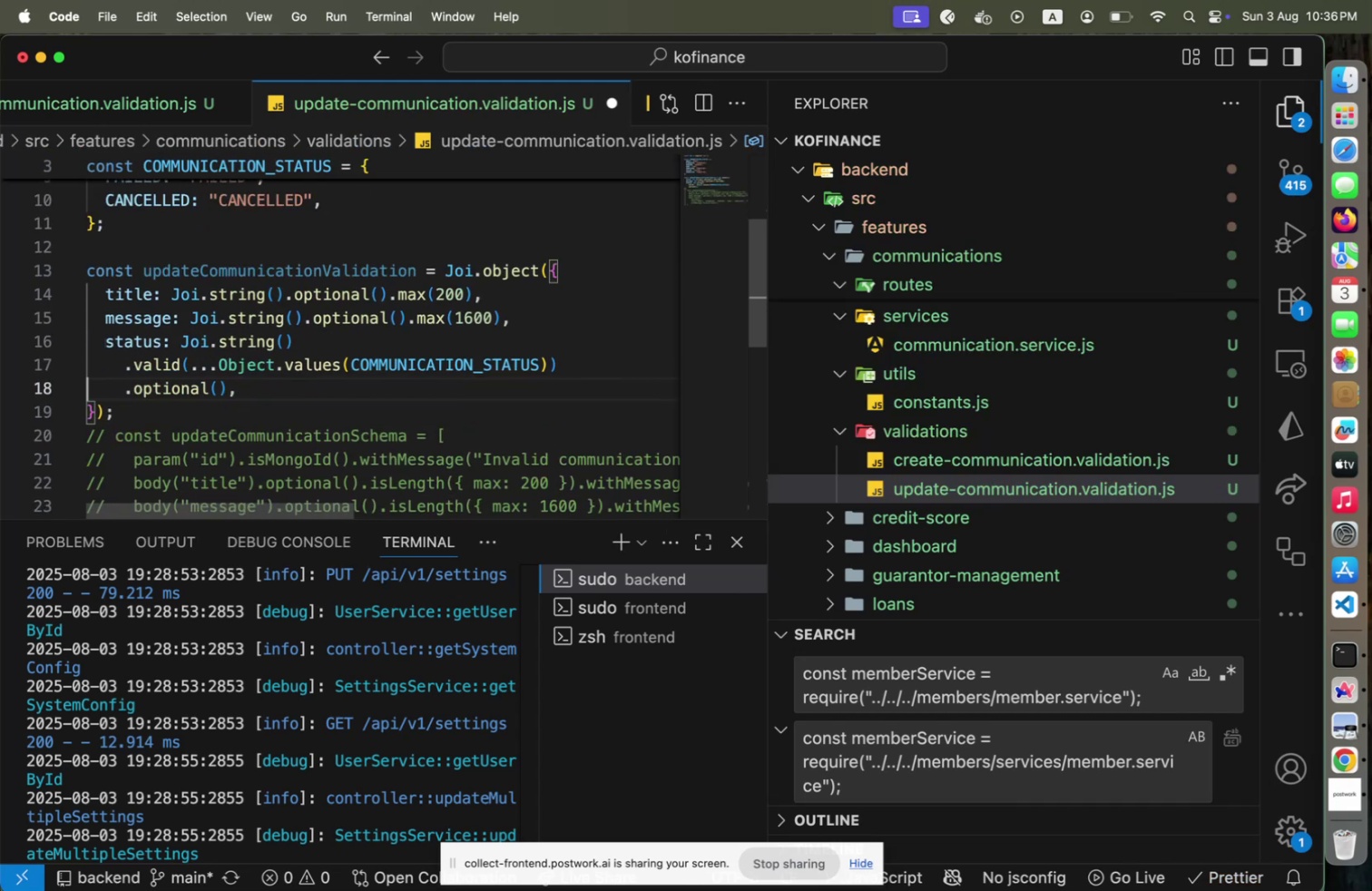 
key(Shift+ArrowDown)
 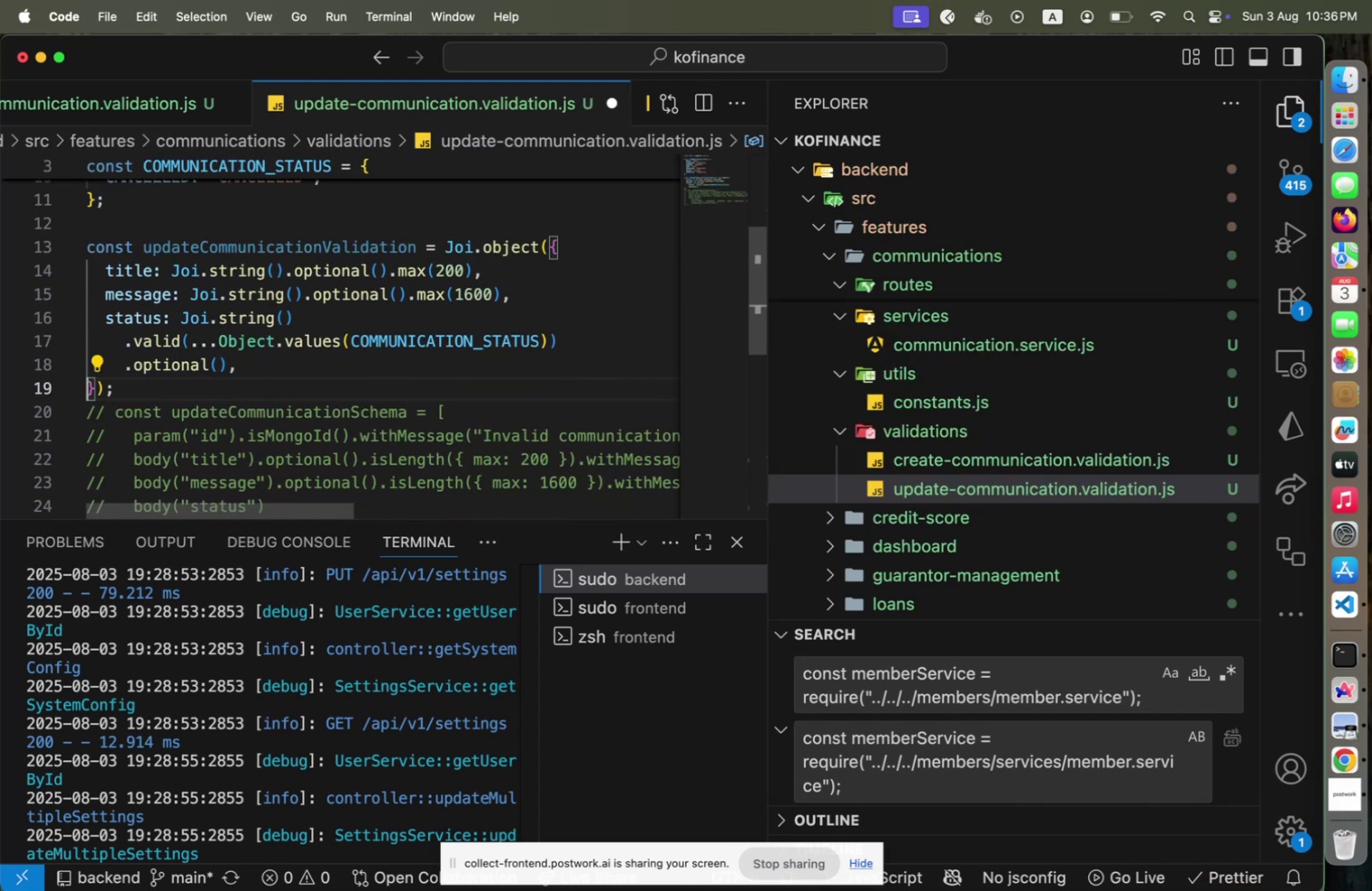 
key(Shift+ArrowDown)
 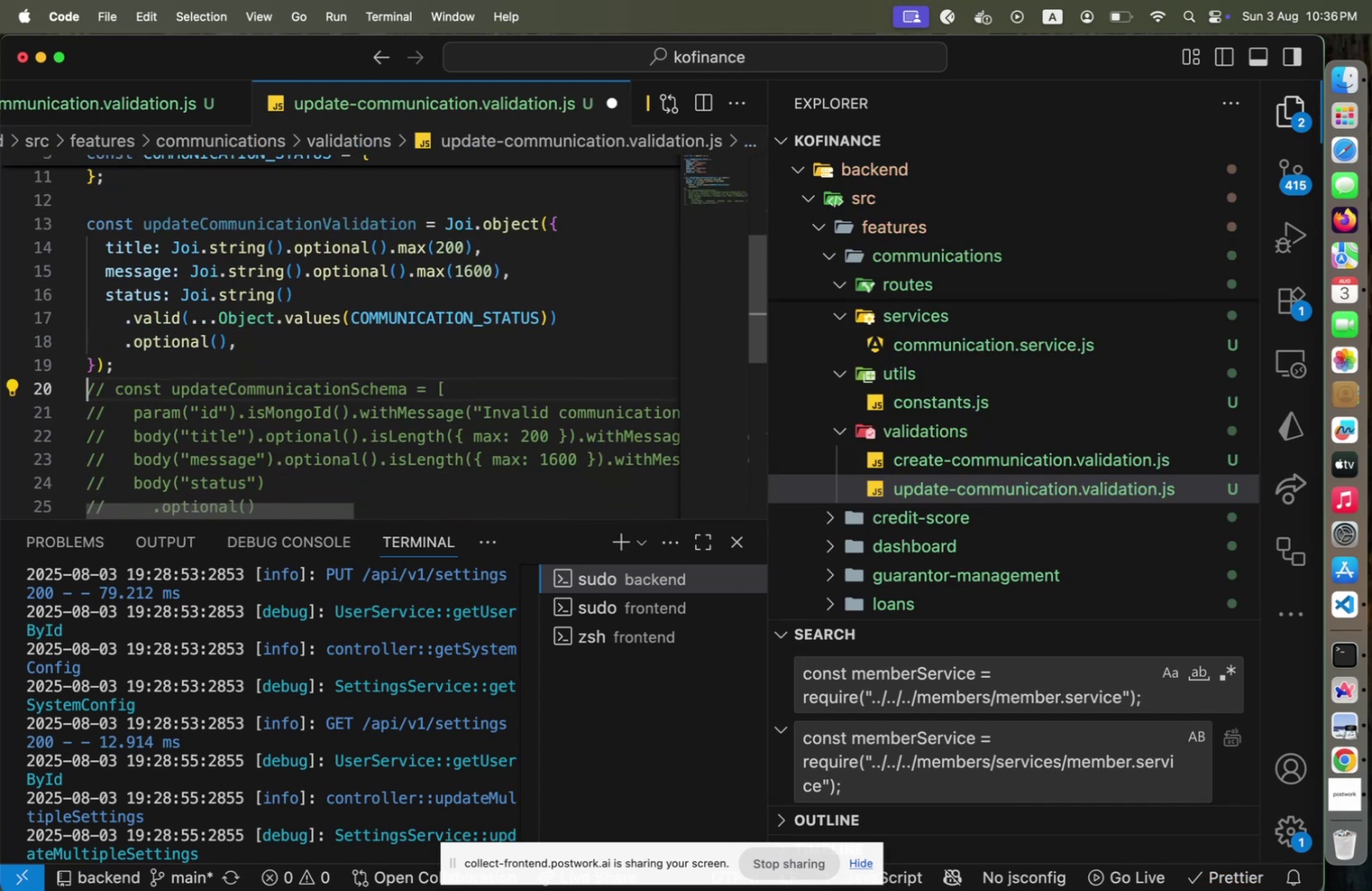 
hold_key(key=ArrowDown, duration=0.81)
 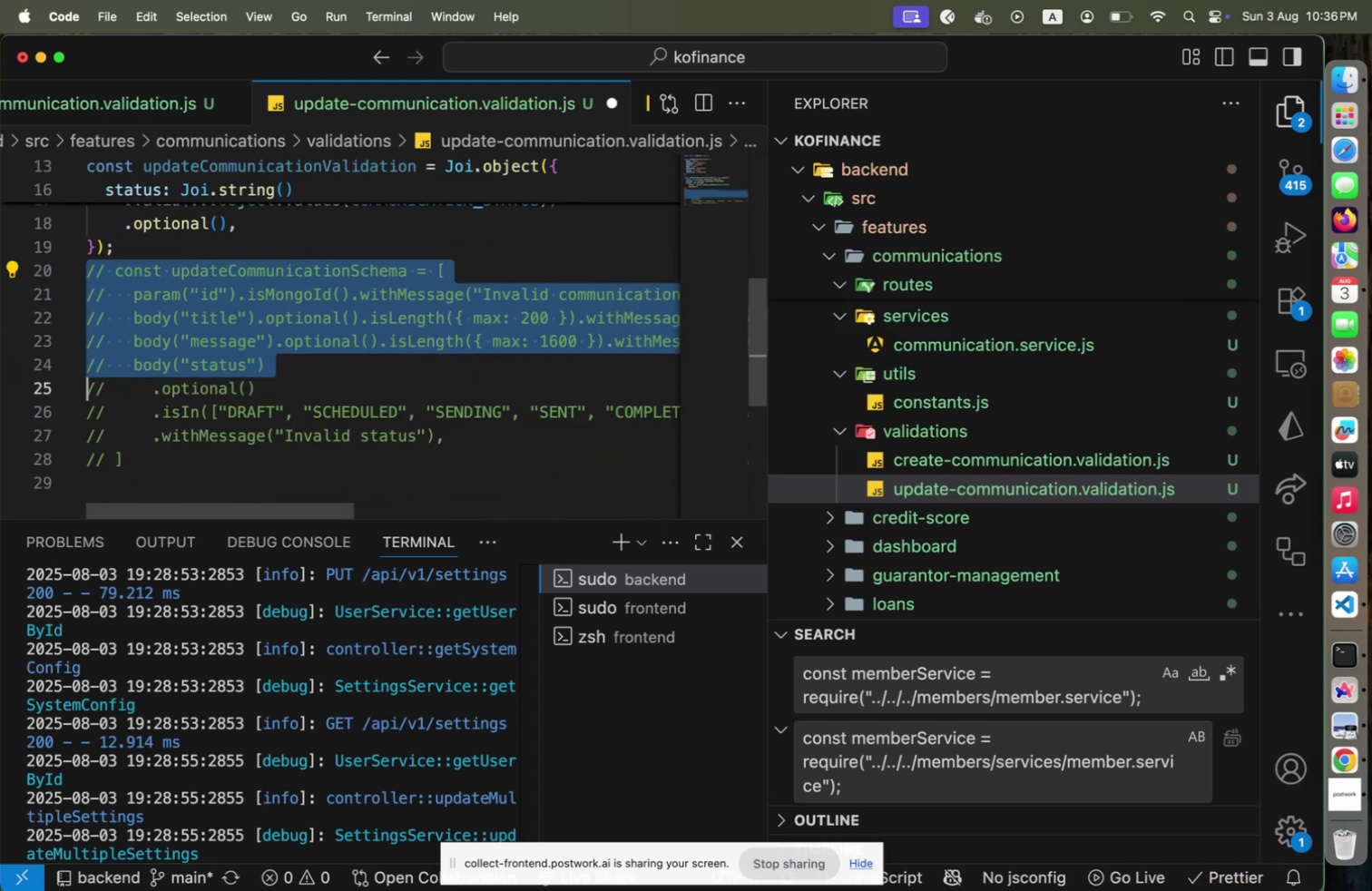 
key(Shift+ArrowDown)
 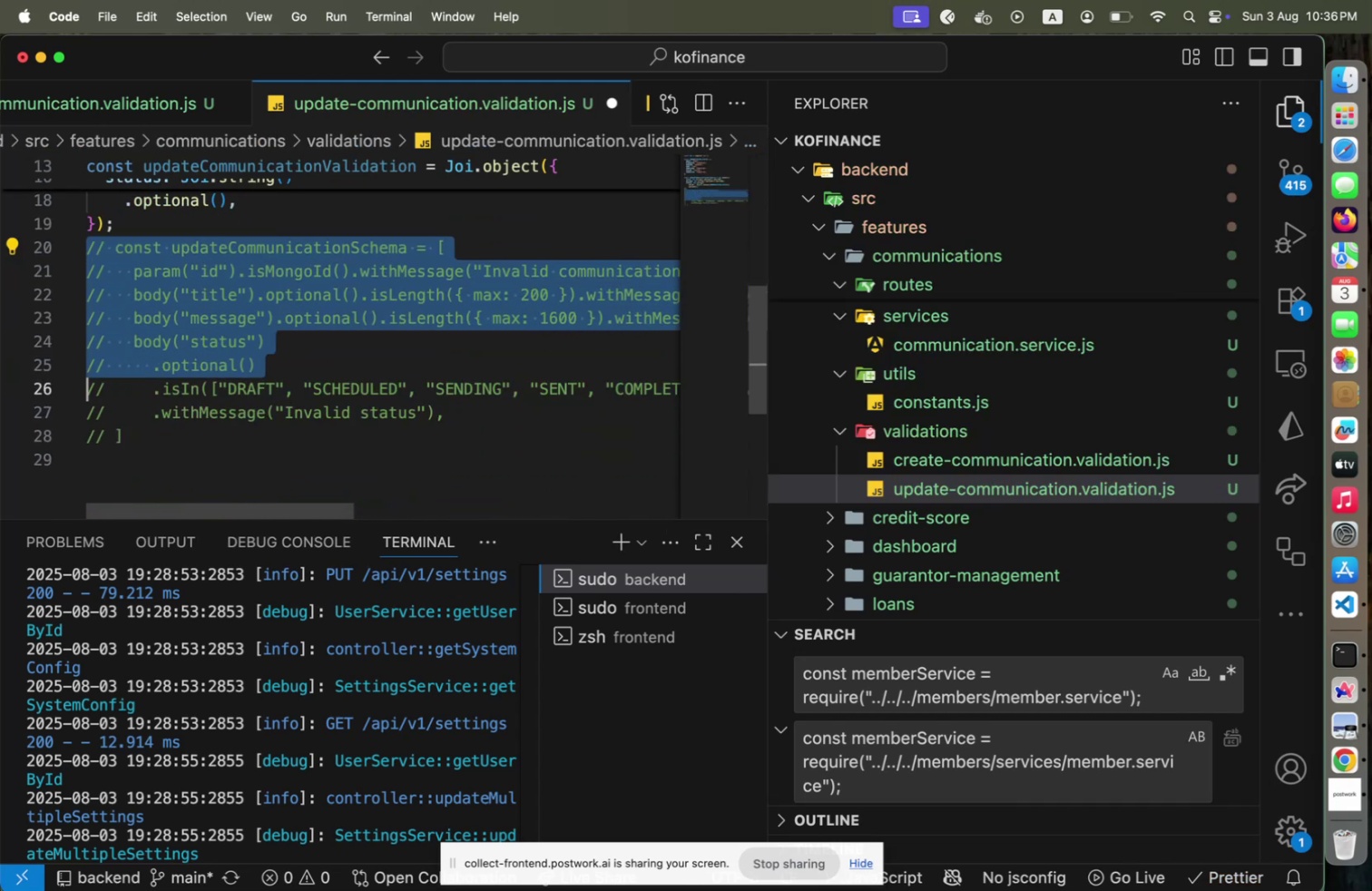 
key(Shift+ArrowDown)
 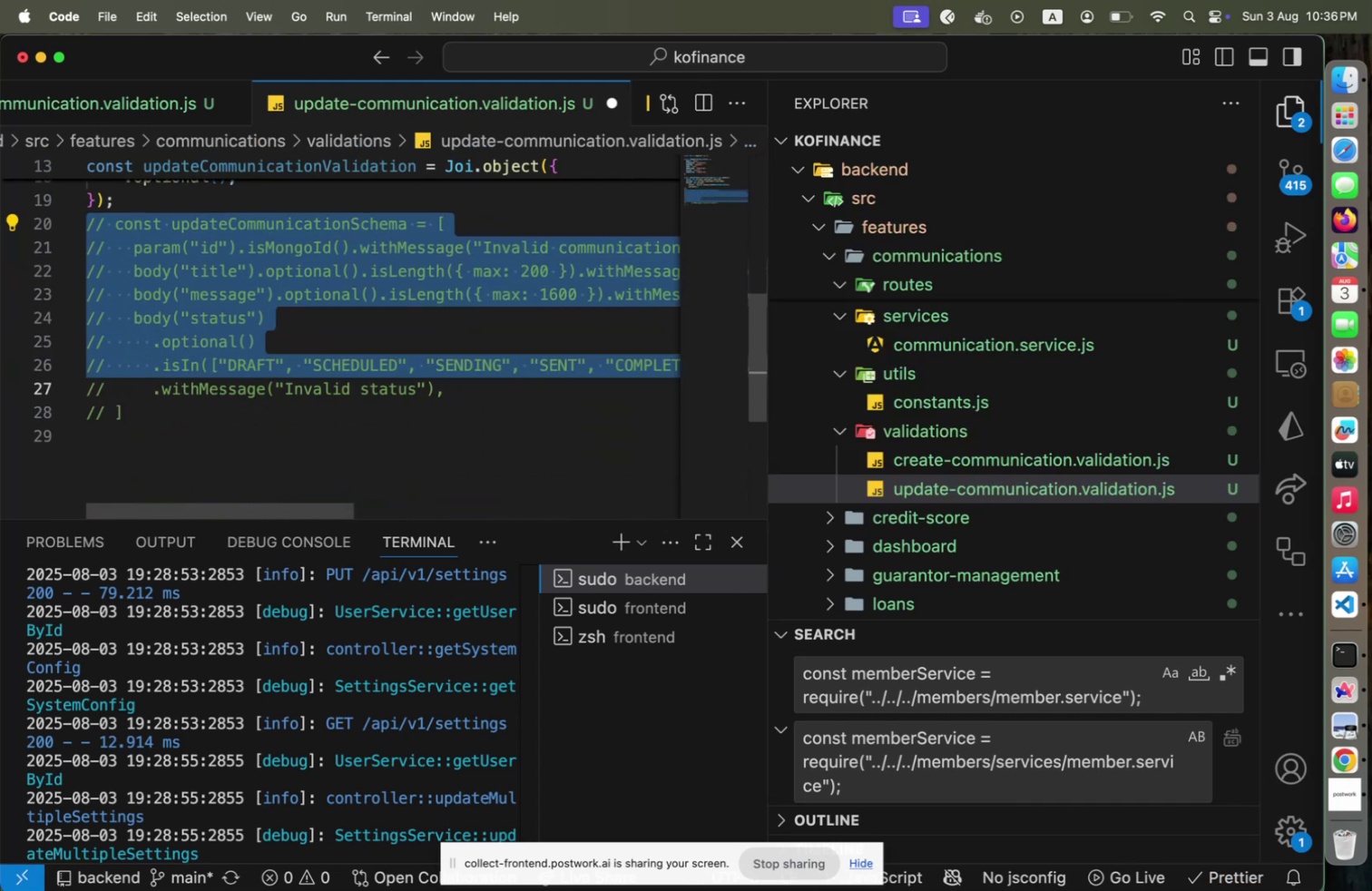 
key(Shift+ArrowDown)
 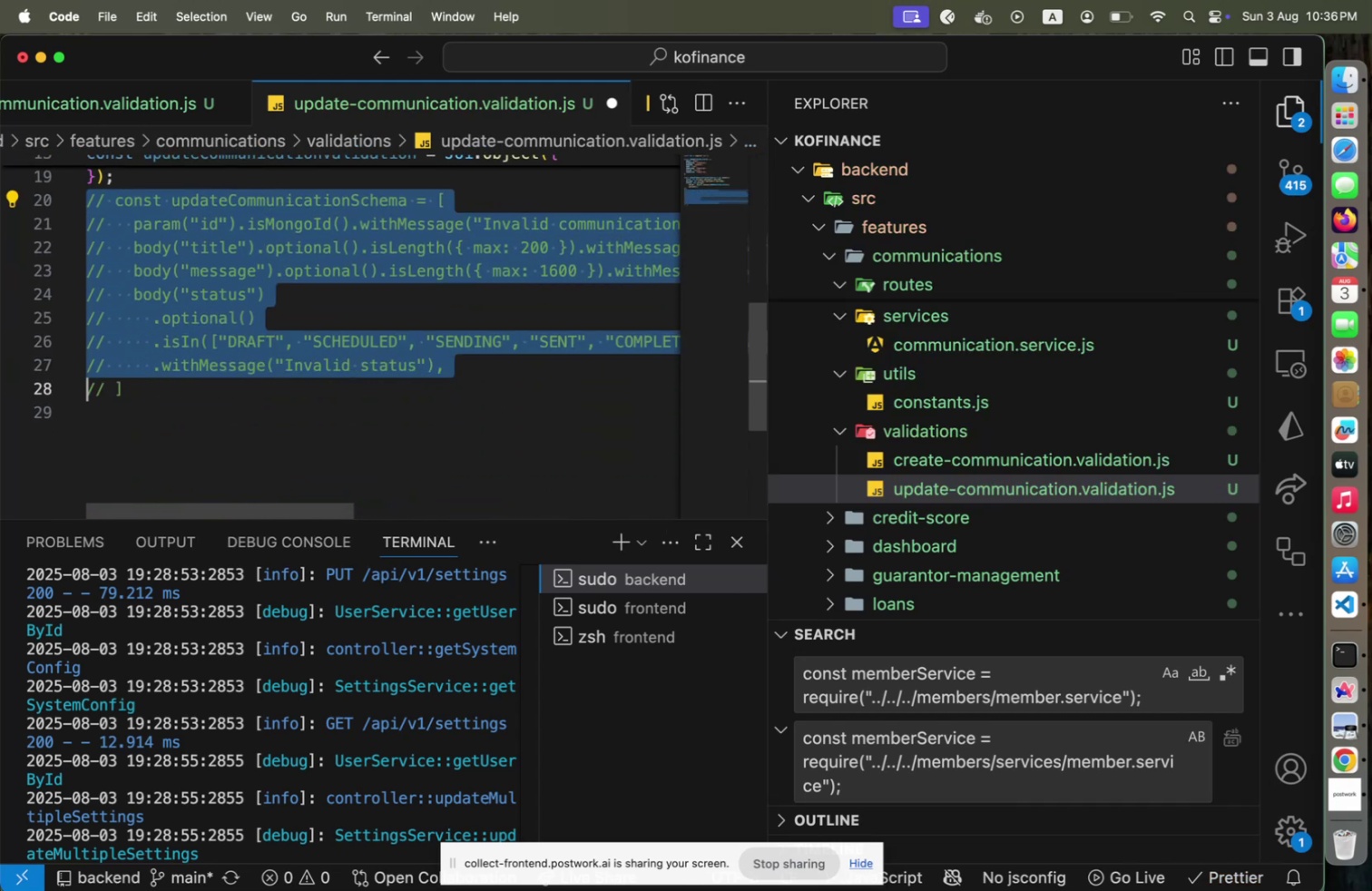 
key(Shift+End)
 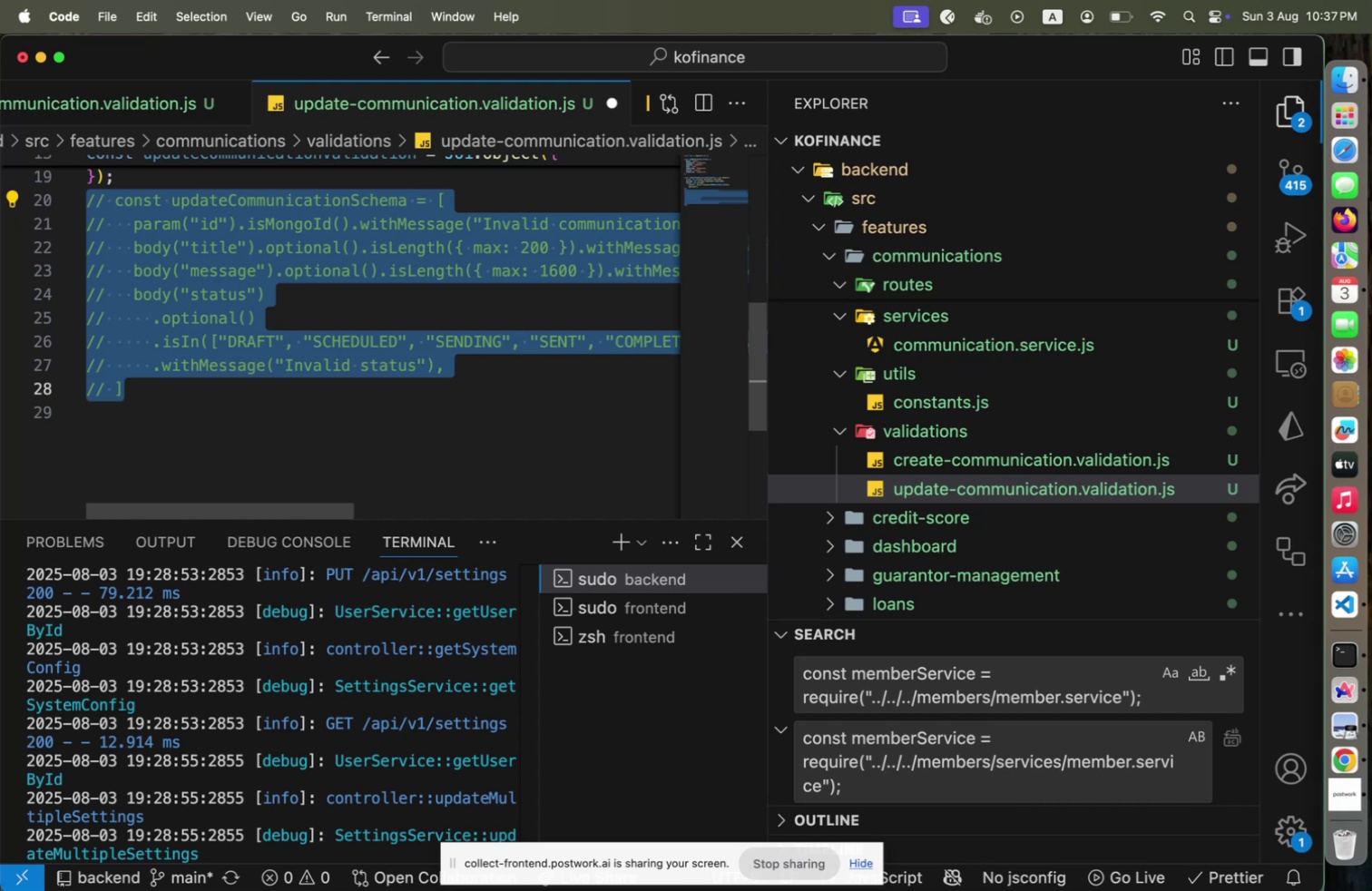 
key(Meta+Shift+X)
 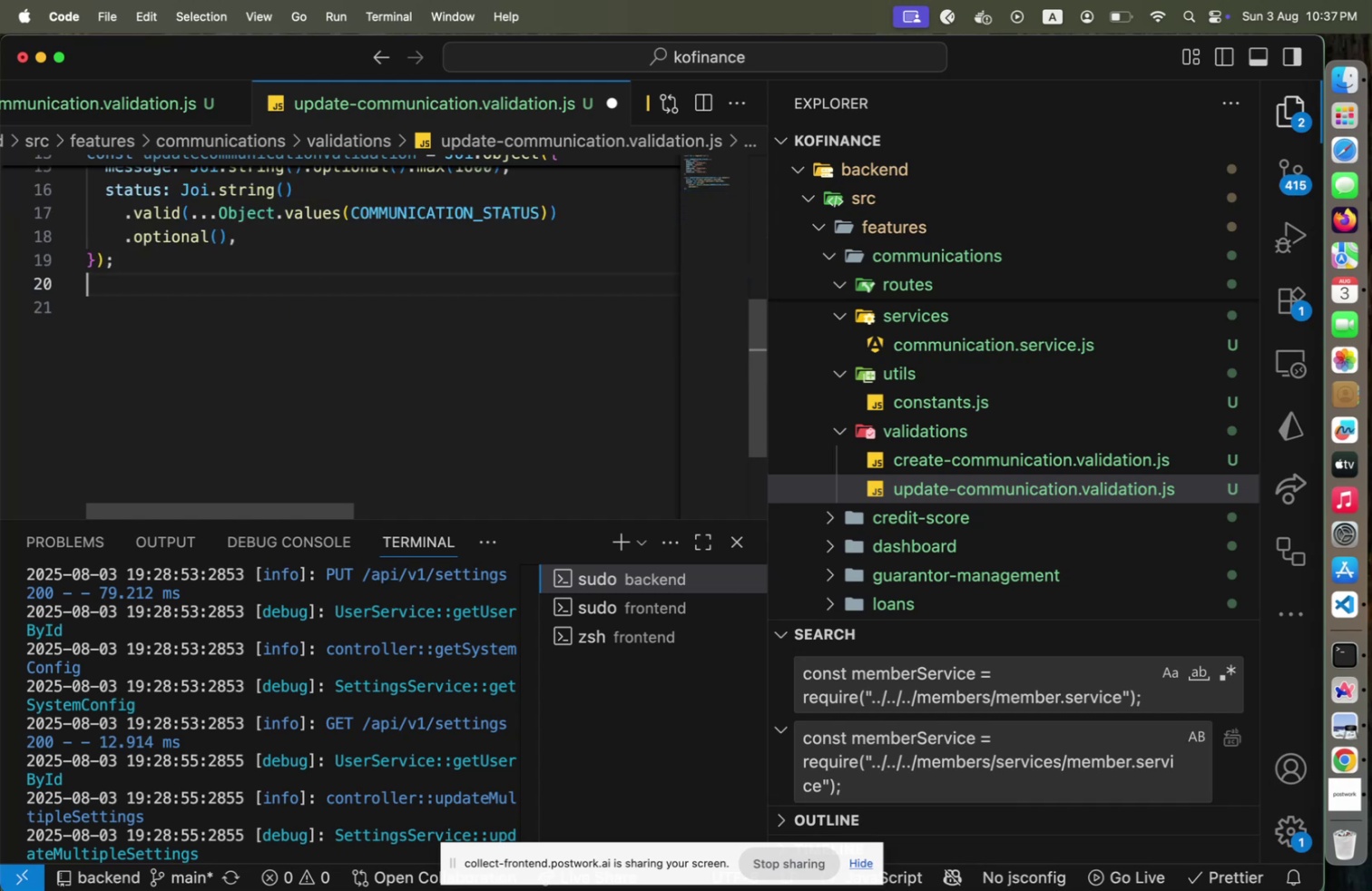 
key(Shift+ArrowUp)
 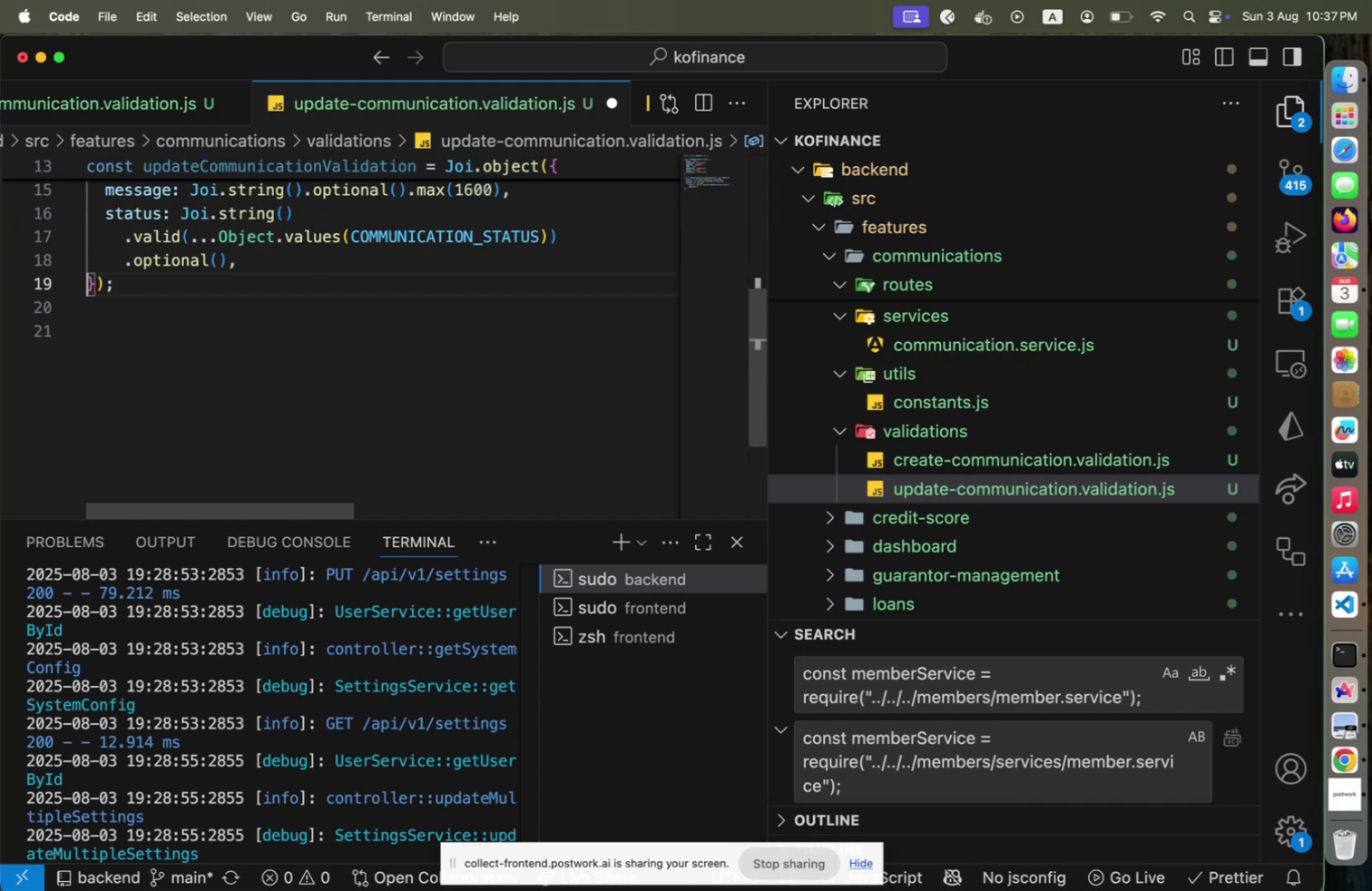 
key(Shift+ArrowUp)
 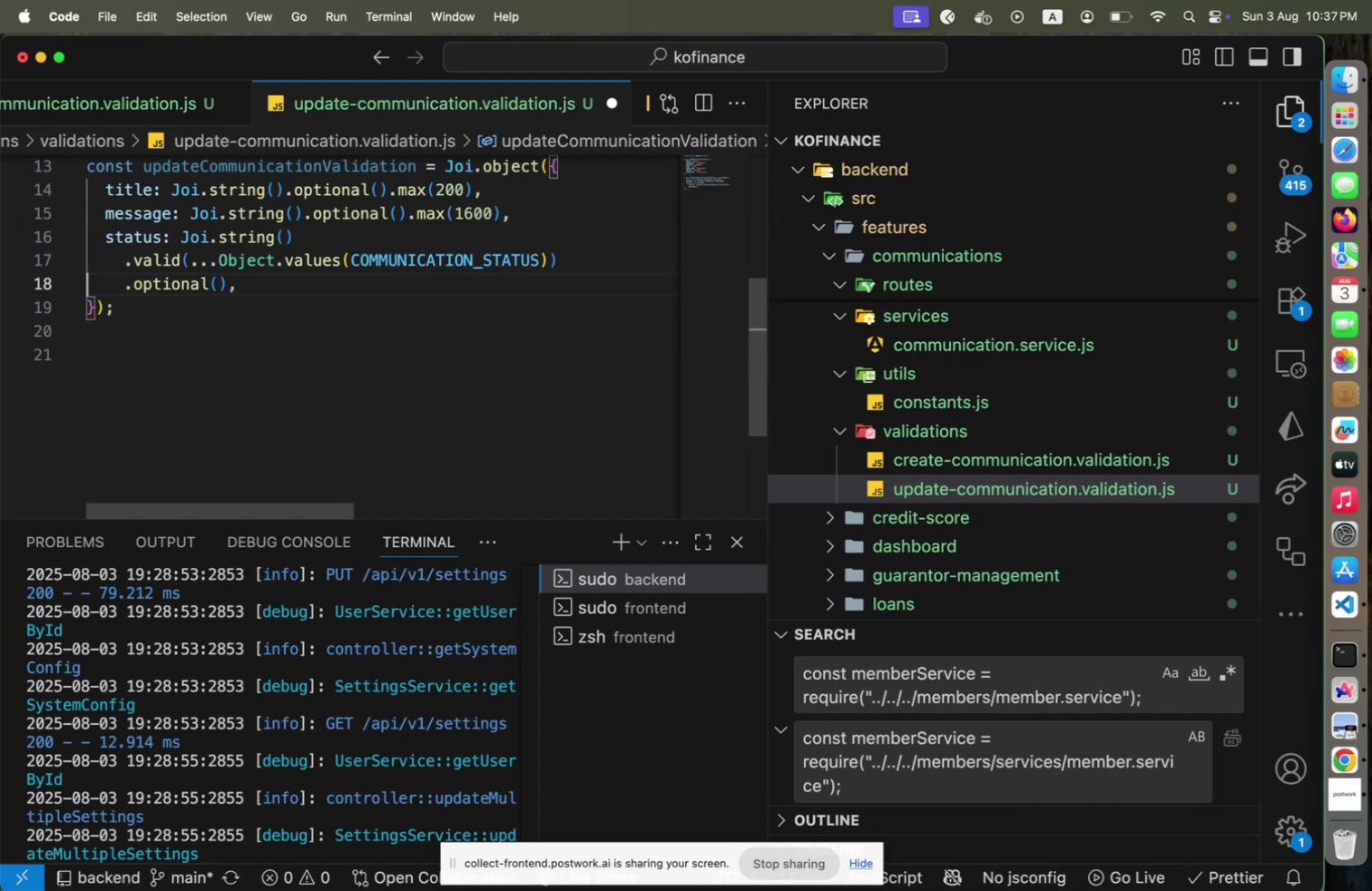 
key(Shift+End)
 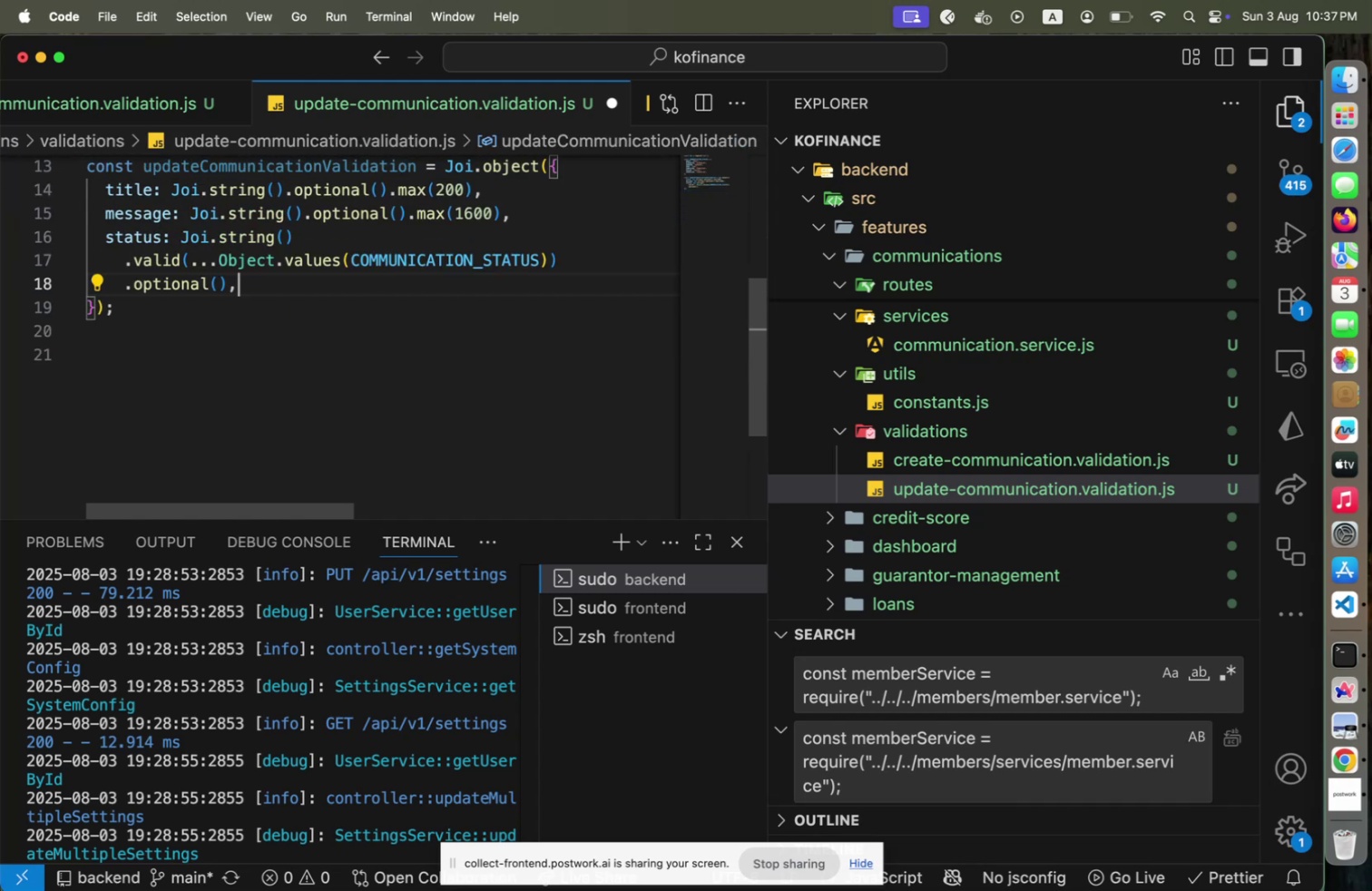 
key(Shift+ArrowDown)
 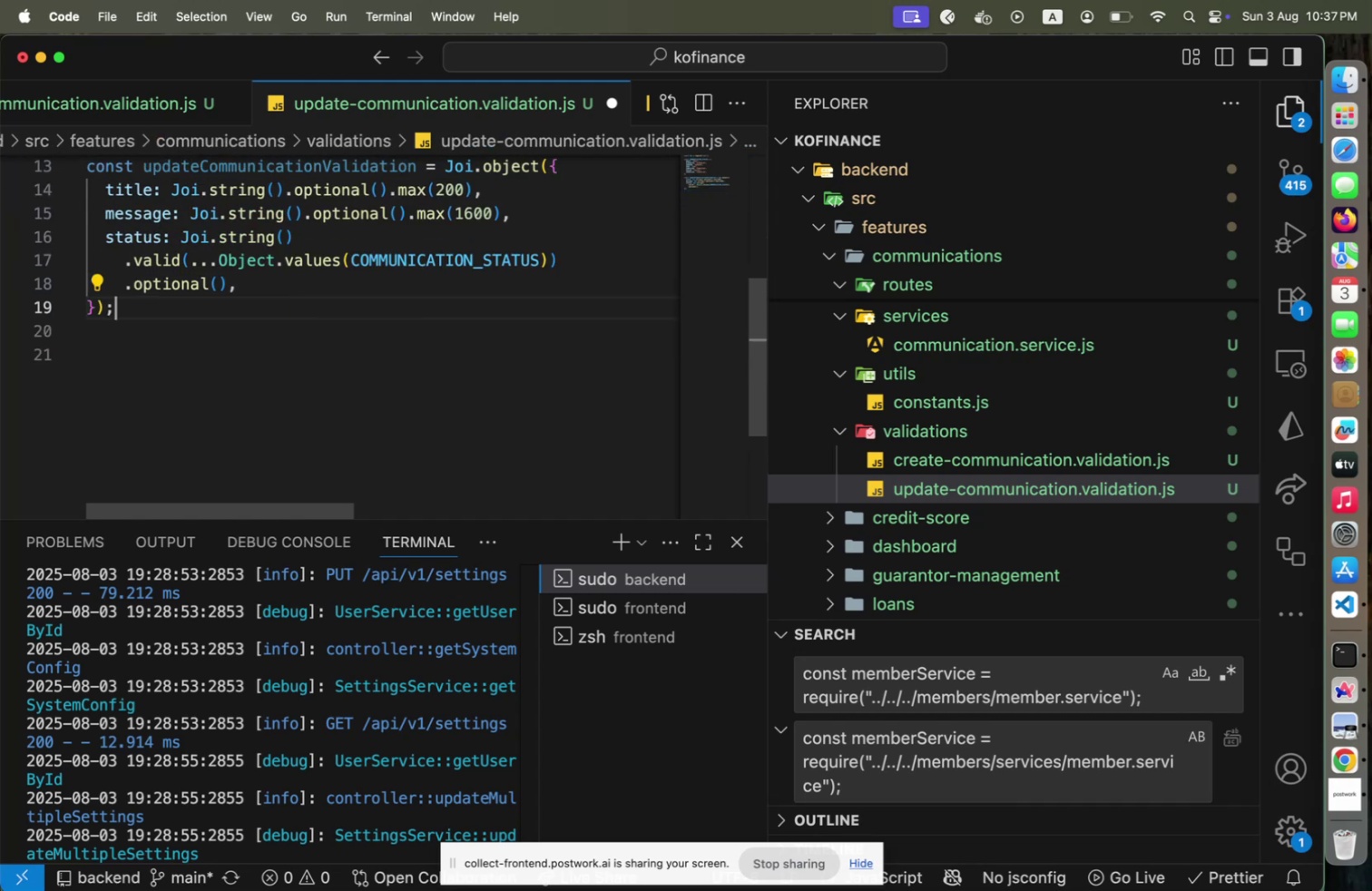 
hold_key(key=ArrowUp, duration=0.71)
 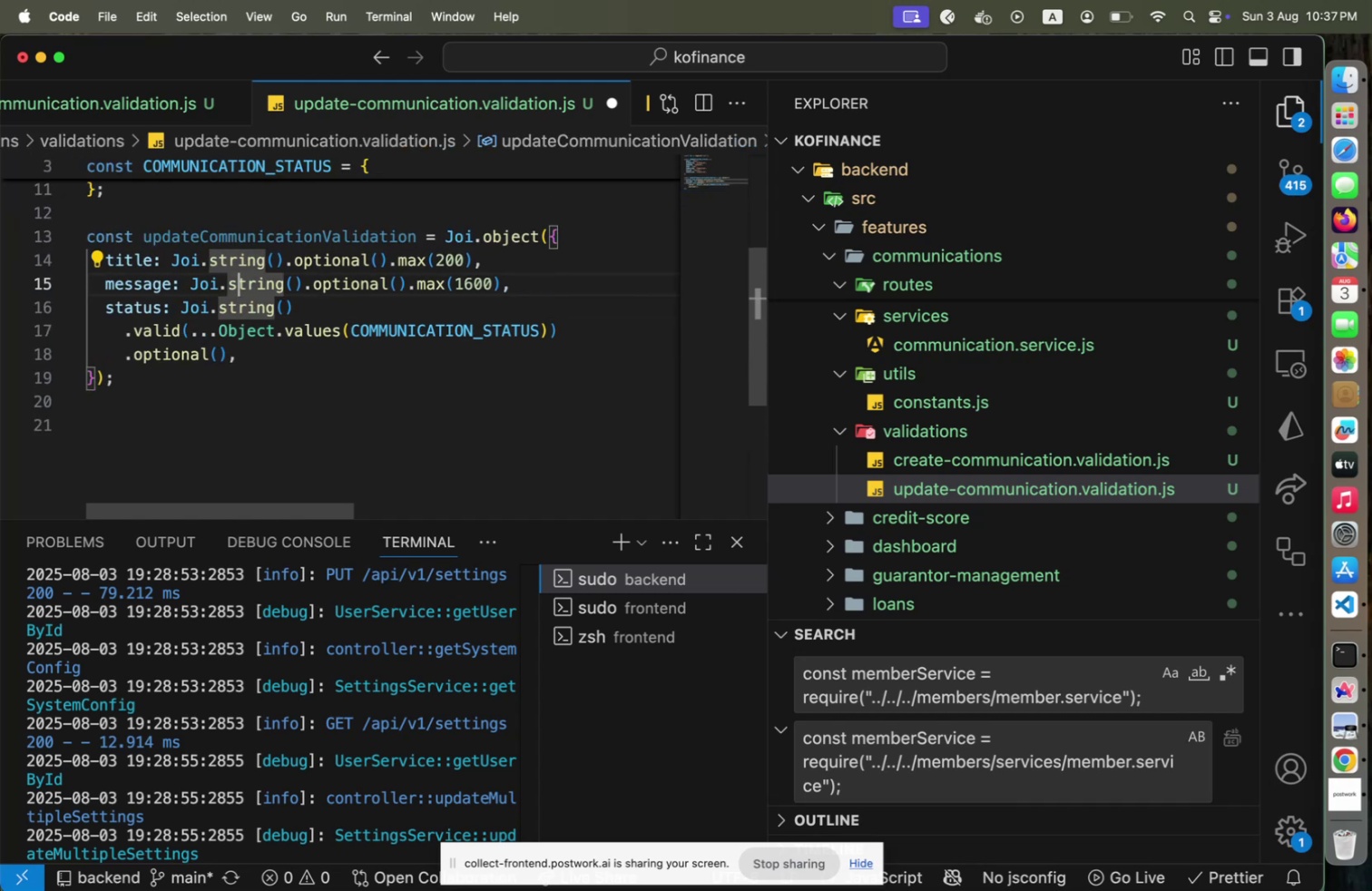 
hold_key(key=ArrowUp, duration=0.37)
 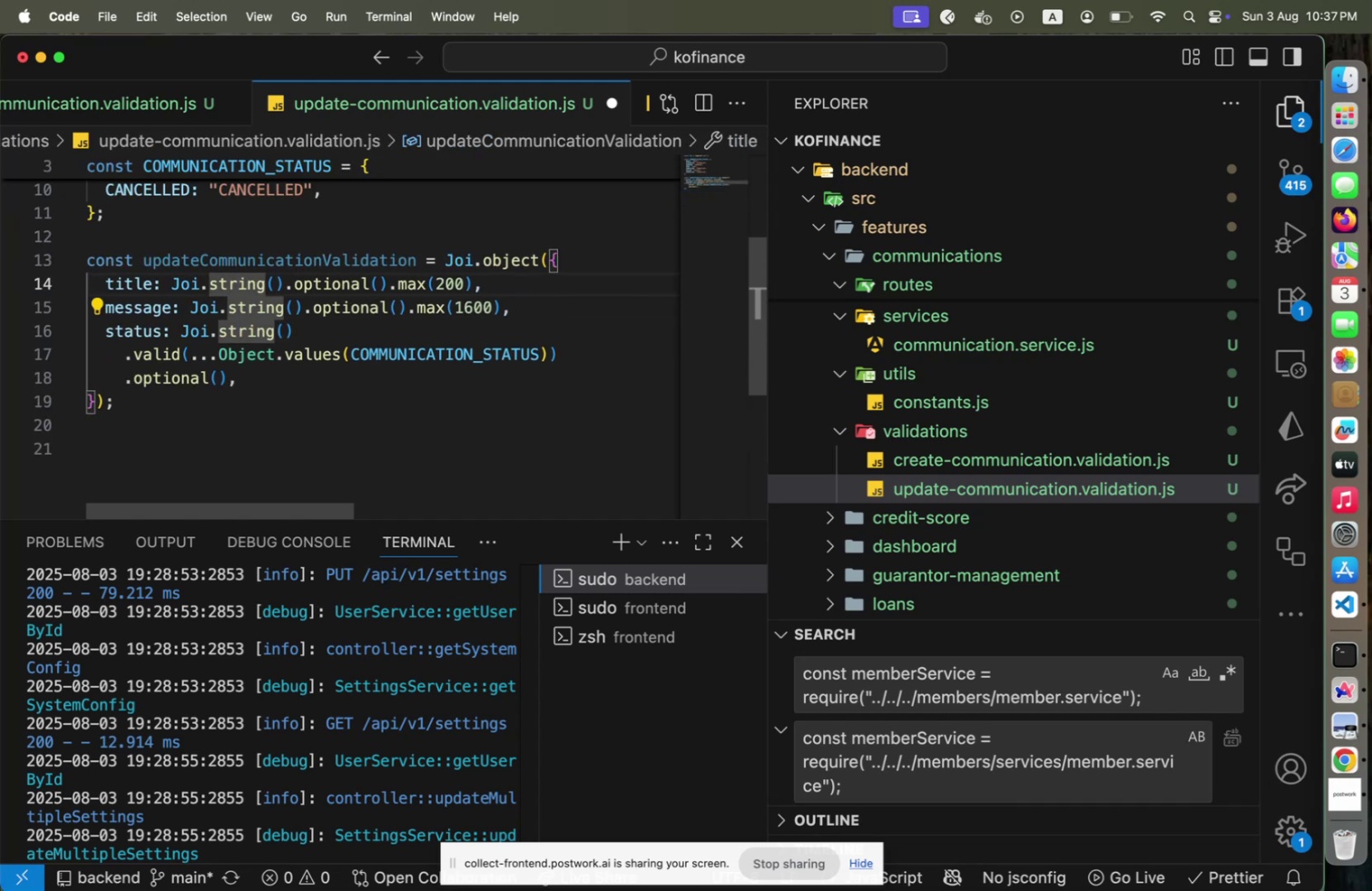 
key(Shift+ArrowUp)
 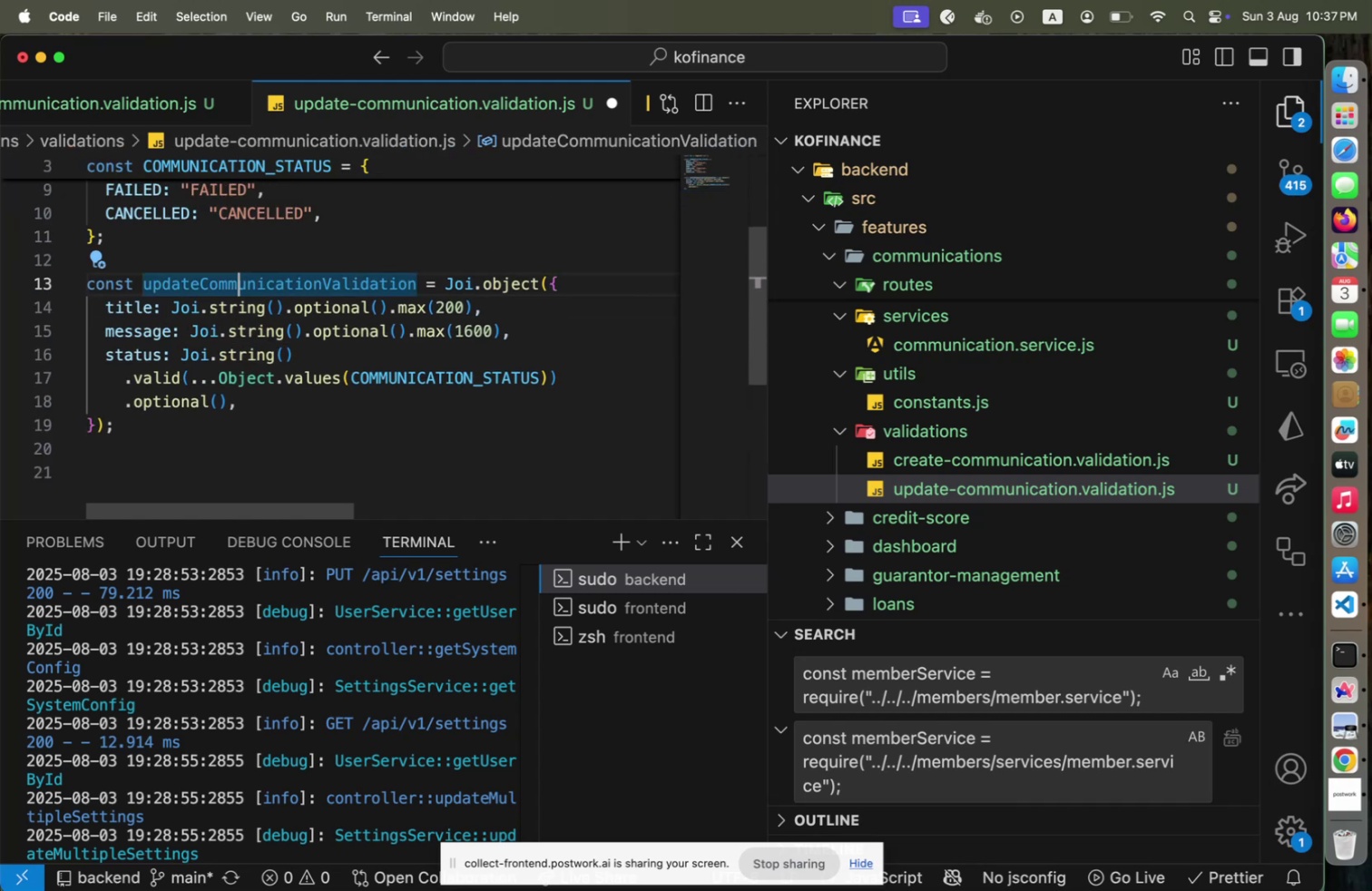 
hold_key(key=ArrowDown, duration=0.8)
 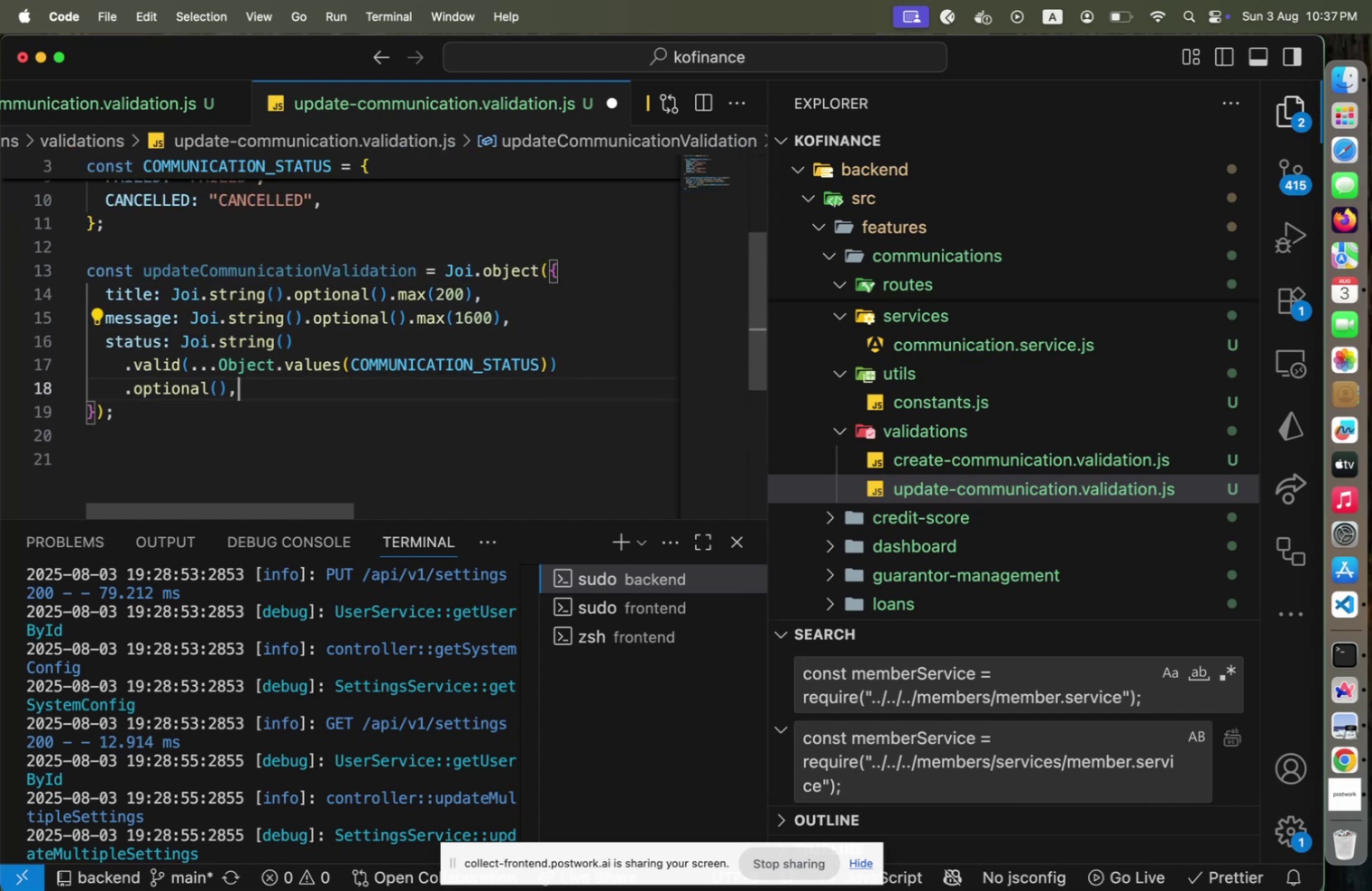 
key(Shift+ArrowDown)
 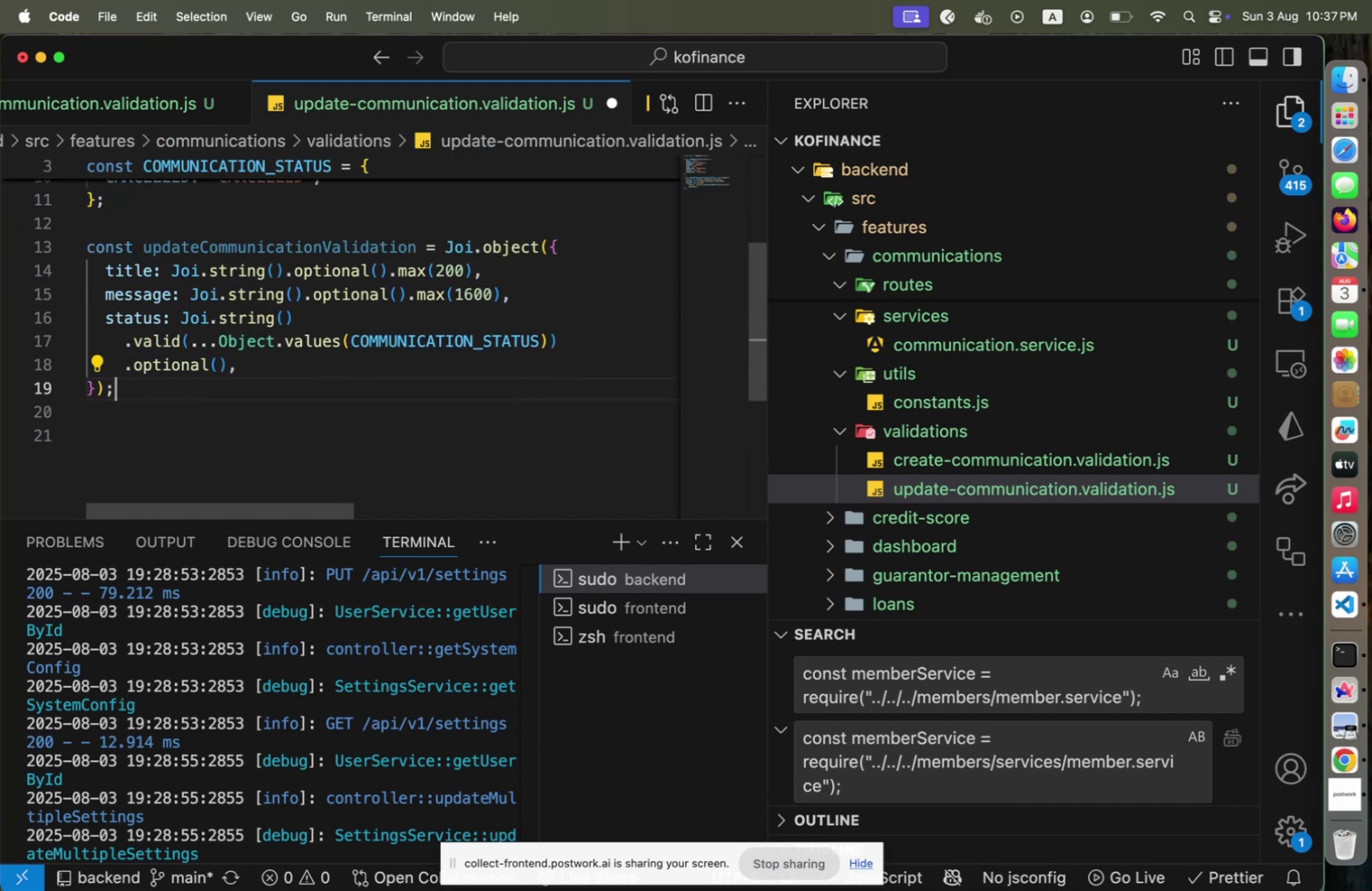 
key(Shift+Enter)
 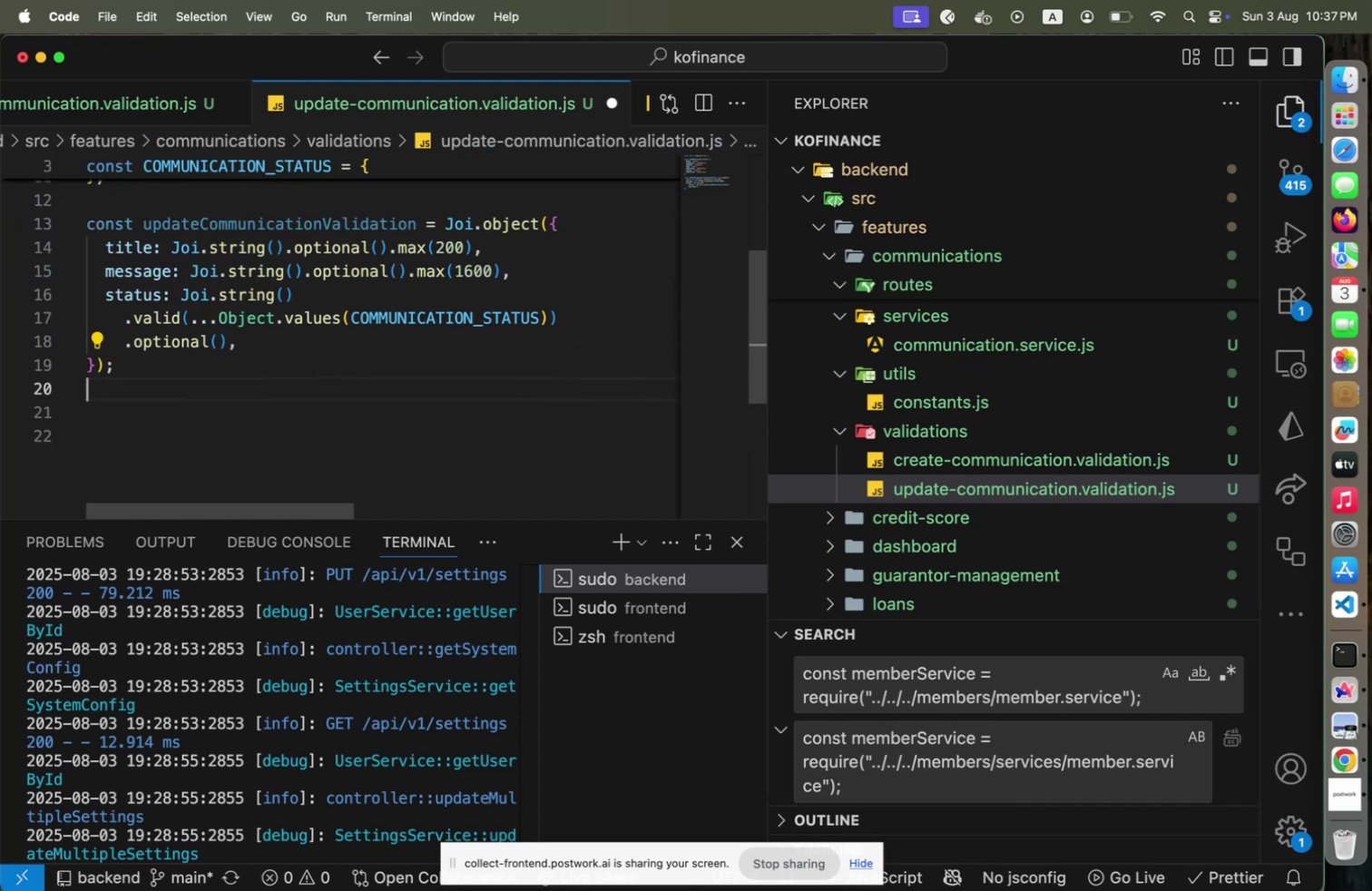 
key(Shift+Enter)
 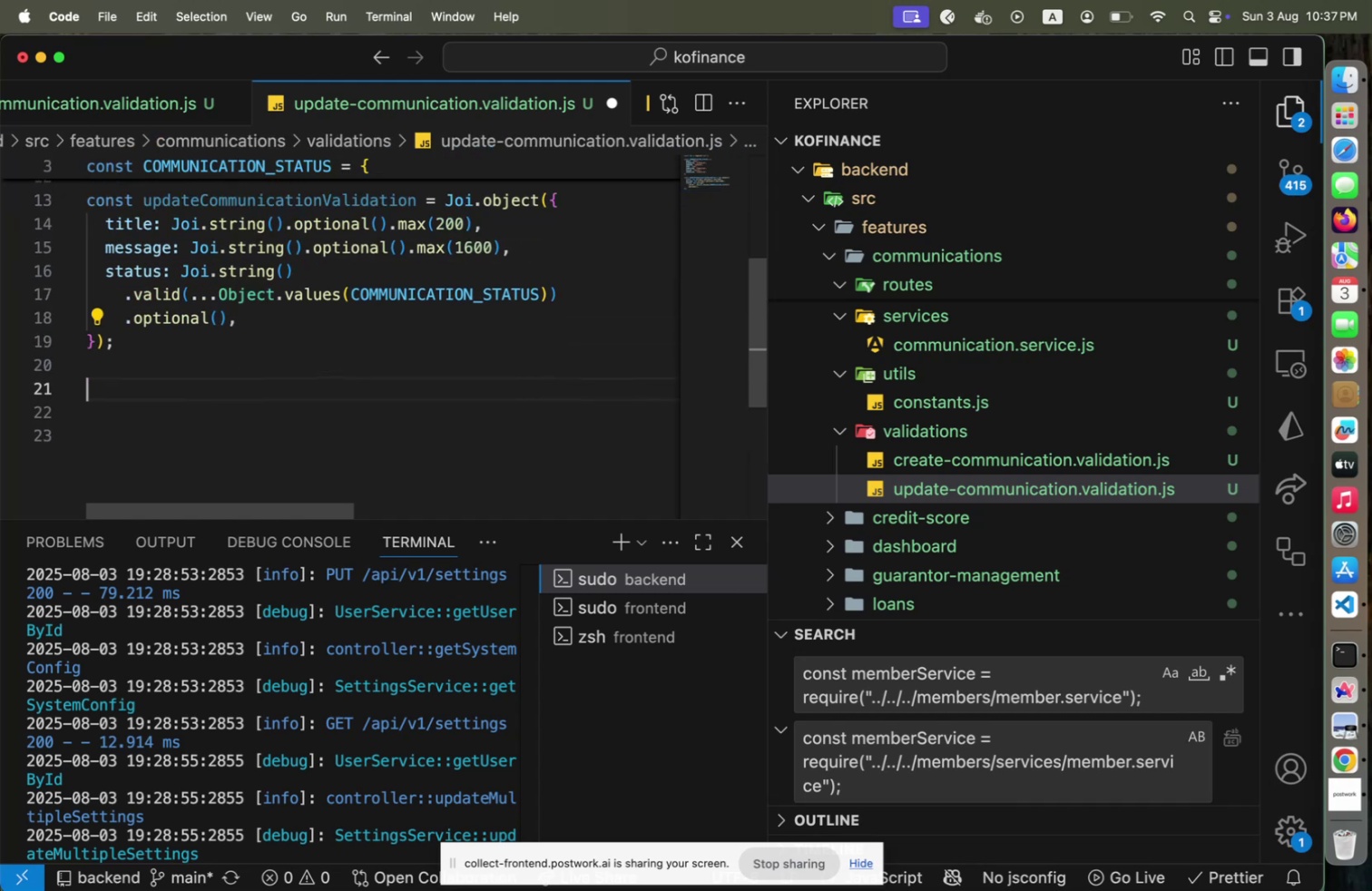 
type(MDO)
key(Backspace)
key(Backspace)
type(ODU)
 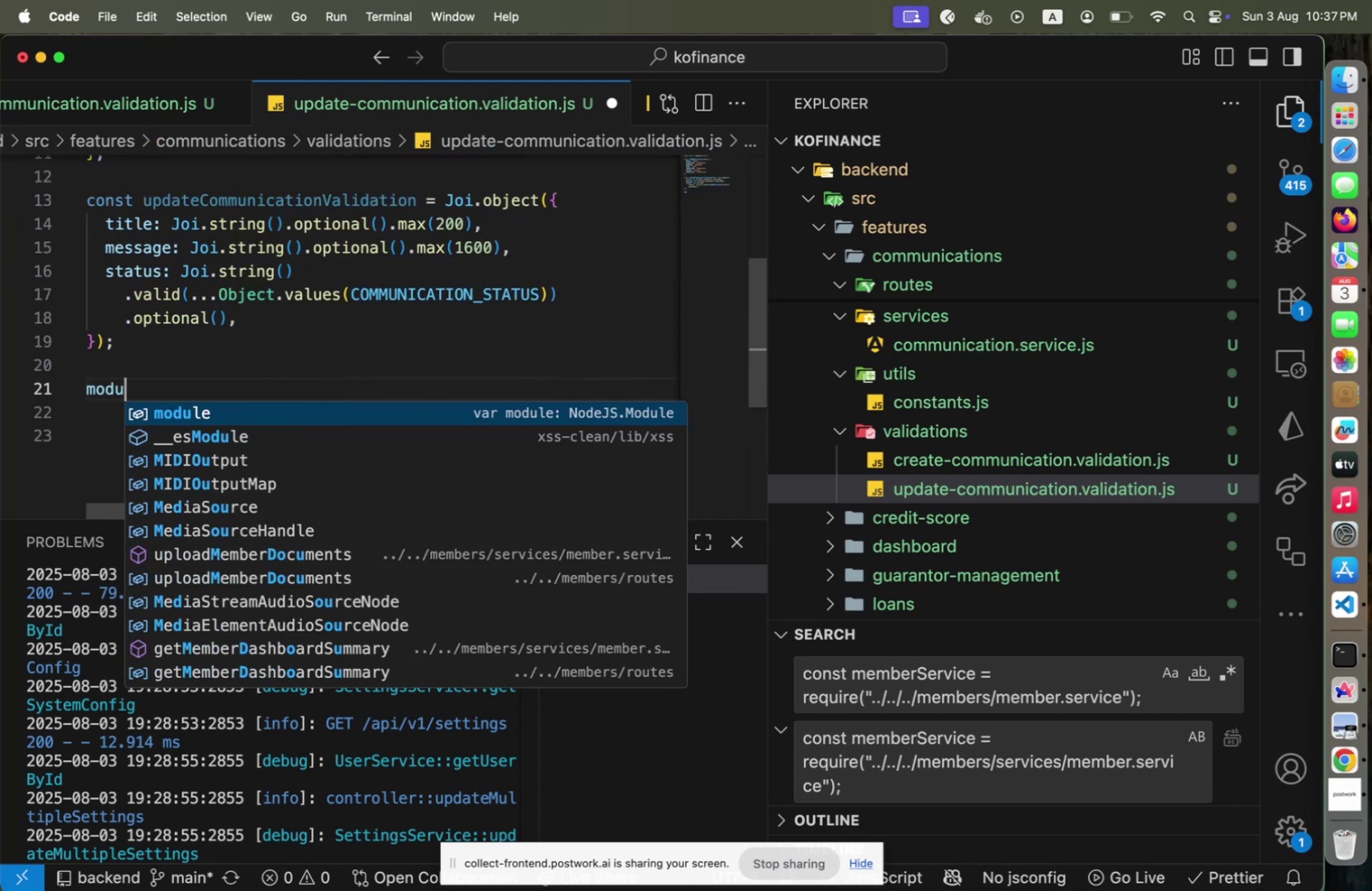 
key(Shift+Enter)
 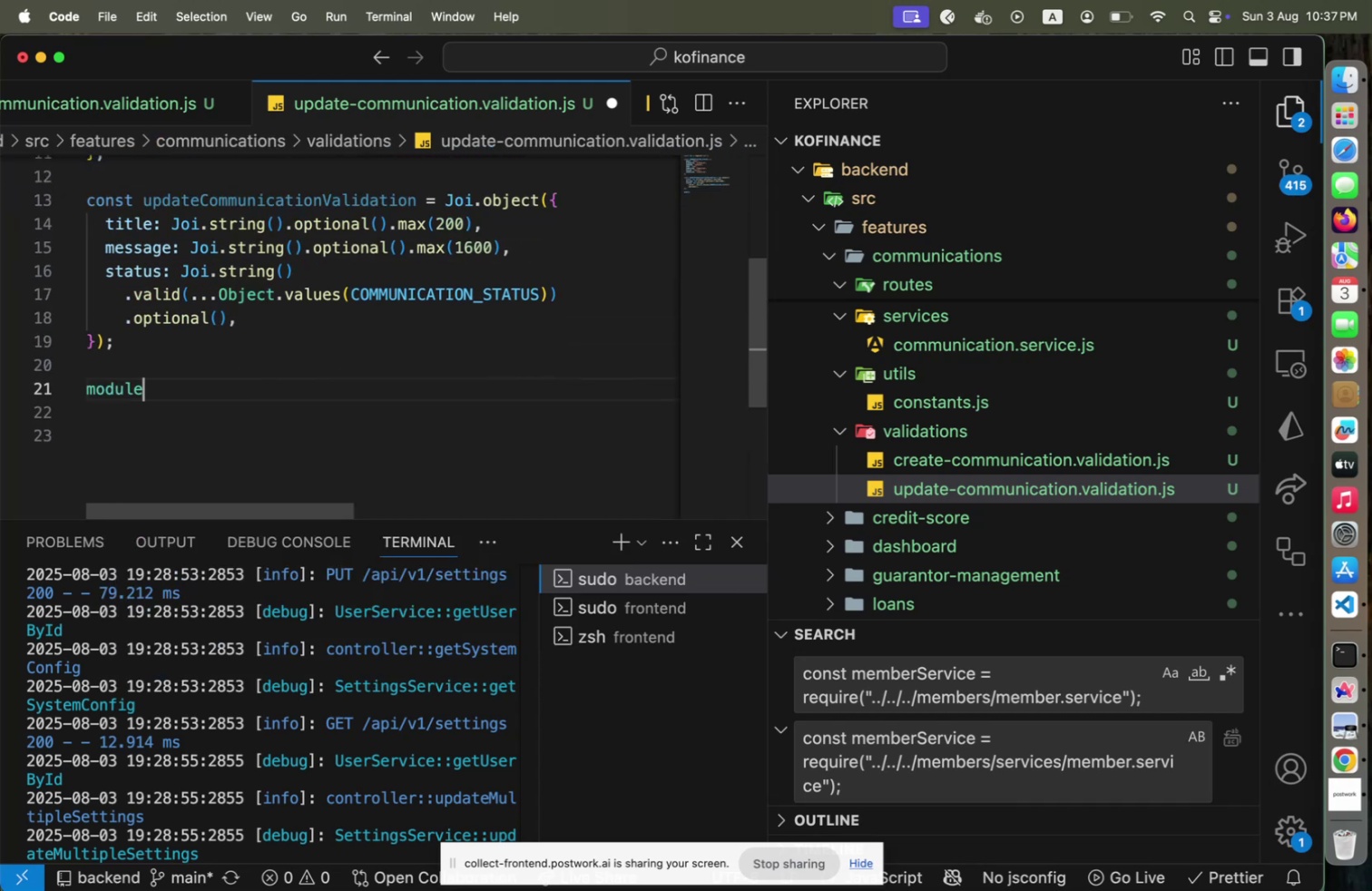 
type(>EX)
 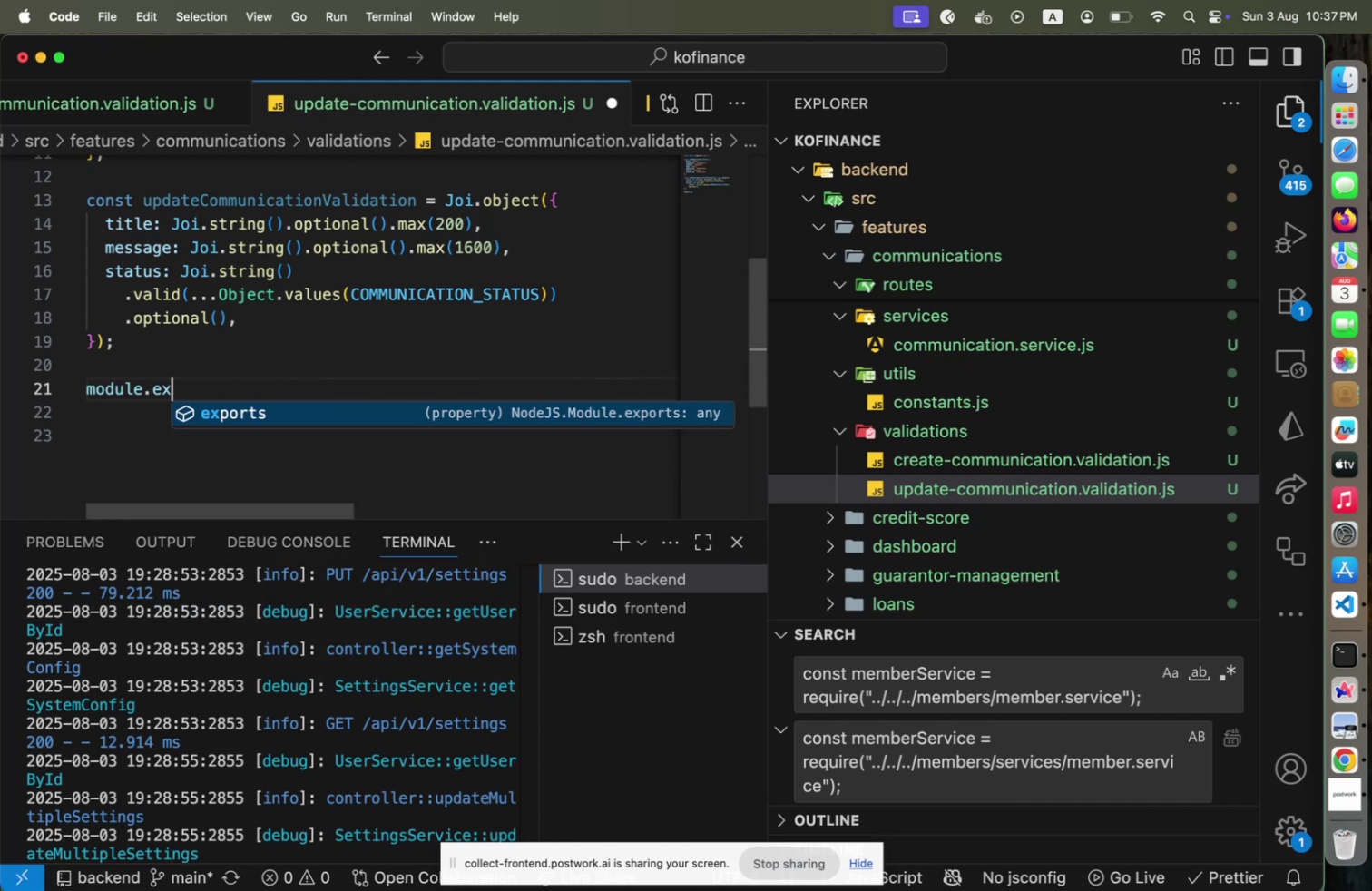 
key(Shift+Enter)
 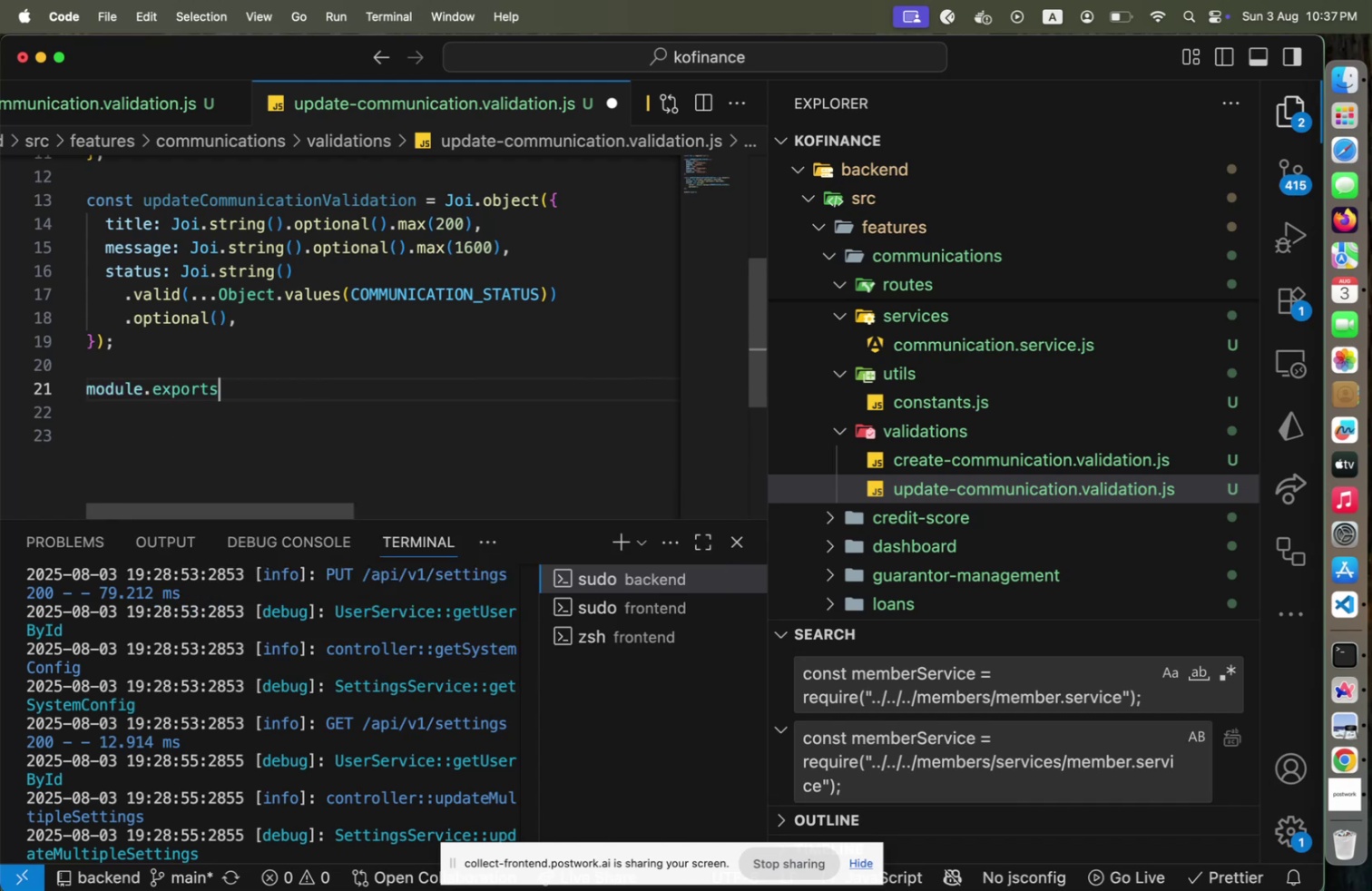 
type( + {UPDATEC)
 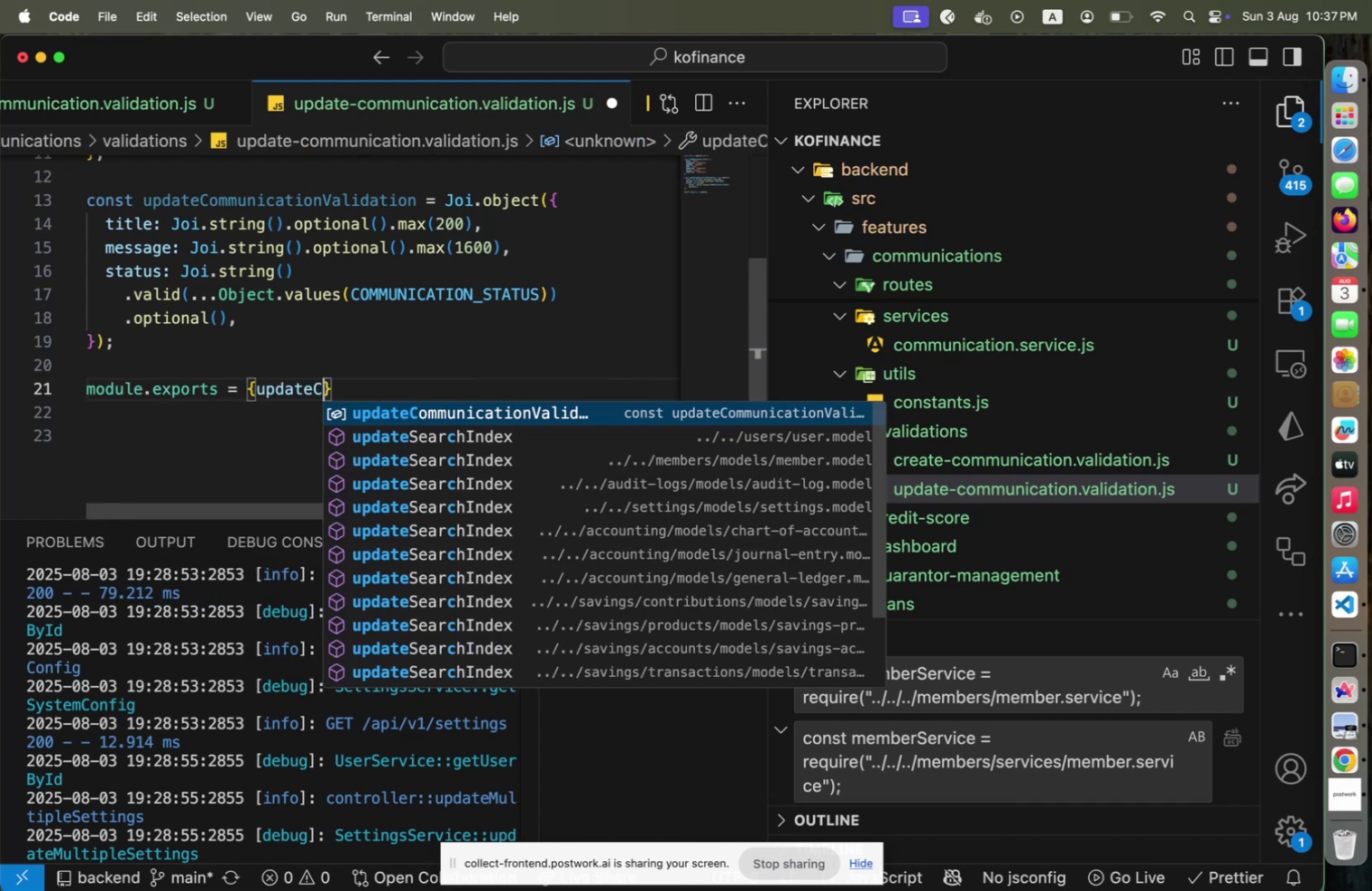 
key(Shift+Enter)
 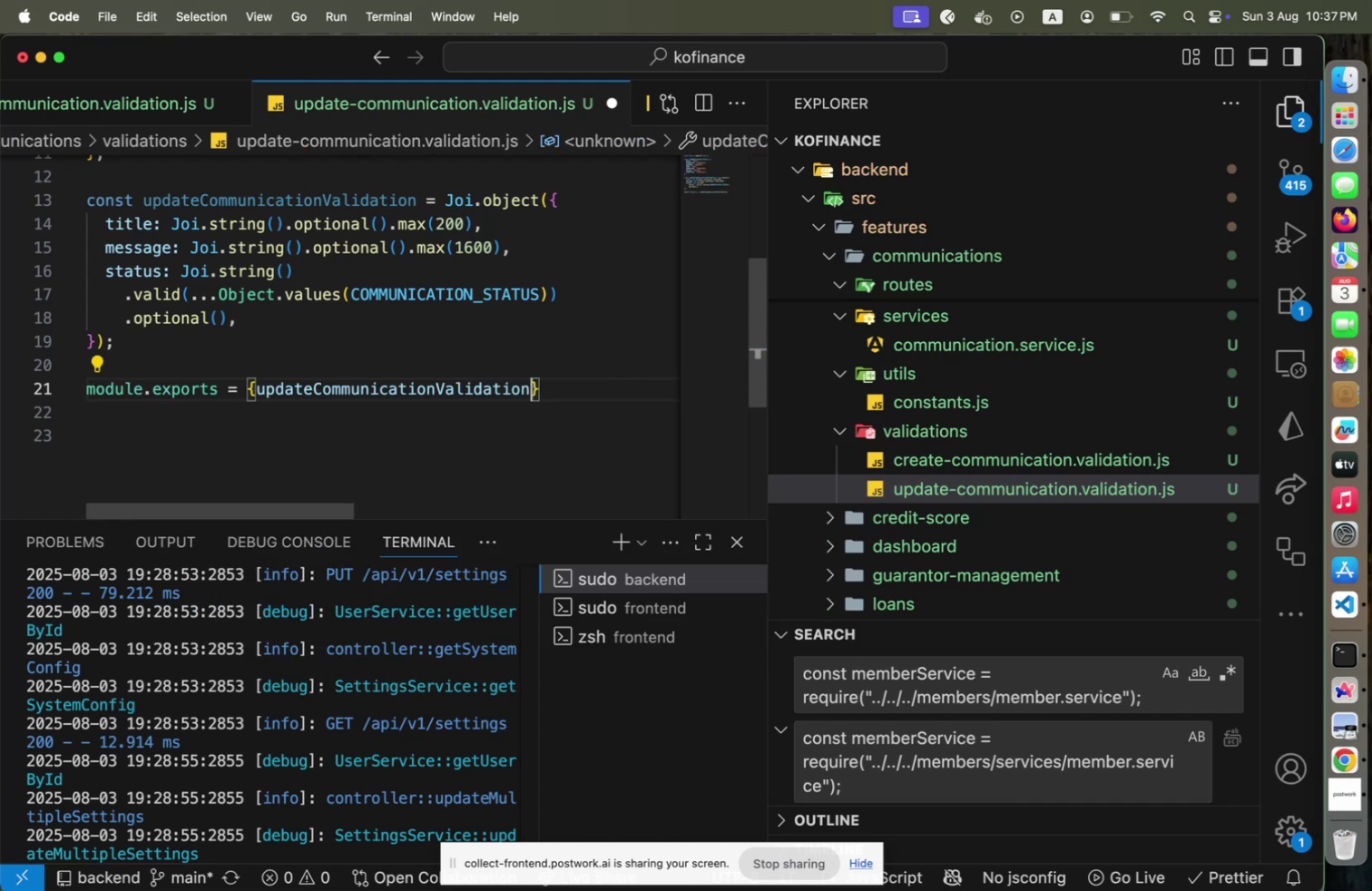 
key(Alt+Shift+F)
 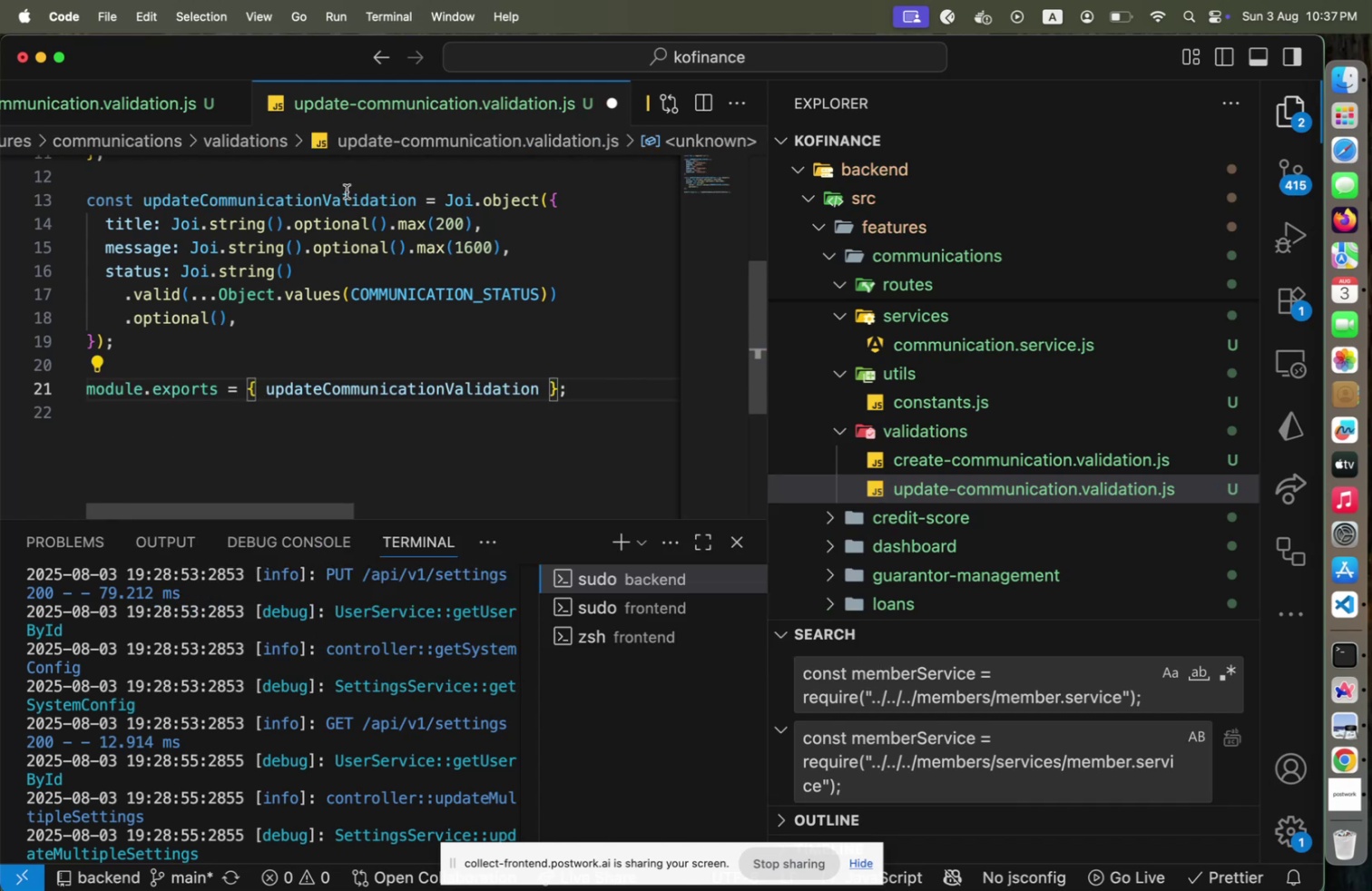 
scroll: coordinate [335, 253], scroll_direction: up, amount: 10.0
 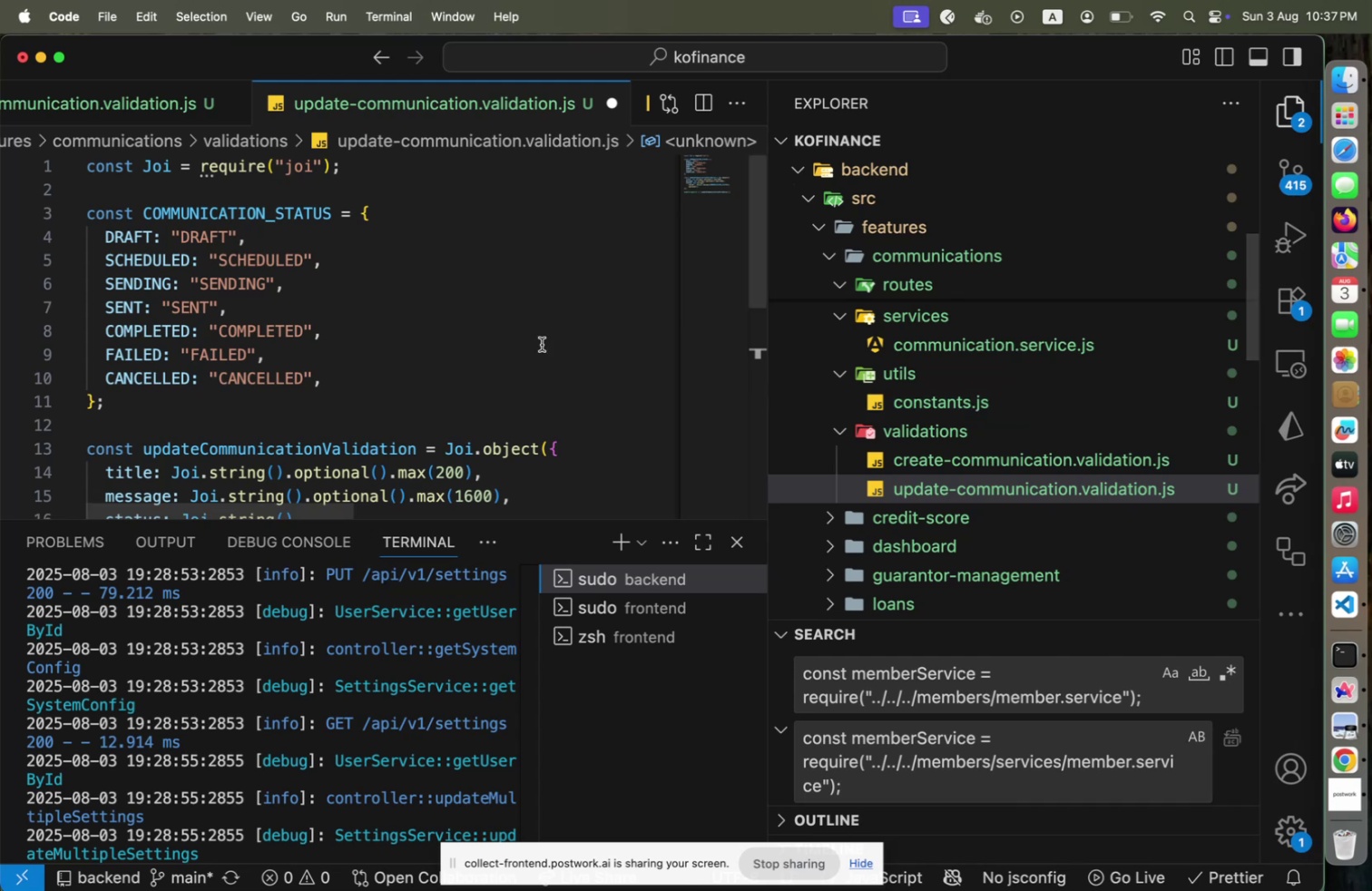 
left_click([907, 401])
 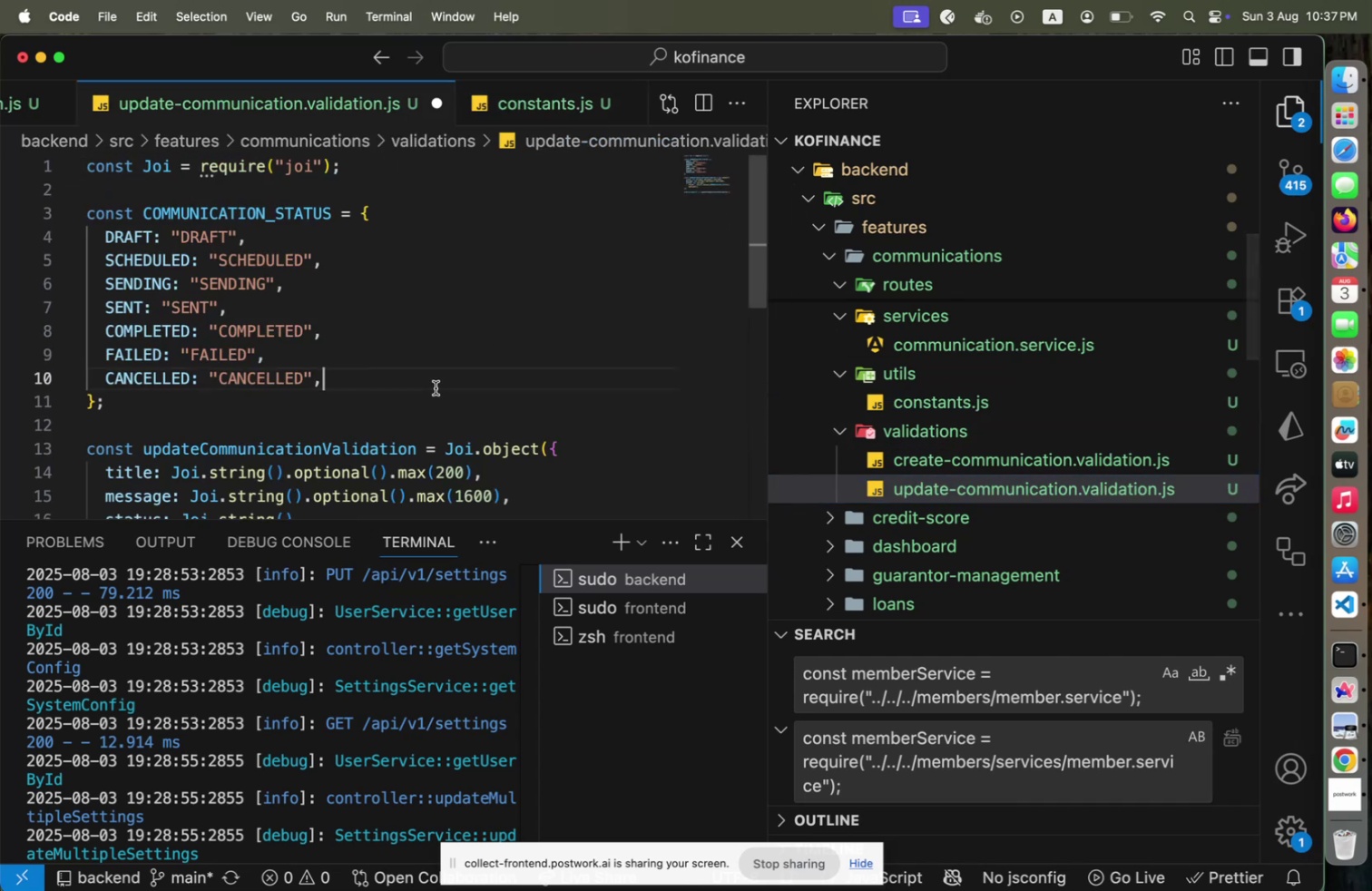 
key(Shift+ArrowDown)
 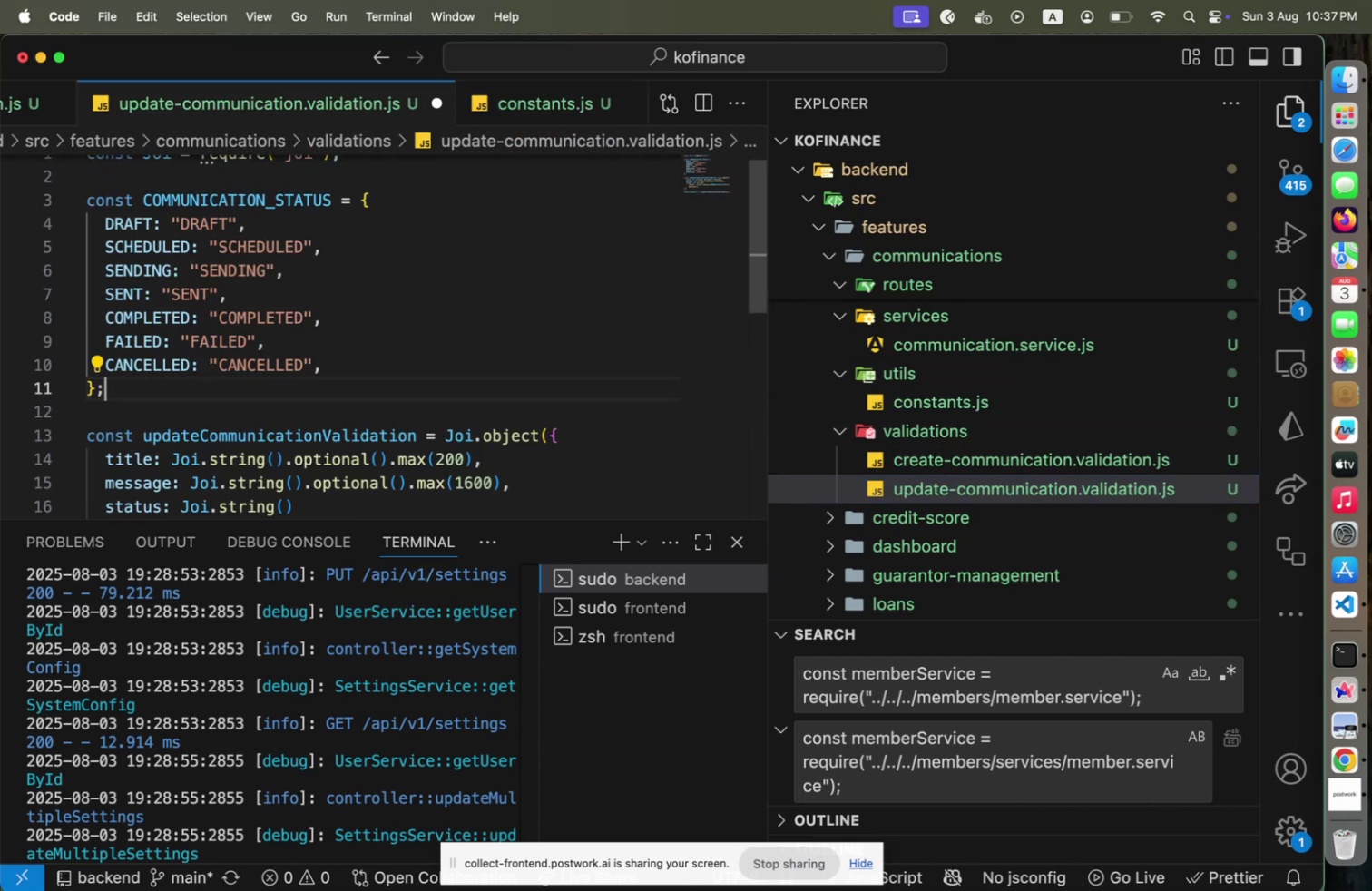 
hold_key(key=ArrowUp, duration=1.06)
 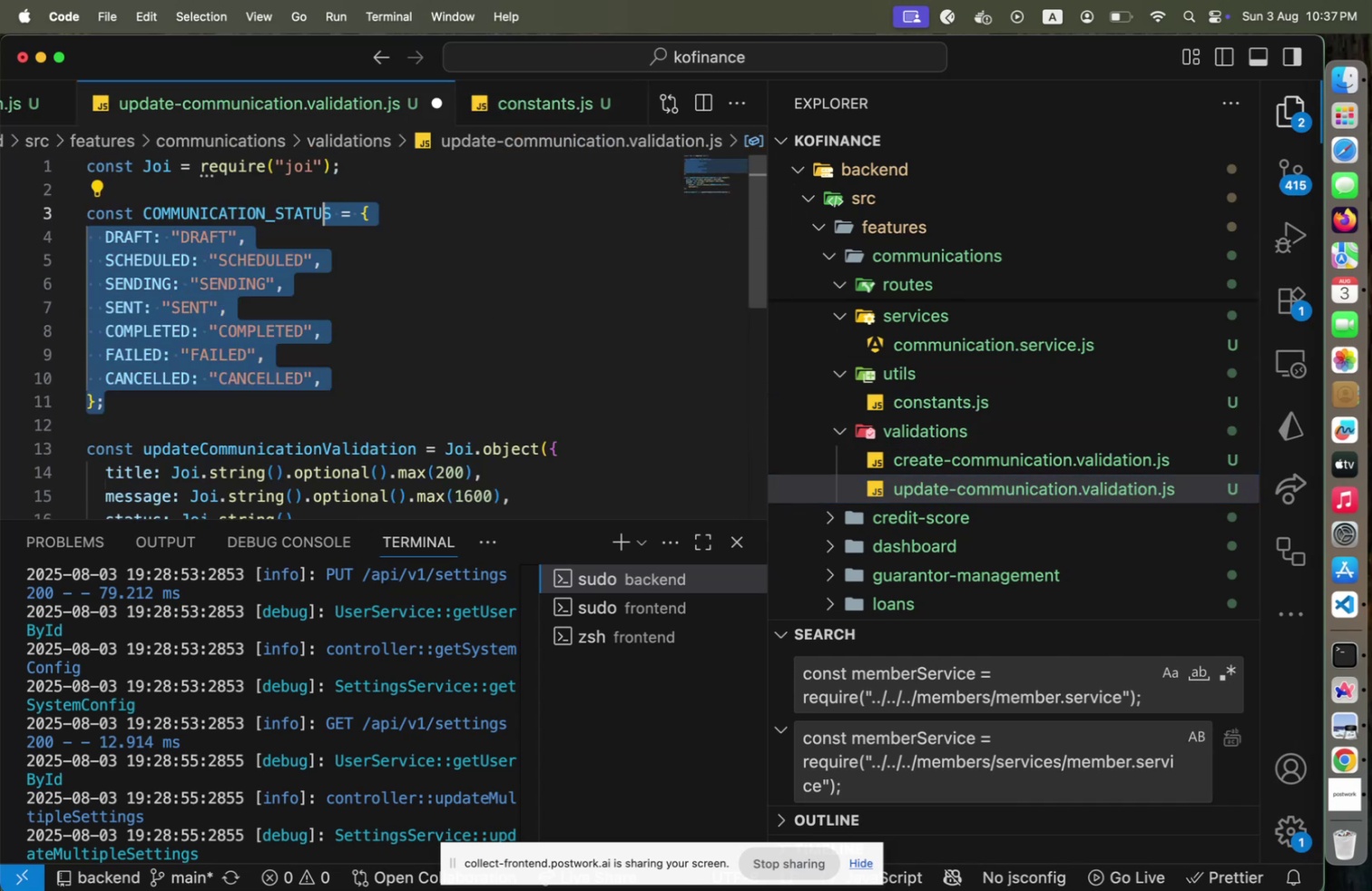 
key(Shift+ArrowUp)
 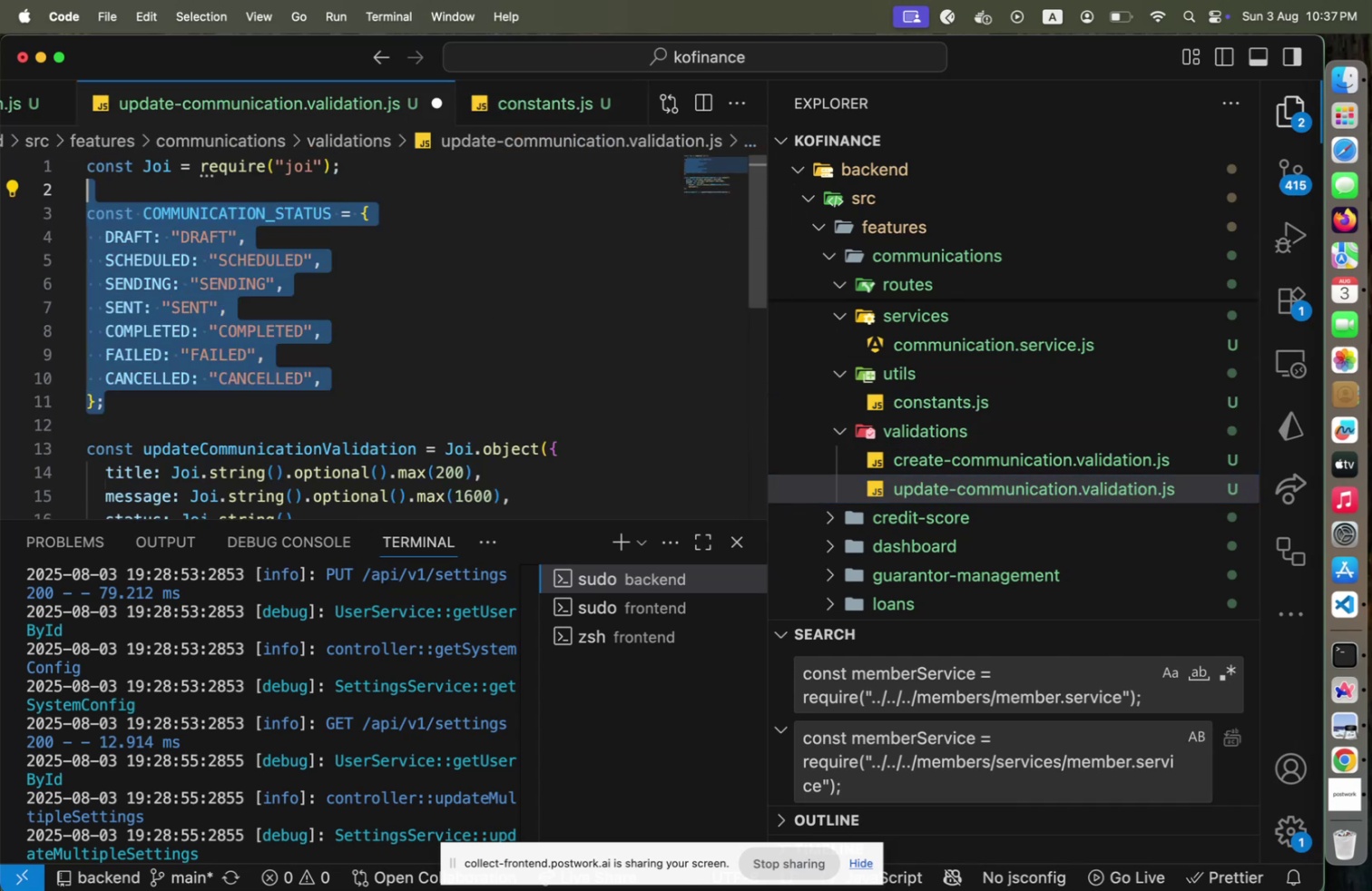 
key(Meta+Shift+X)
 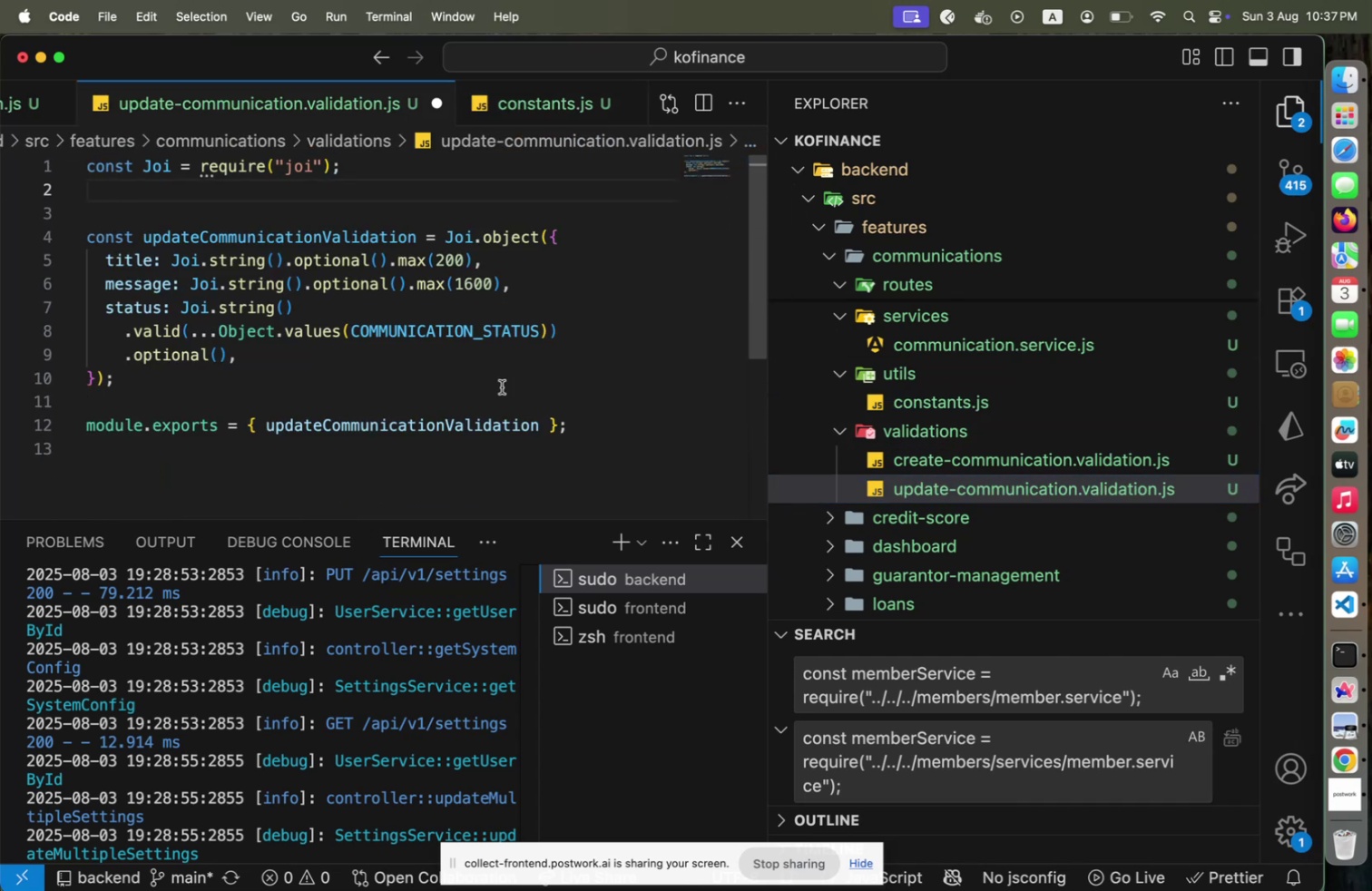 
key(Shift+Backspace)
 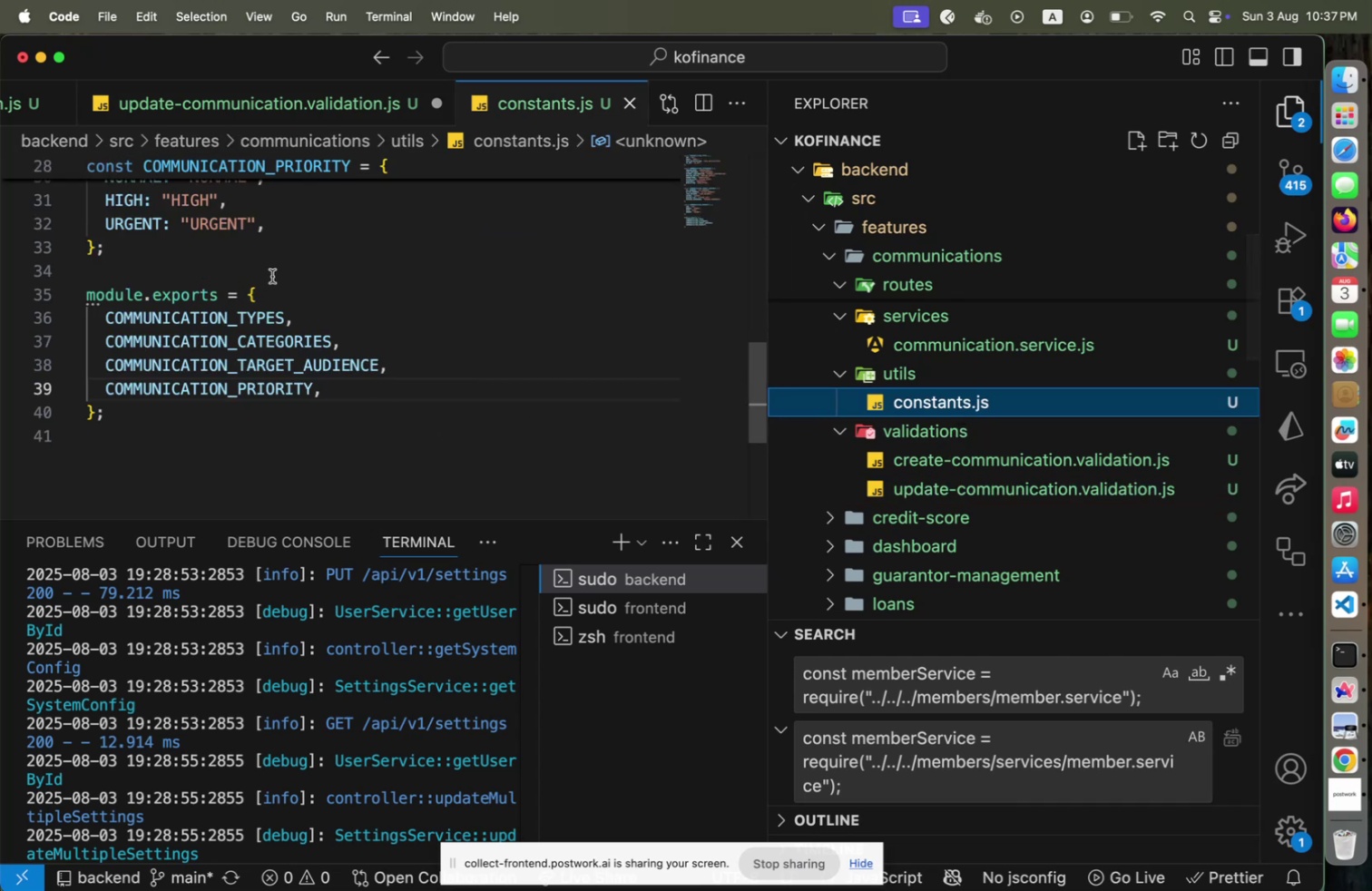 
key(Shift+Enter)
 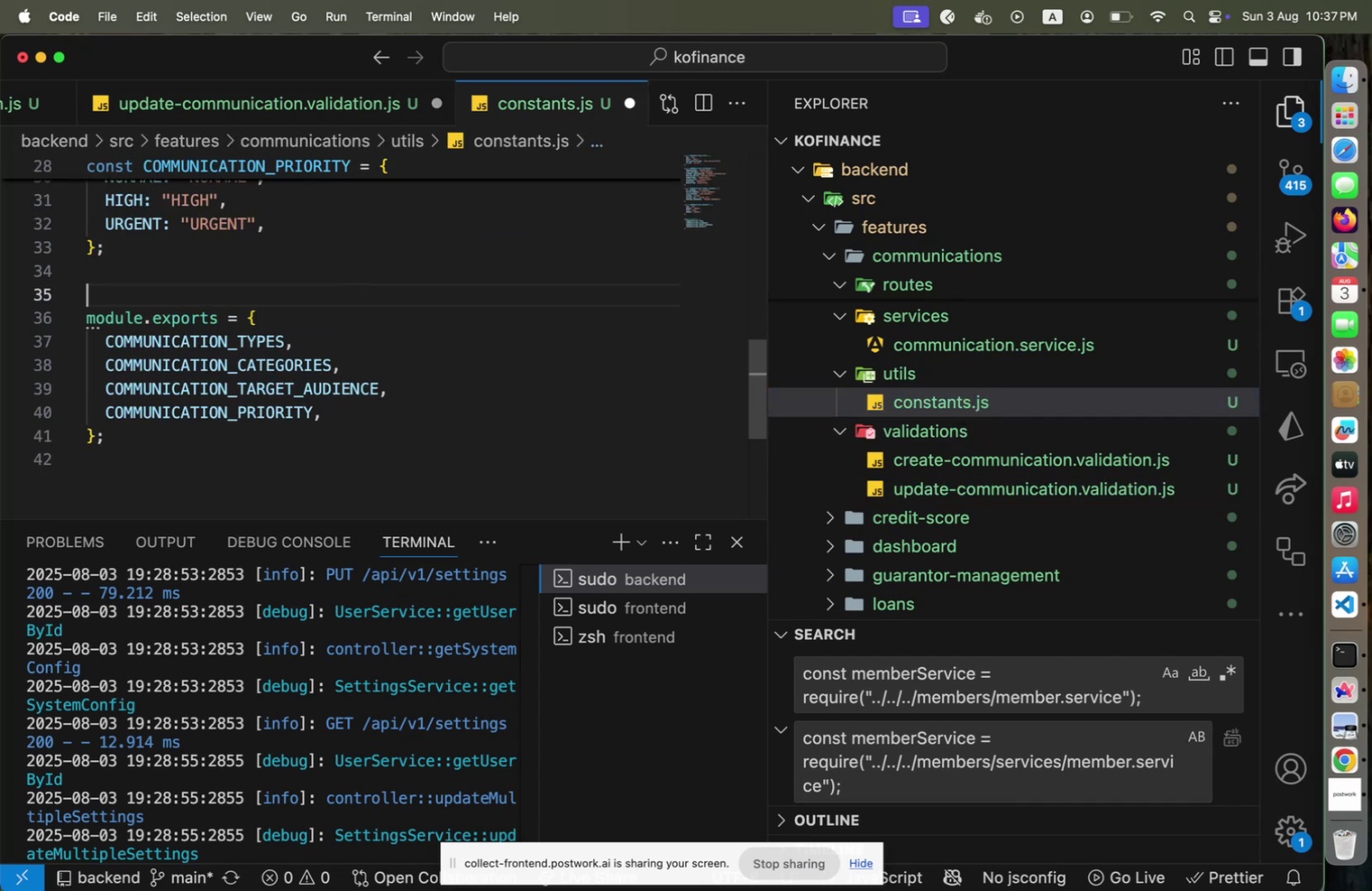 
key(Meta+Shift+V)
 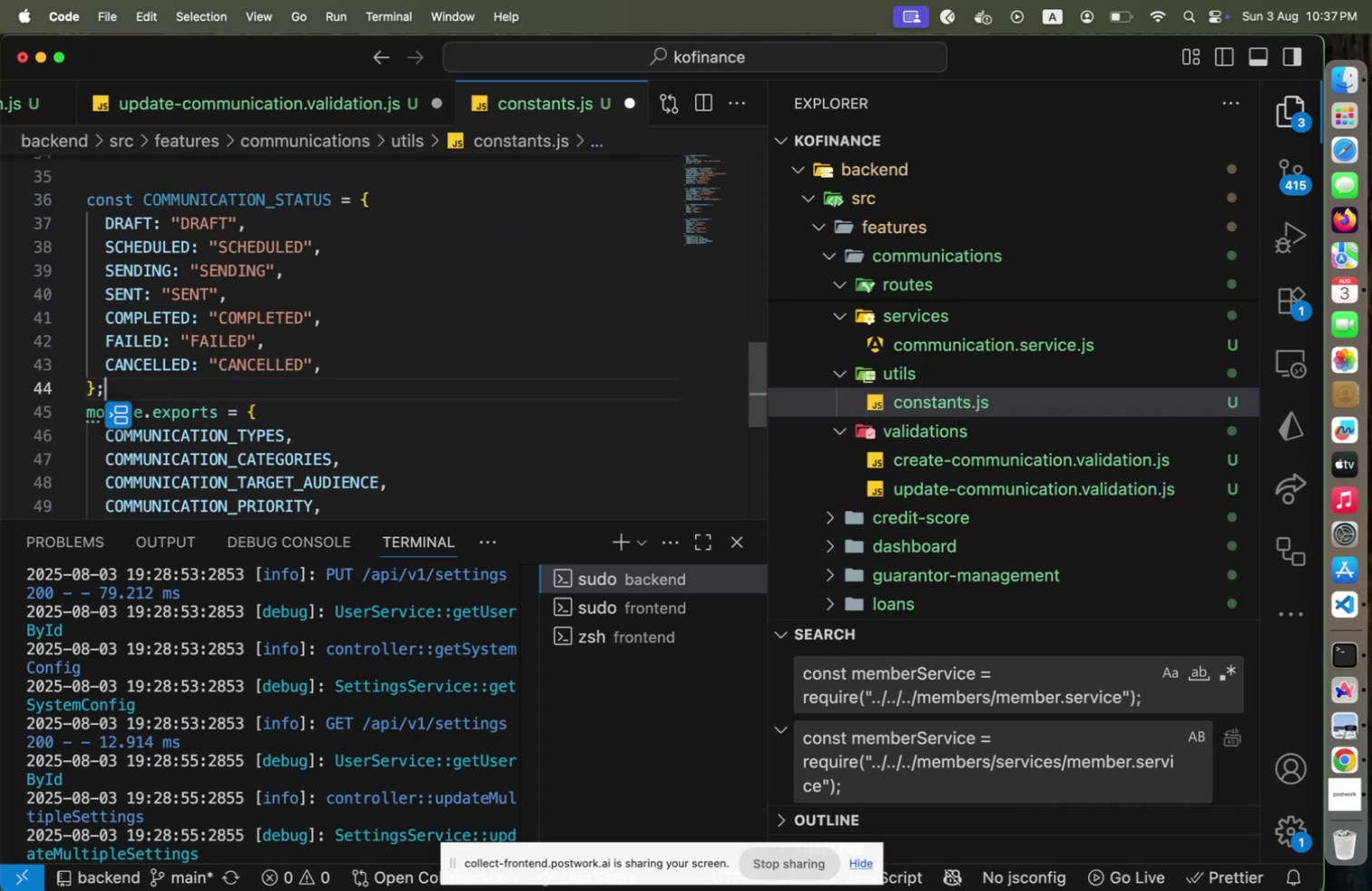 
key(Shift+Enter)
 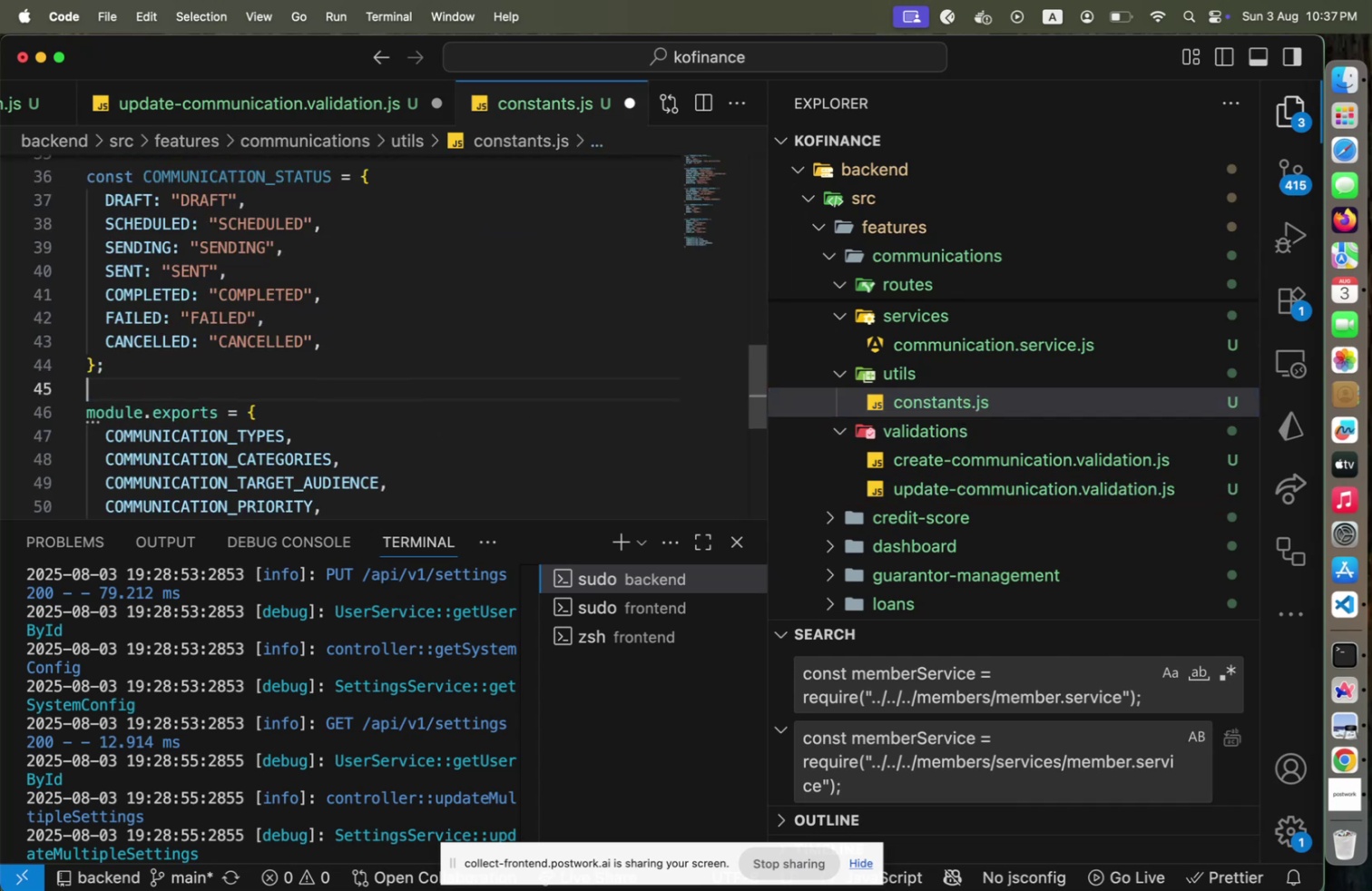 
key(Shift+ArrowDown)
 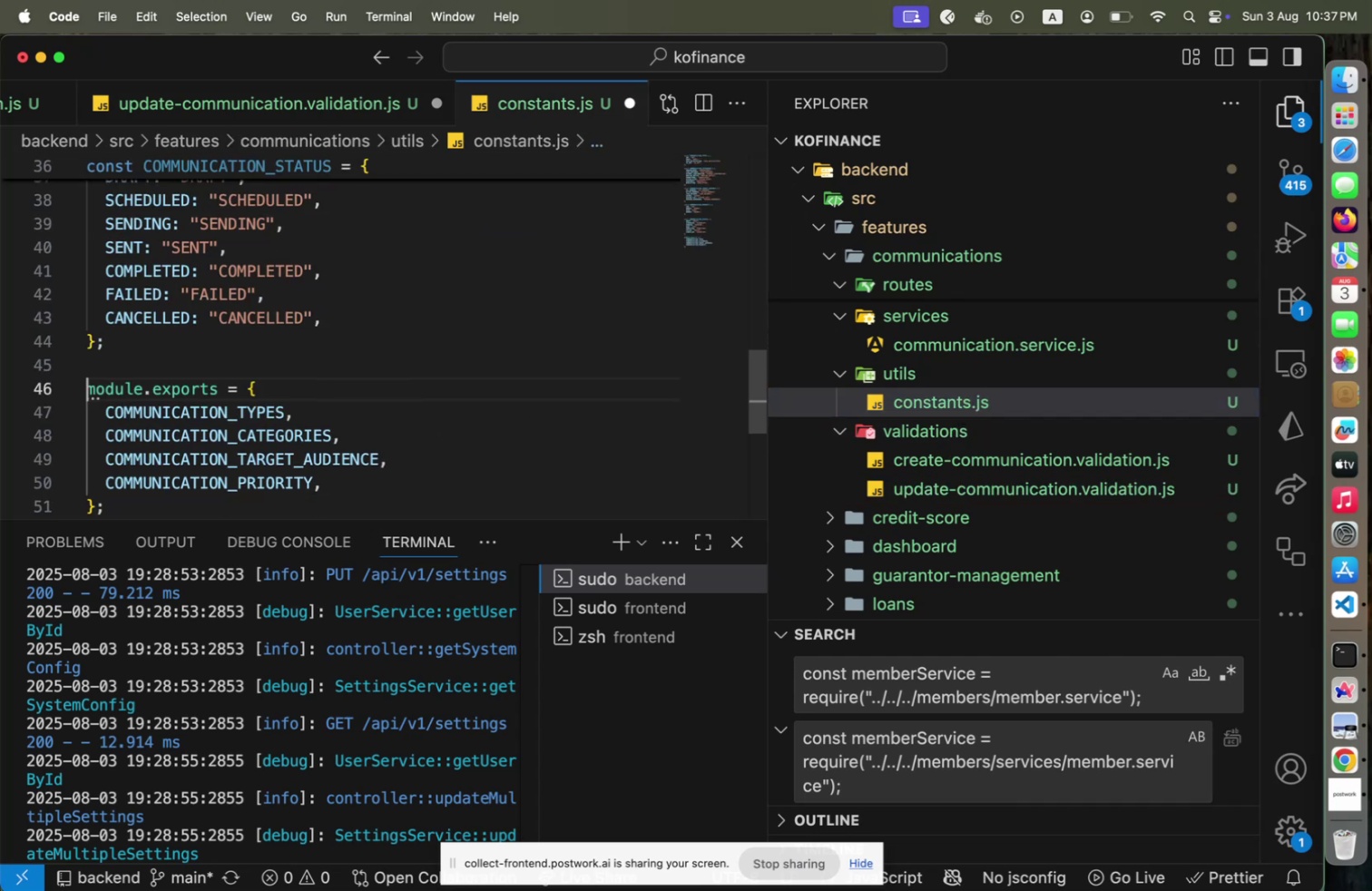 
key(Shift+ArrowDown)
 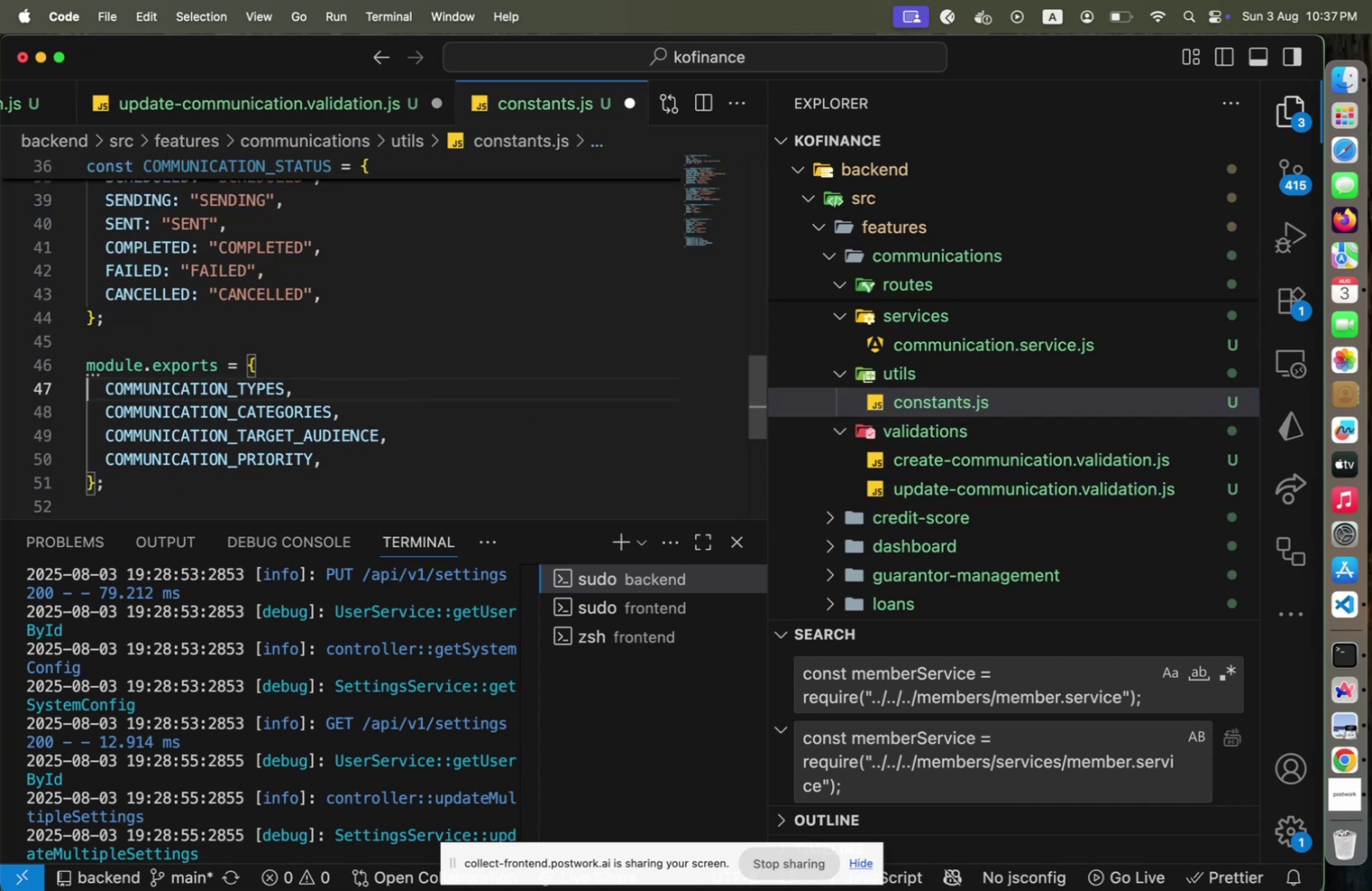 
key(Shift+ArrowDown)
 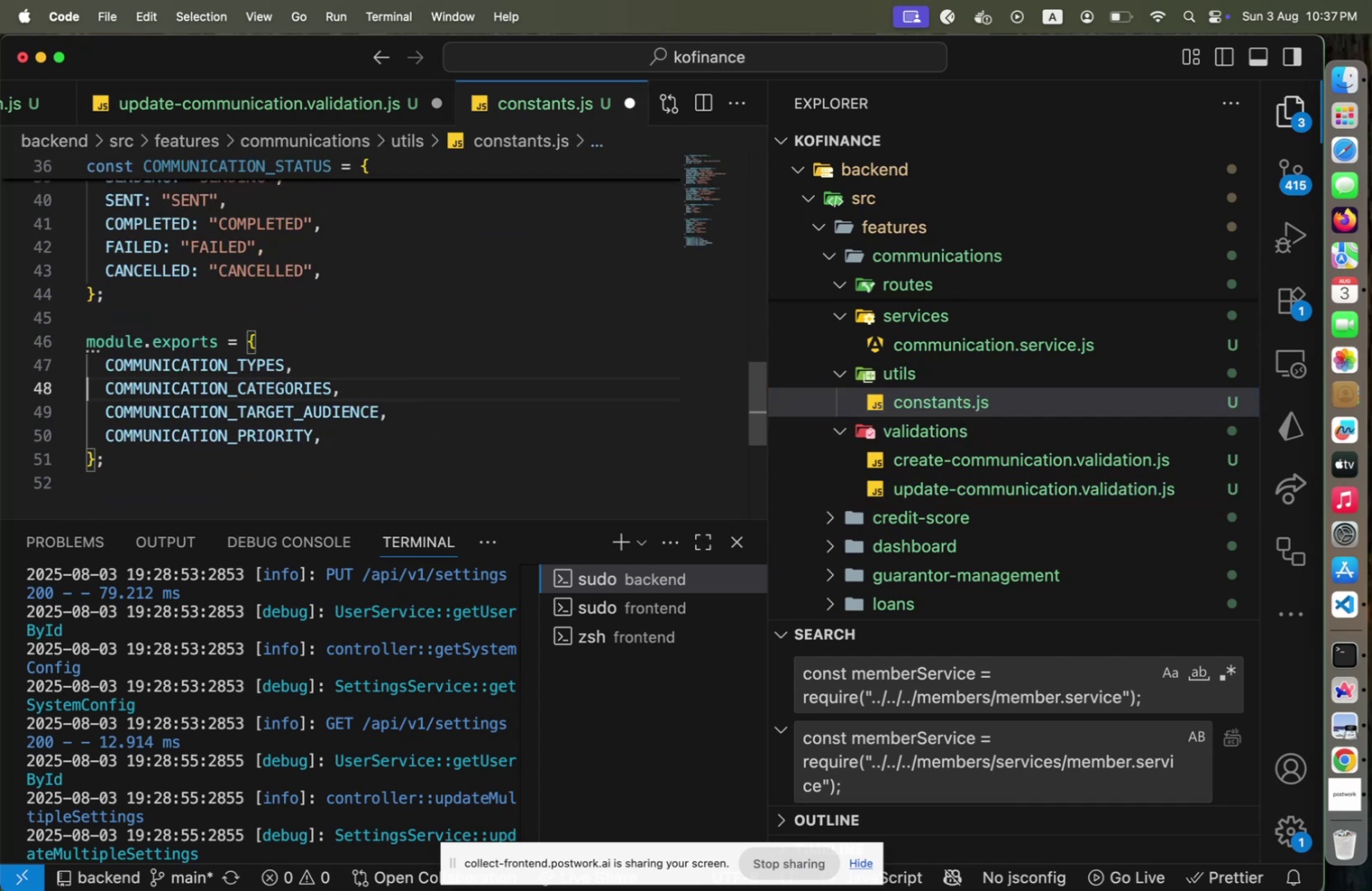 
key(Shift+ArrowDown)
 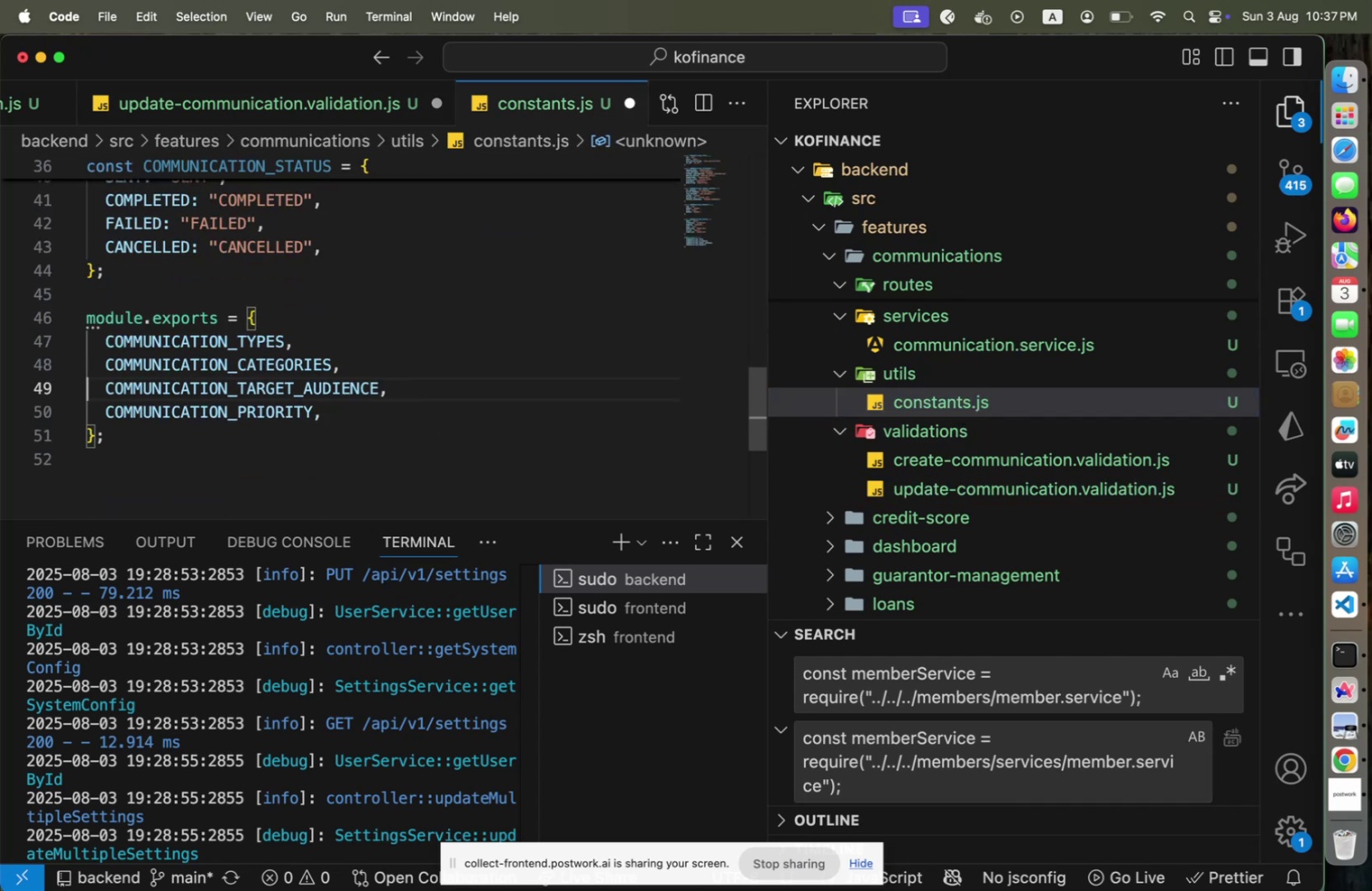 
key(Shift+ArrowDown)
 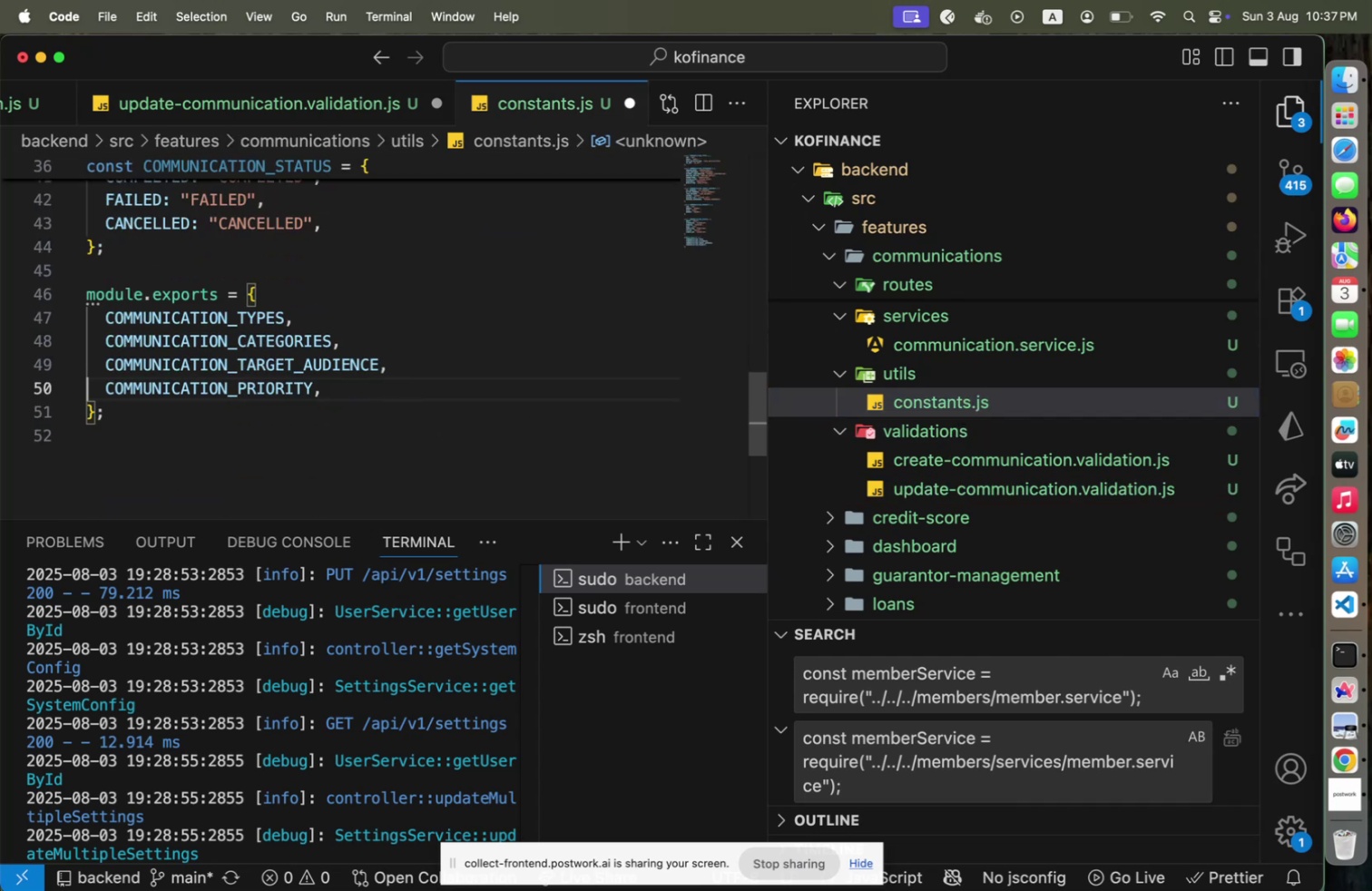 
key(Shift+ArrowDown)
 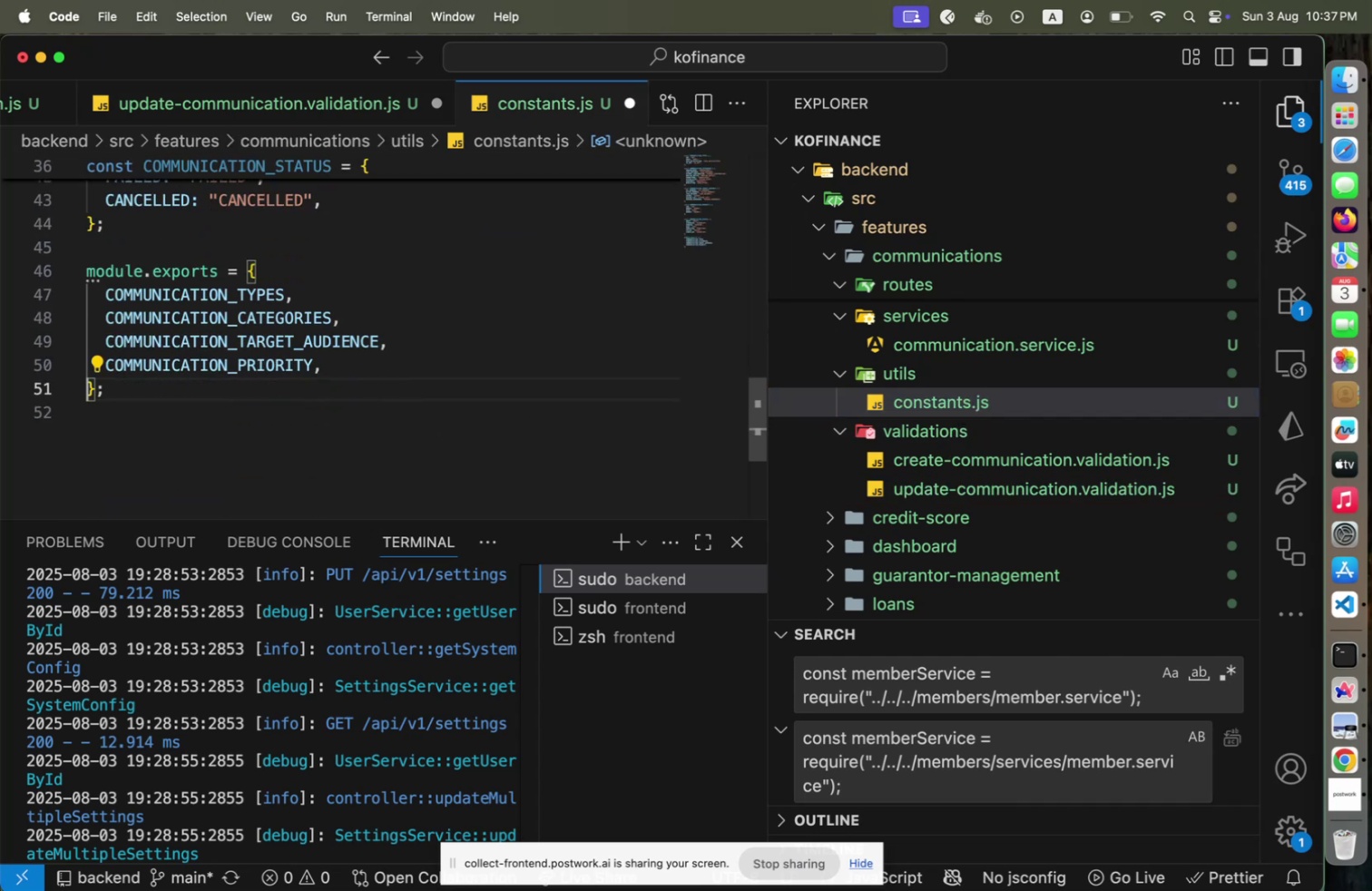 
key(Shift+ArrowDown)
 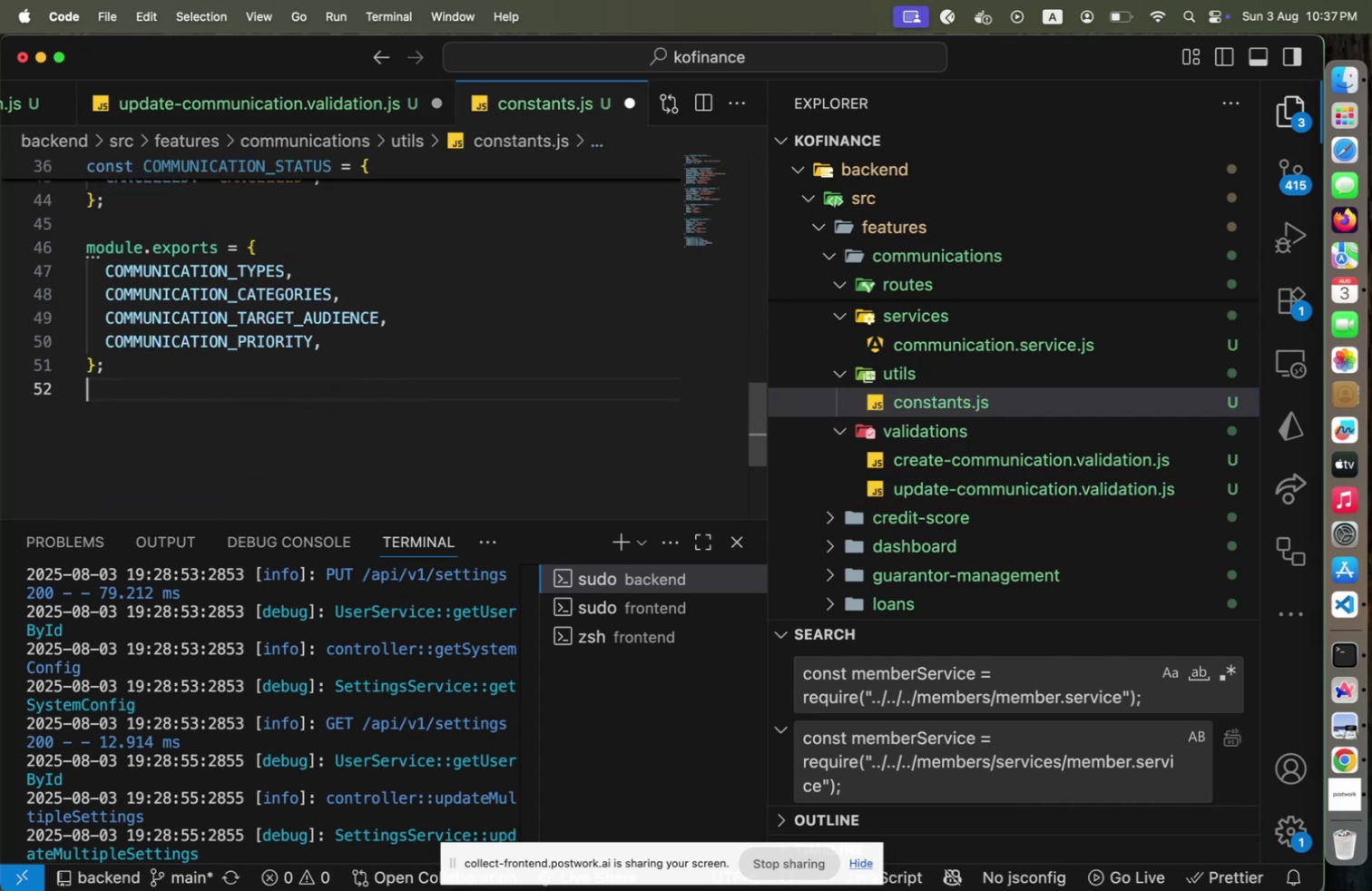 
key(Shift+ArrowUp)
 